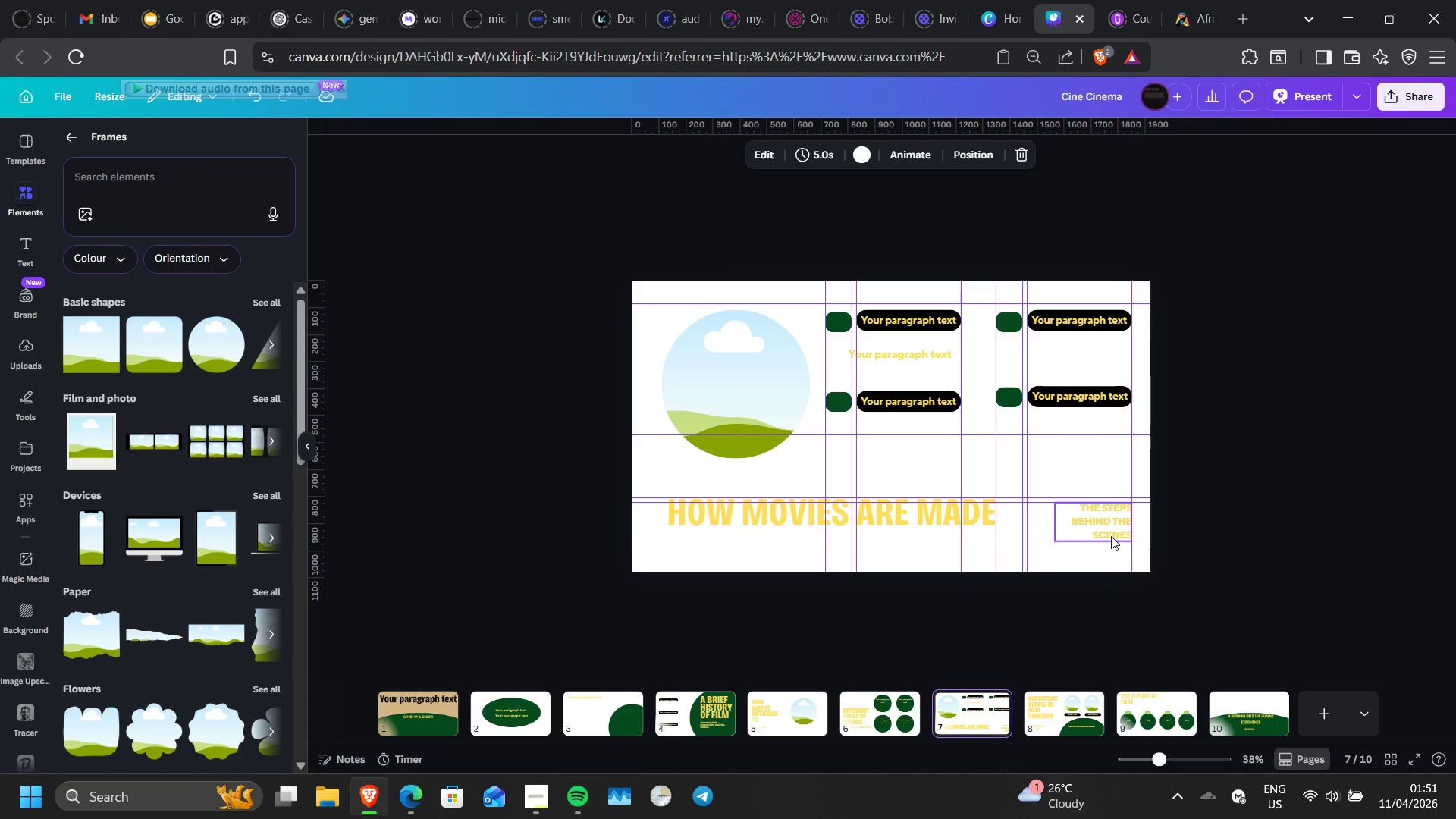 
left_click([1111, 535])
 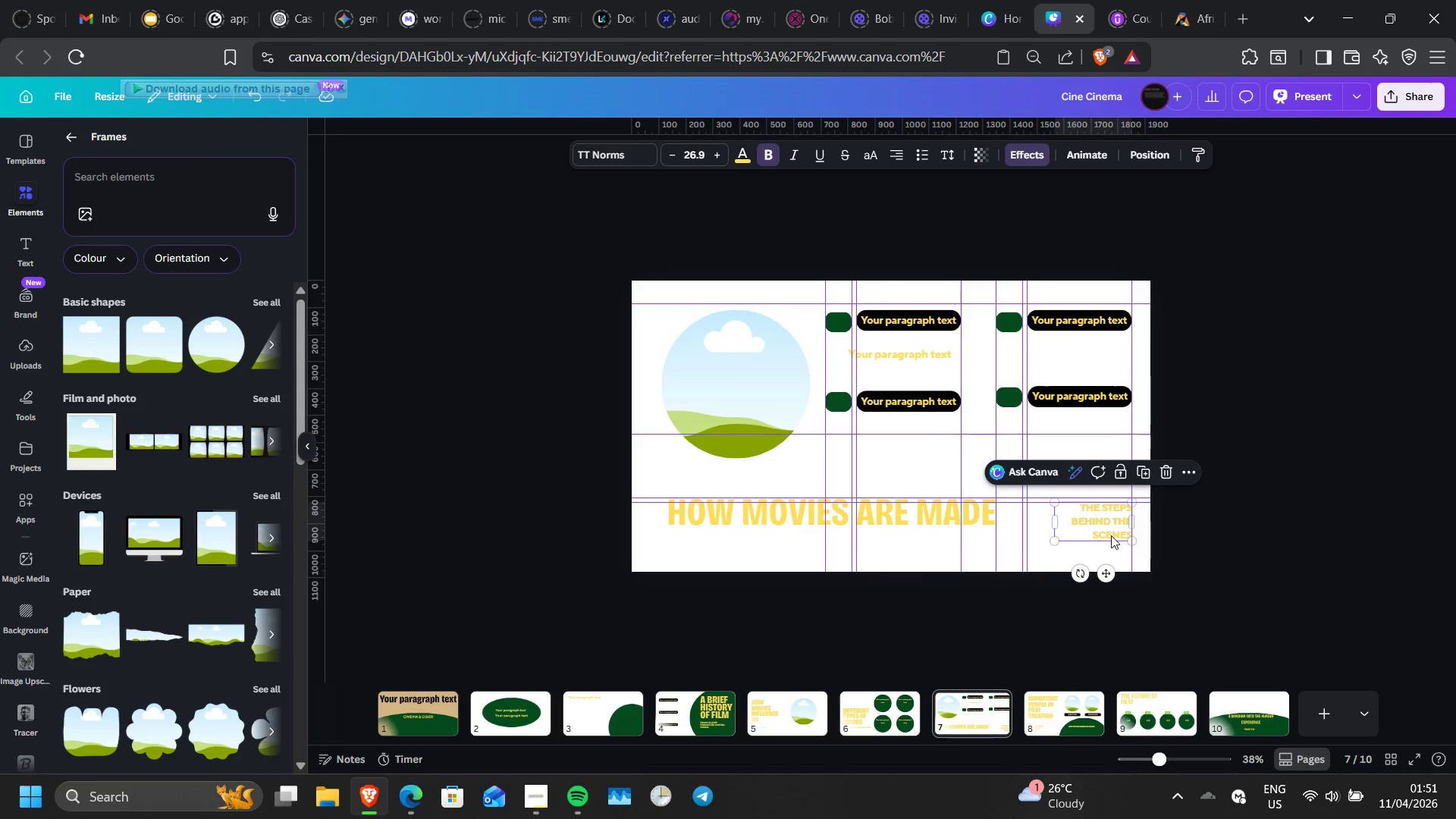 
right_click([1111, 535])
 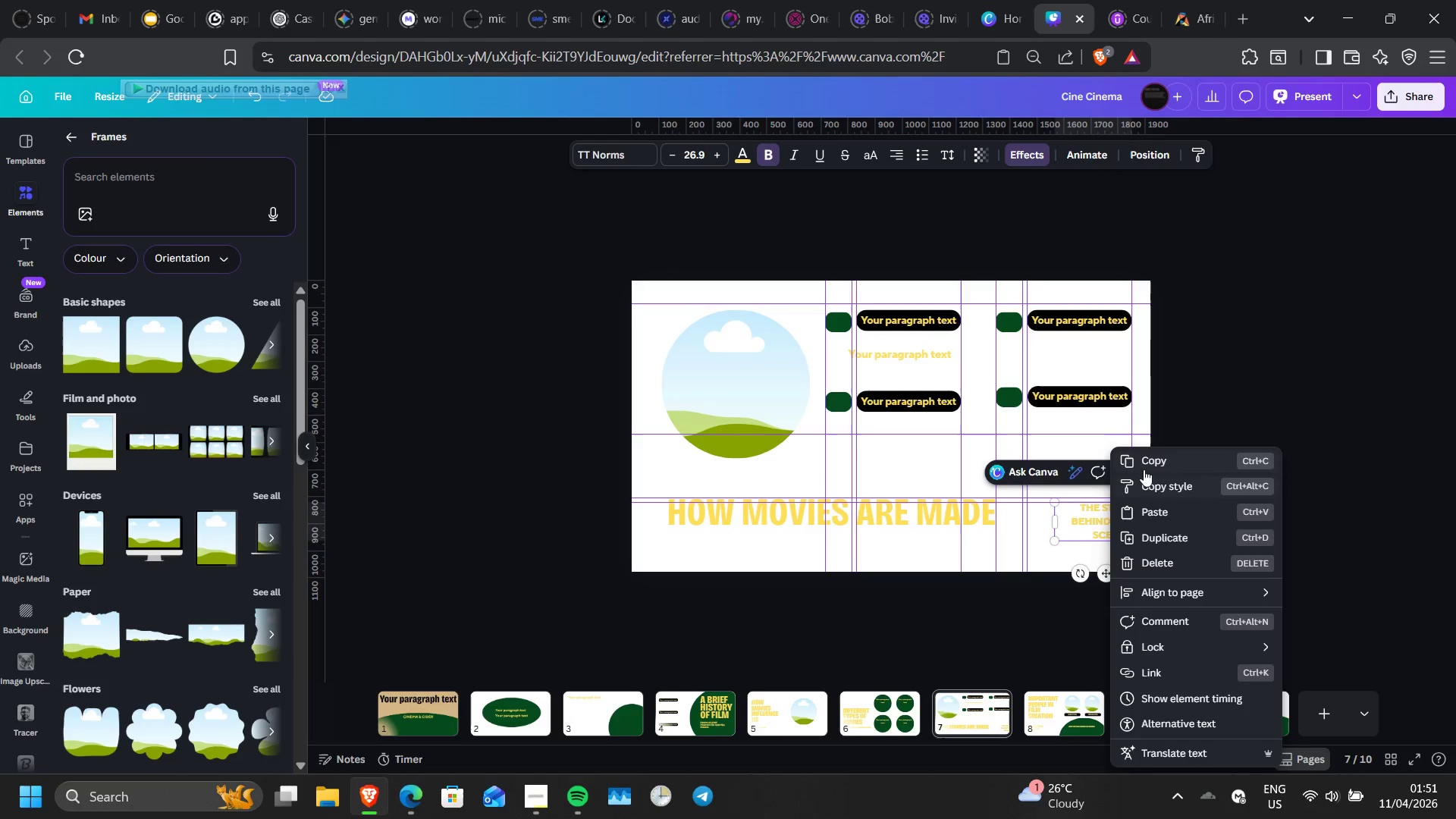 
left_click([1144, 469])
 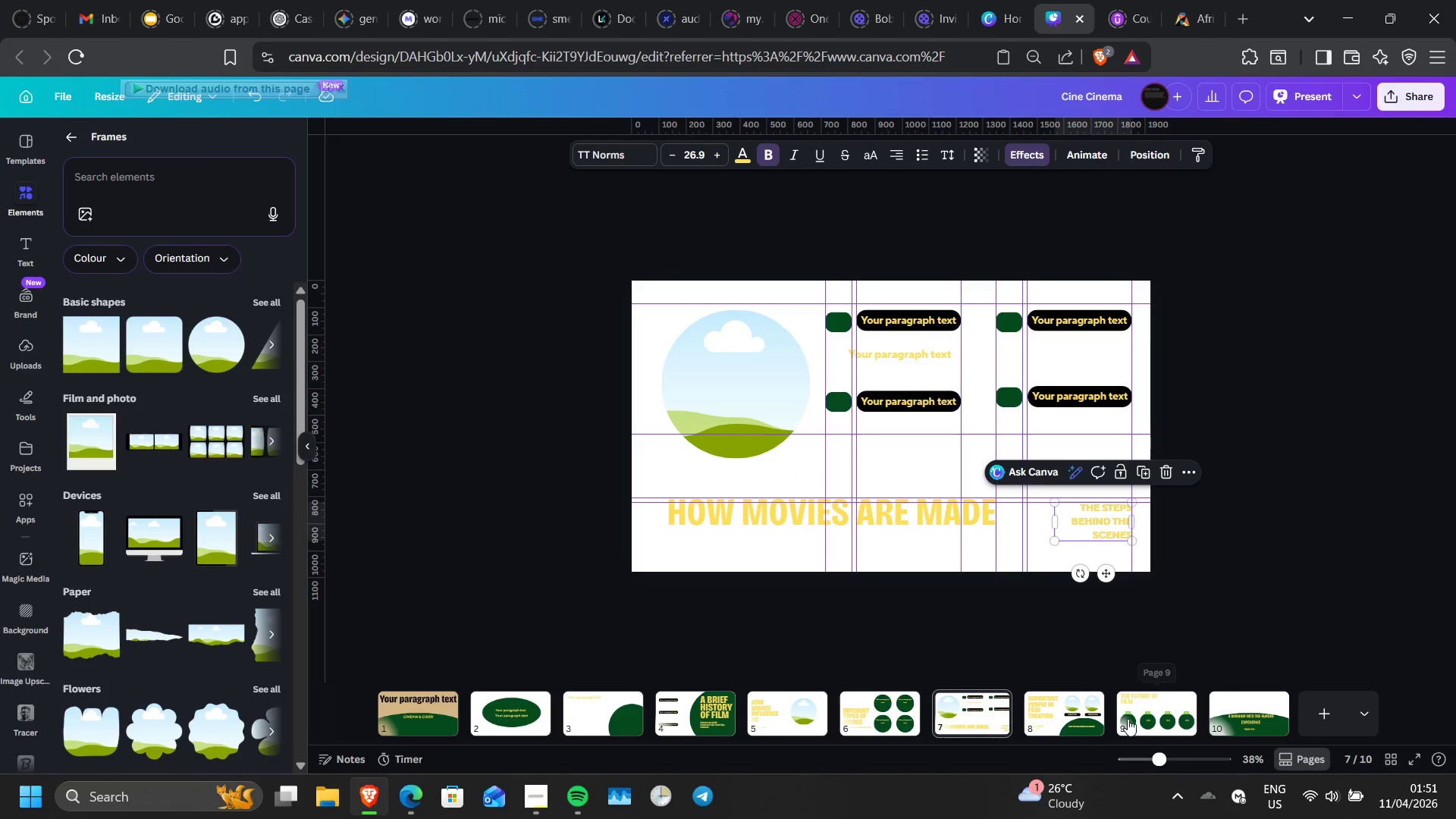 
left_click([1128, 719])
 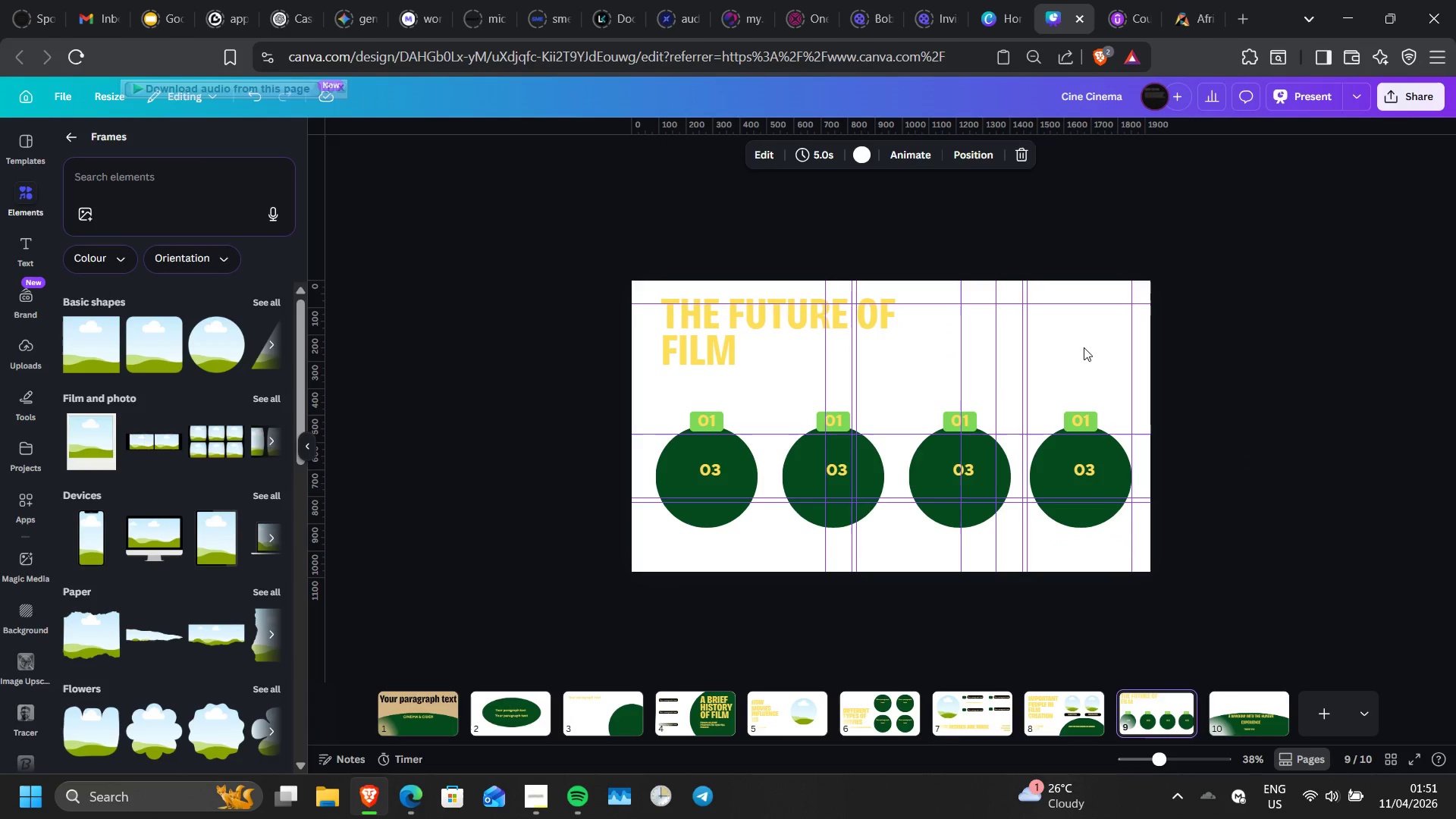 
left_click([1084, 347])
 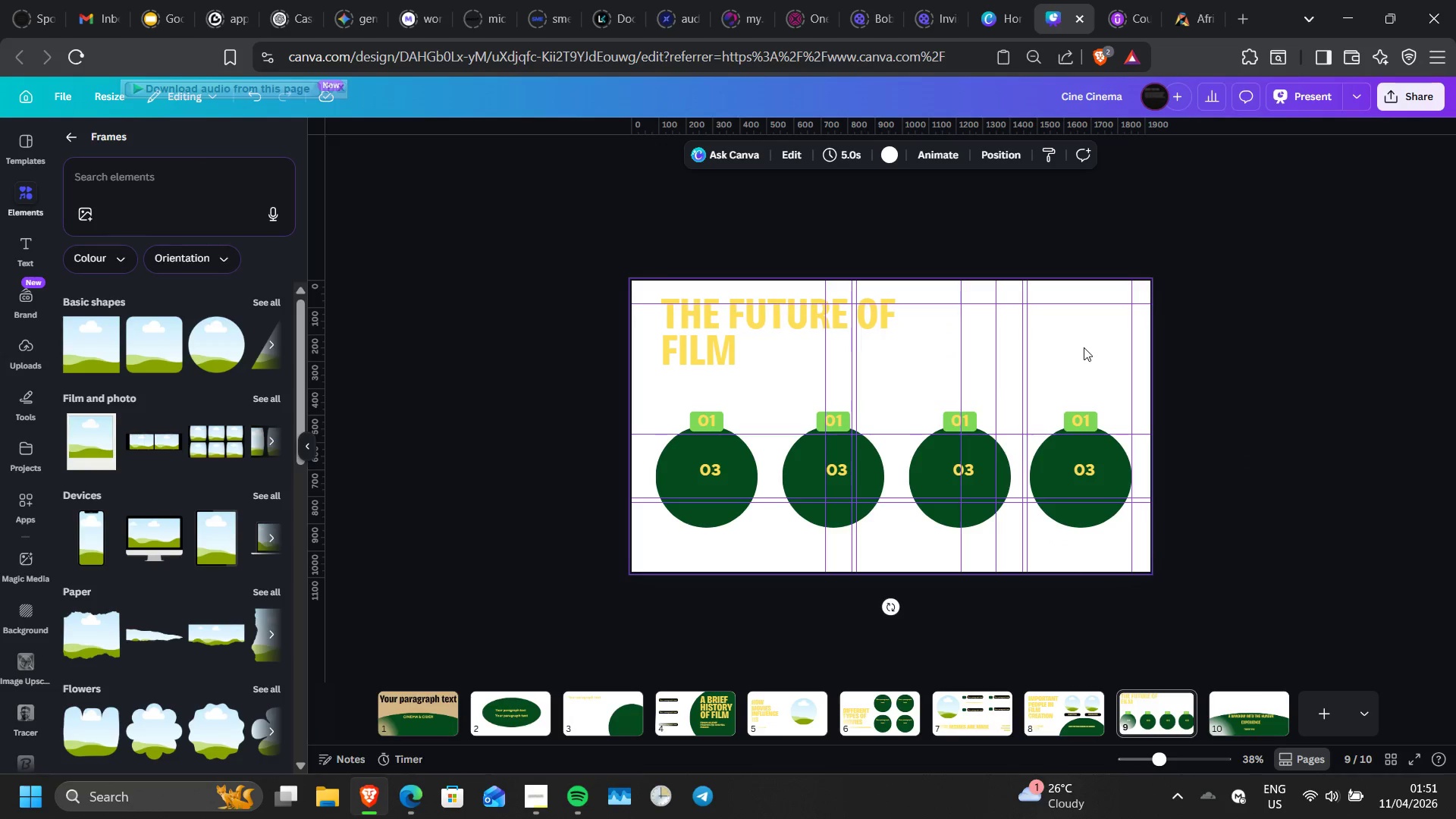 
key(Control+V)
 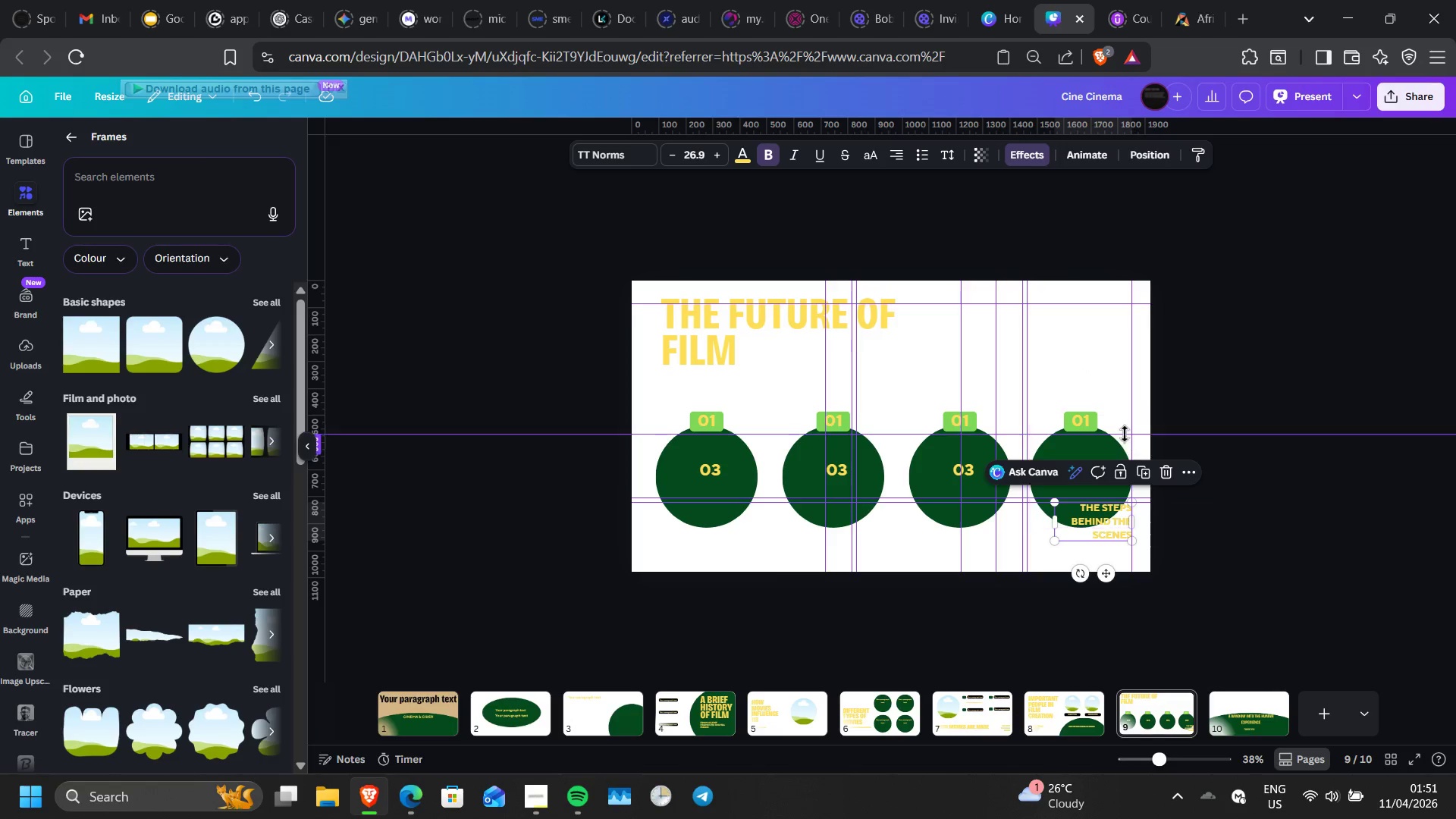 
wait(5.12)
 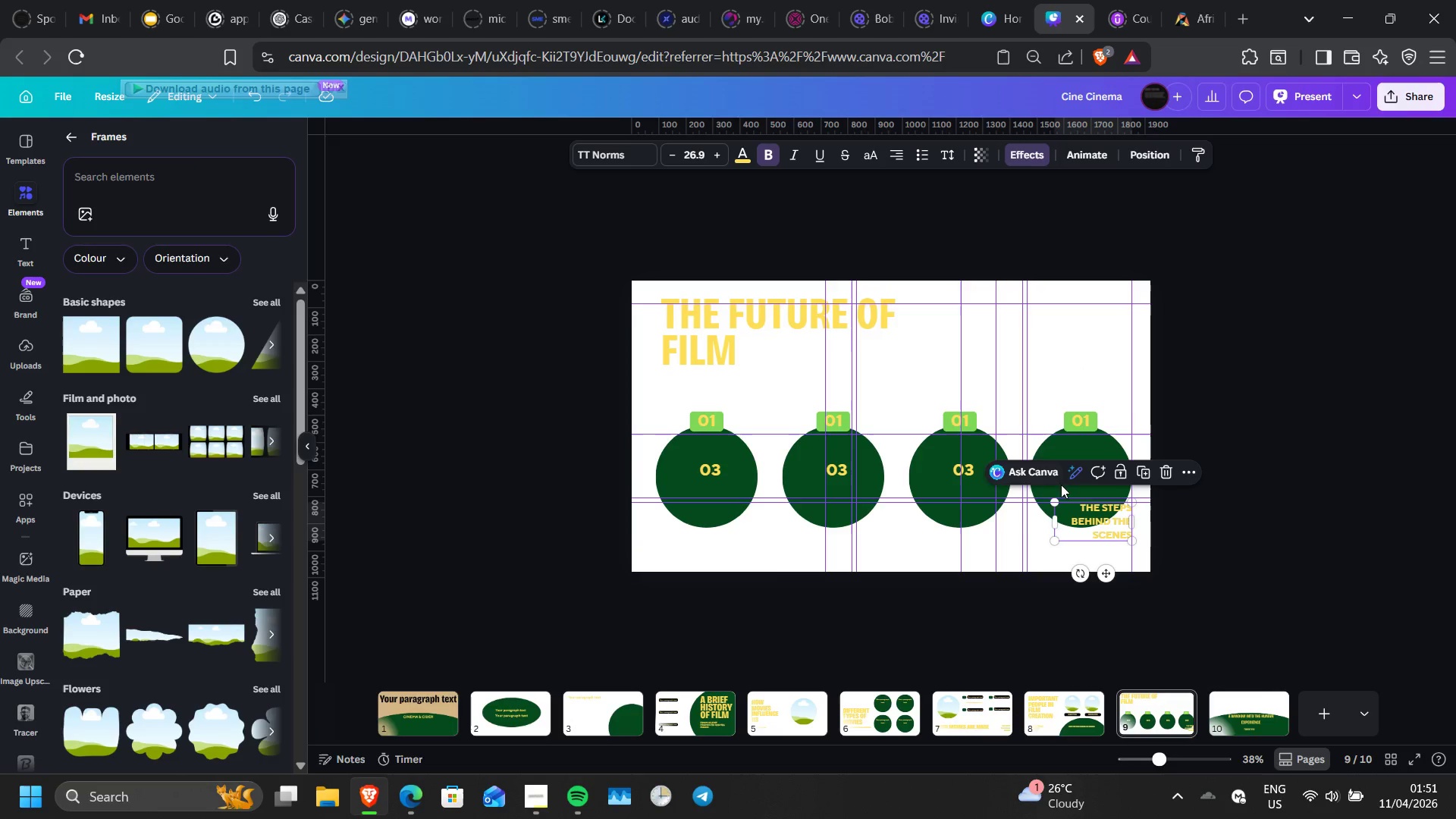 
left_click_drag(start_coordinate=[1115, 524], to_coordinate=[1115, 322])
 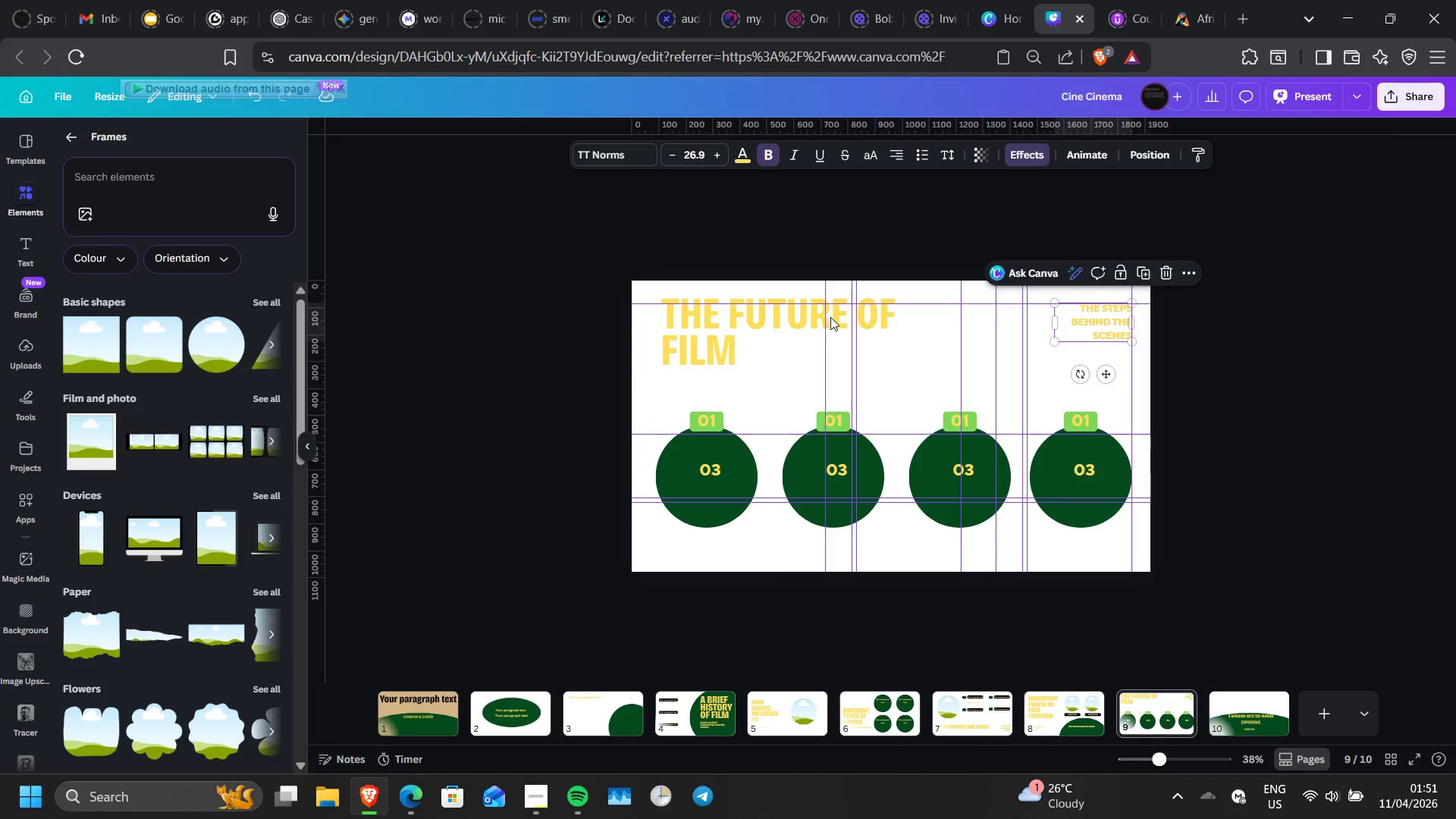 
left_click_drag(start_coordinate=[836, 344], to_coordinate=[836, 349])
 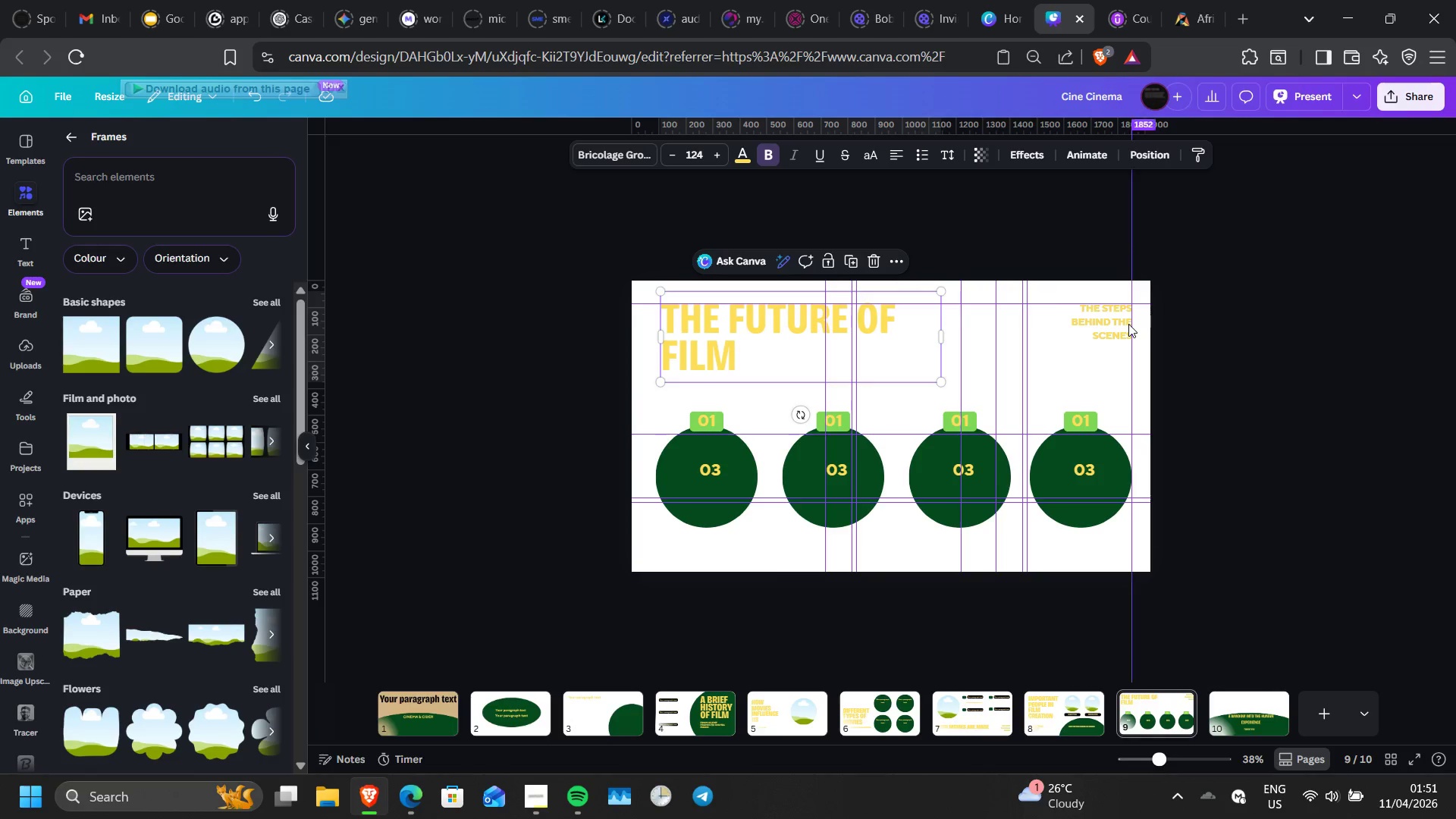 
wait(5.06)
 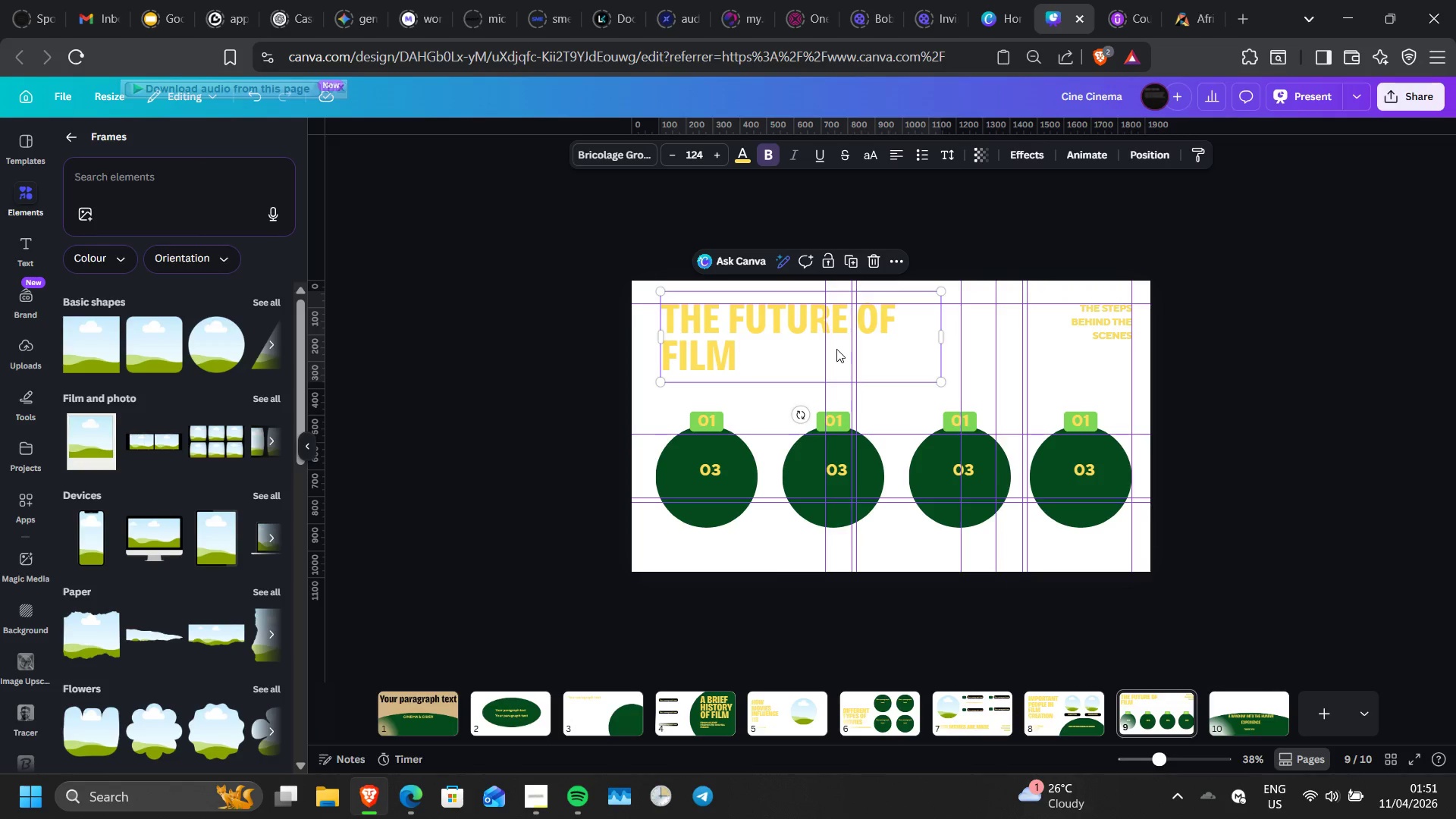 
double_click([1111, 322])
 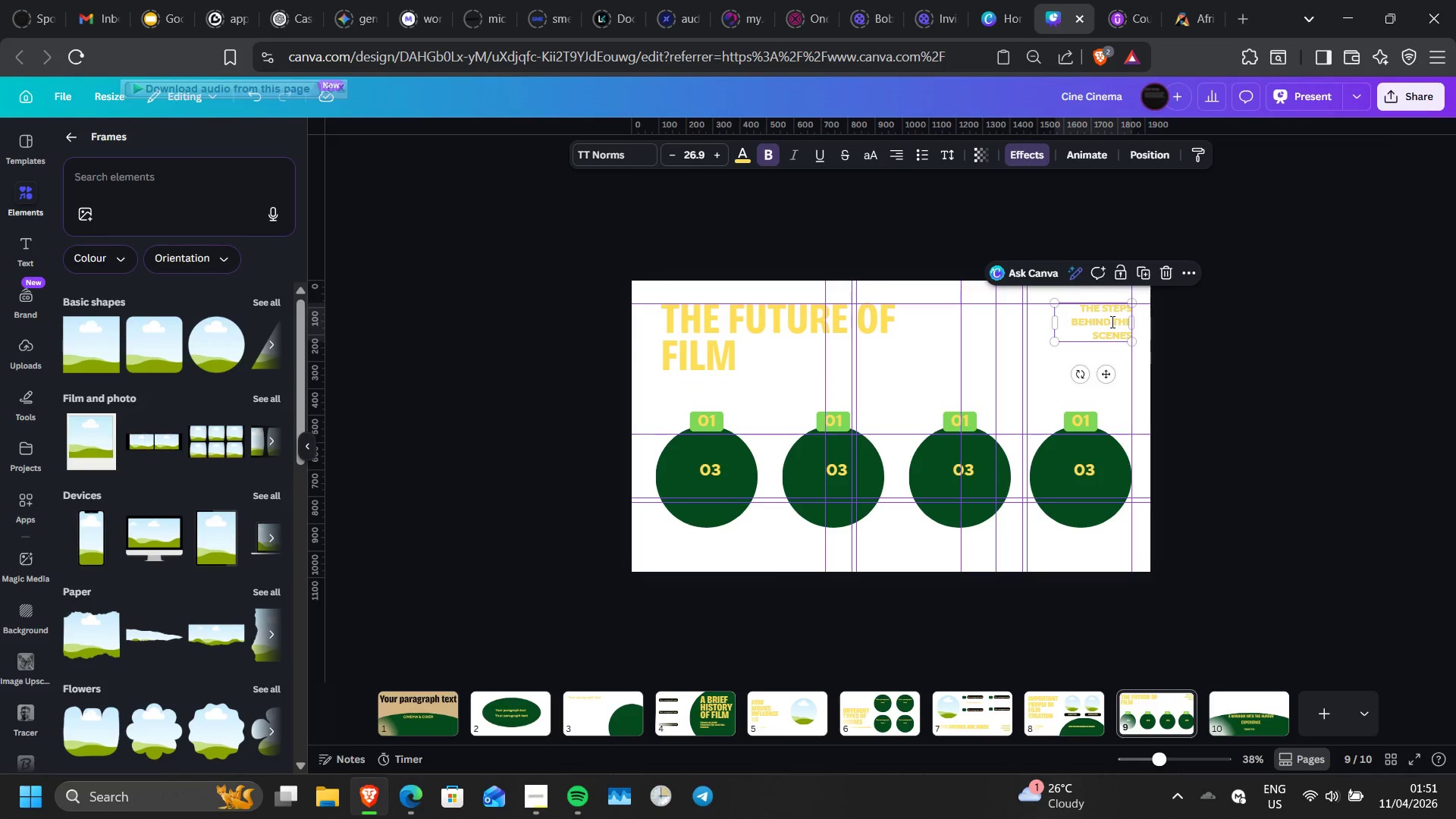 
triple_click([1111, 322])
 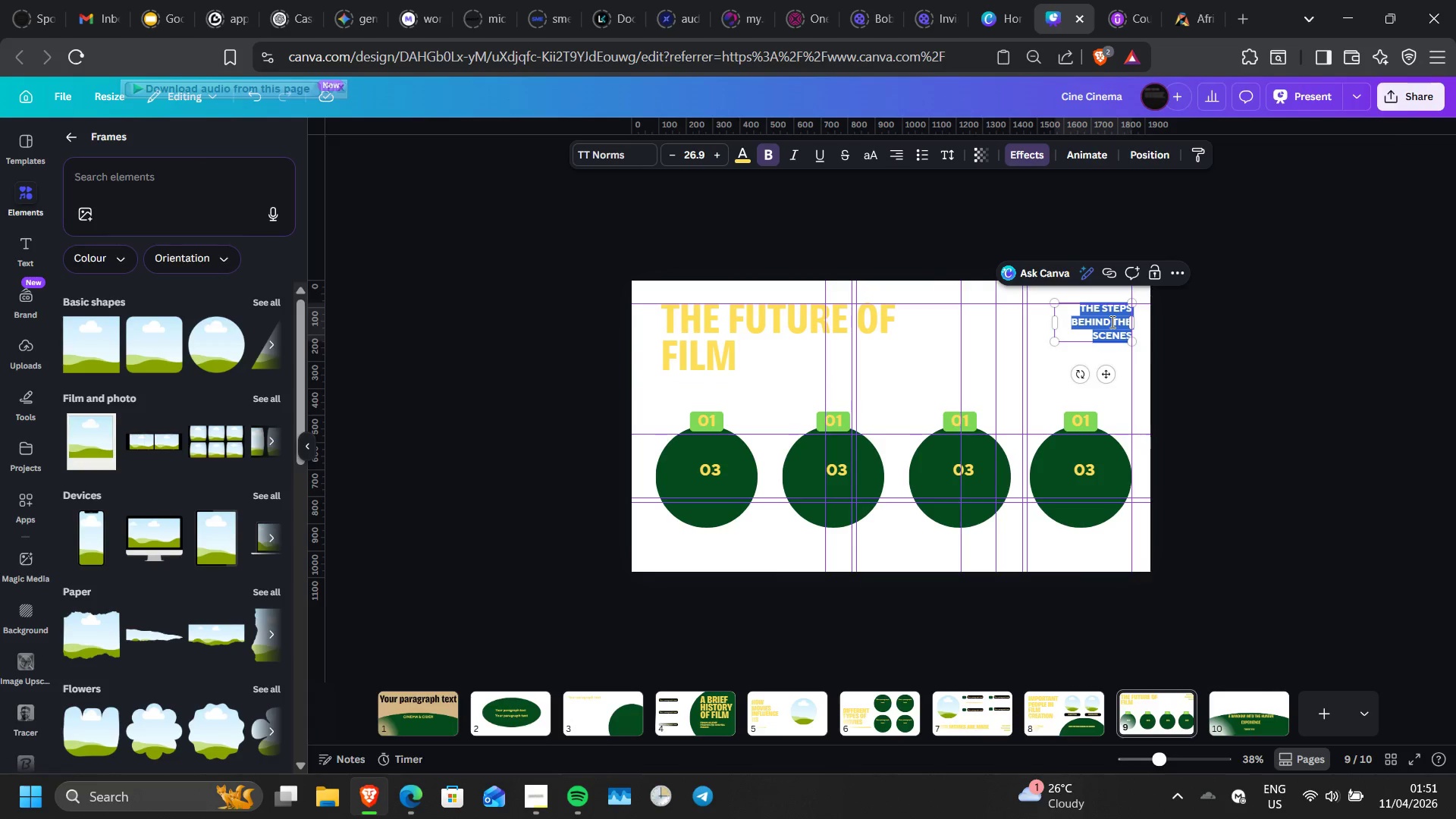 
type(TH)
 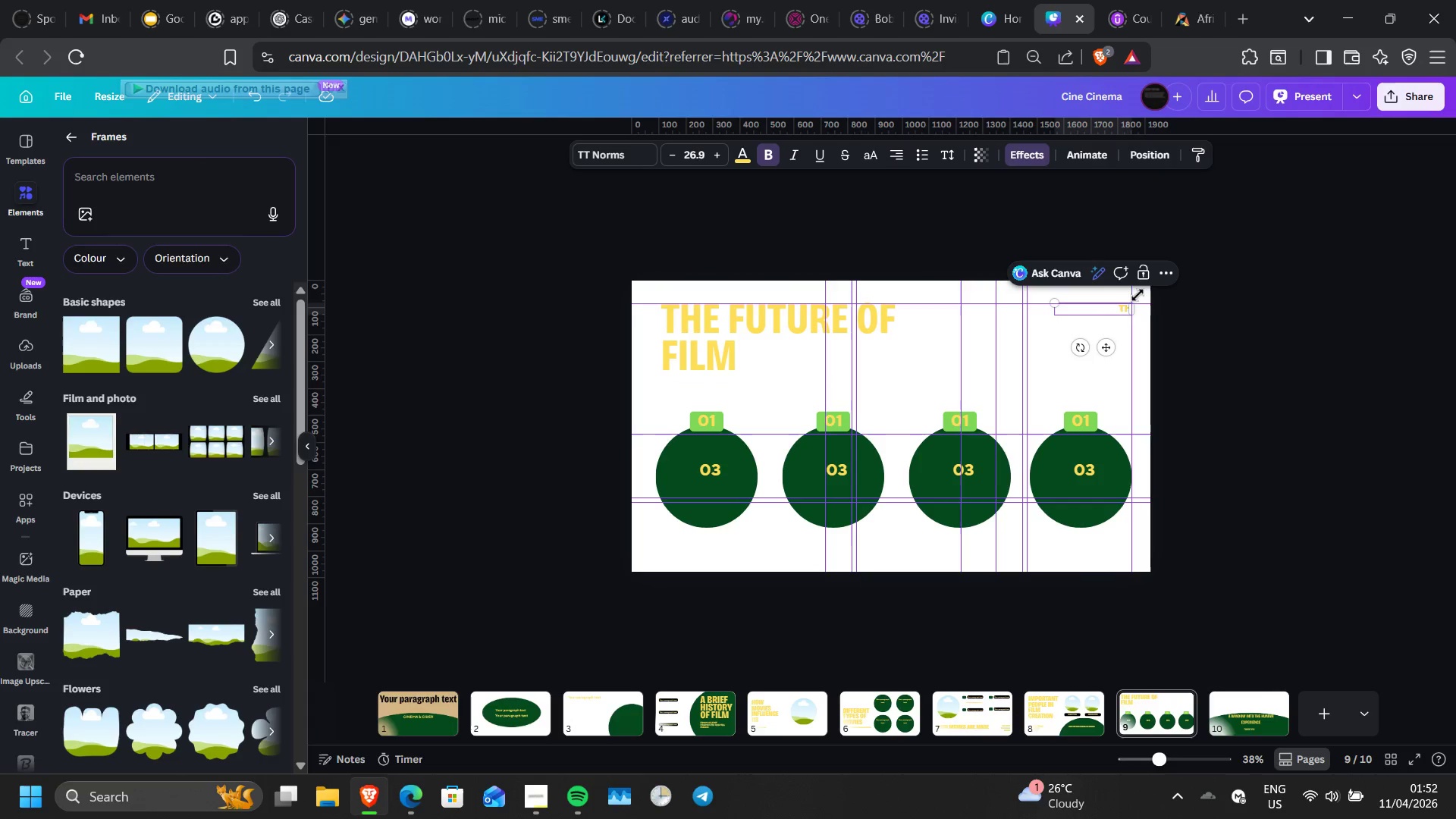 
type(E IMPCT OF CINEMA ON SOCIETY)
 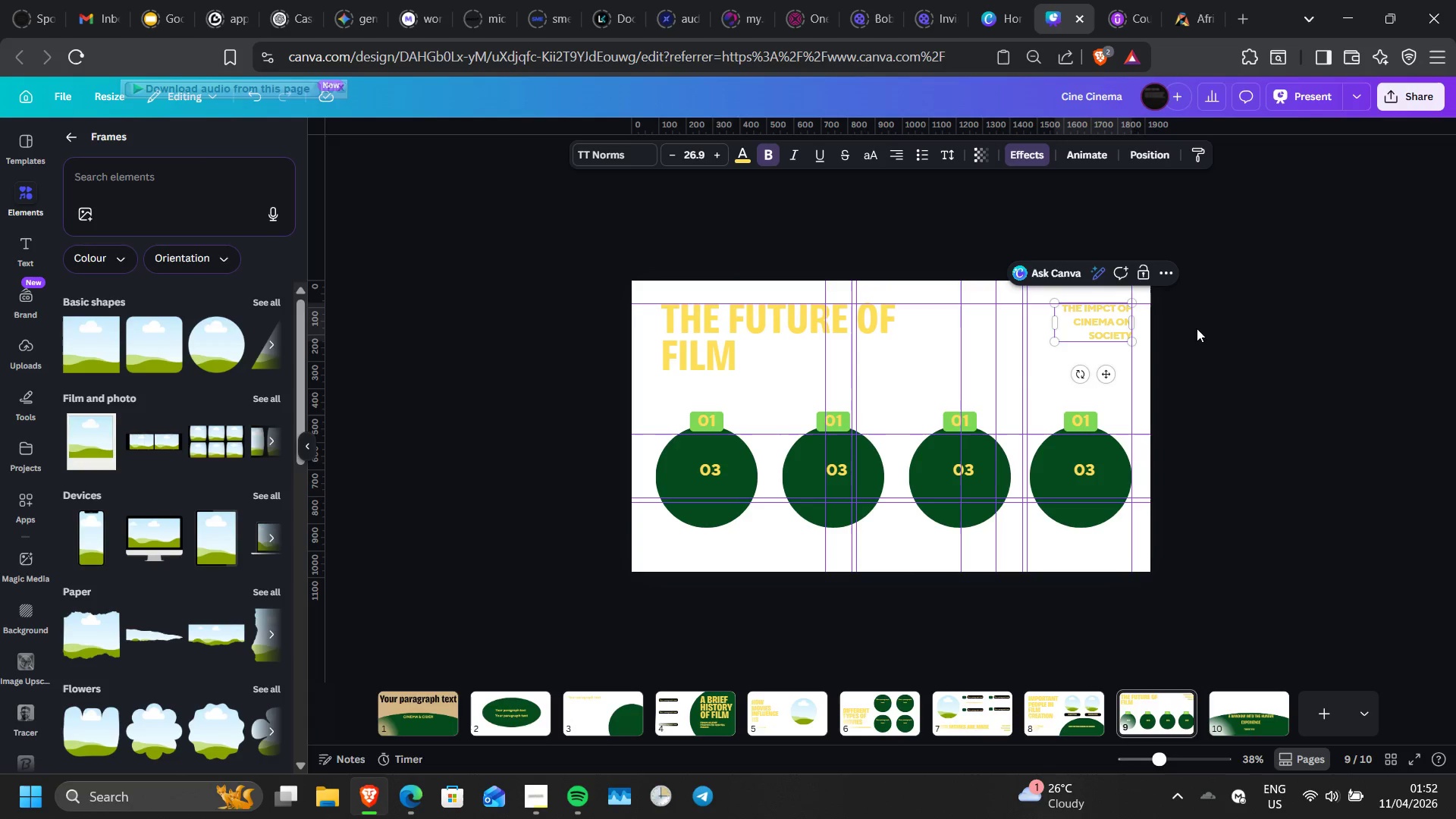 
left_click([1222, 362])
 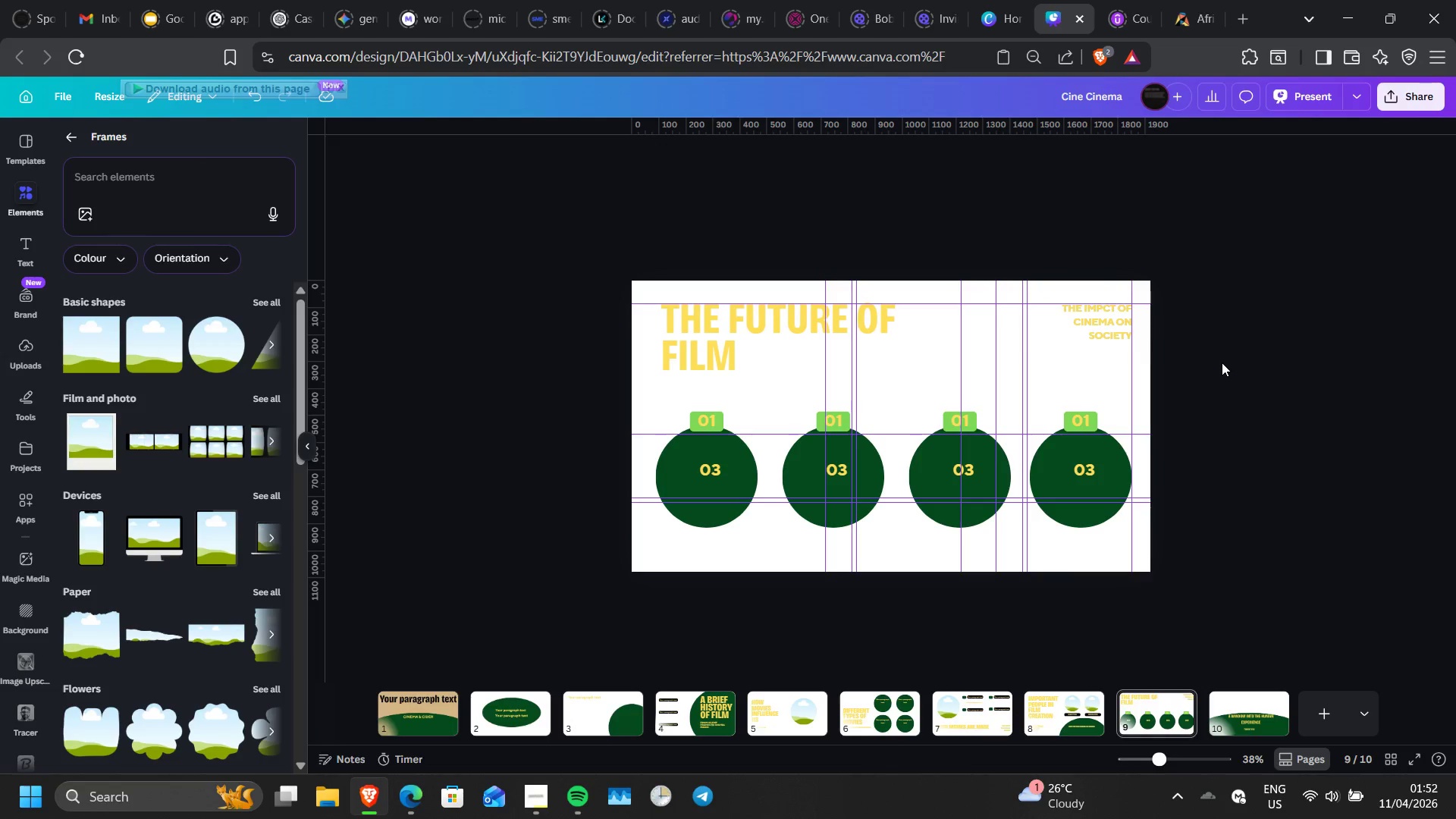 
left_click([1222, 362])
 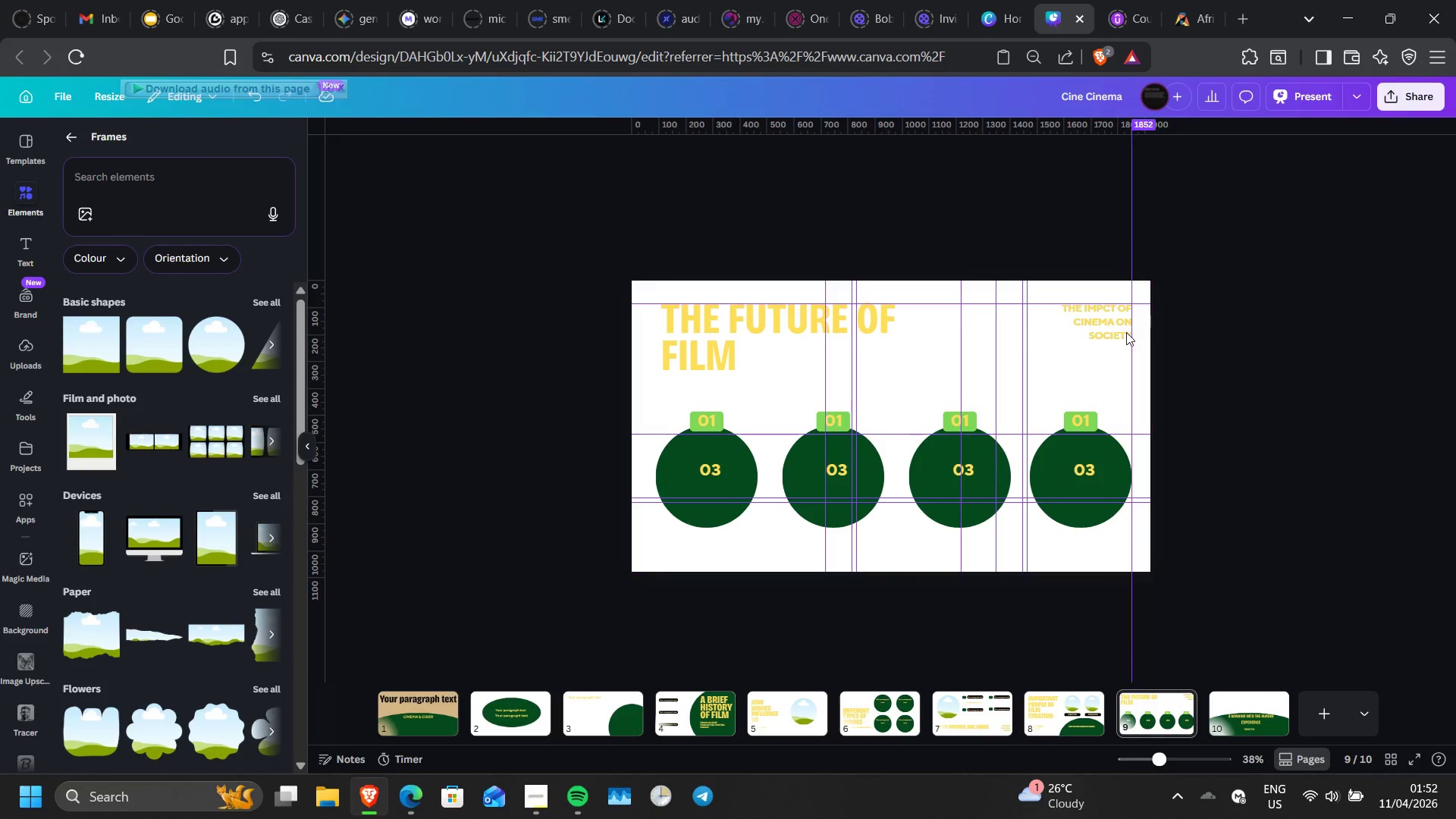 
left_click([1126, 332])
 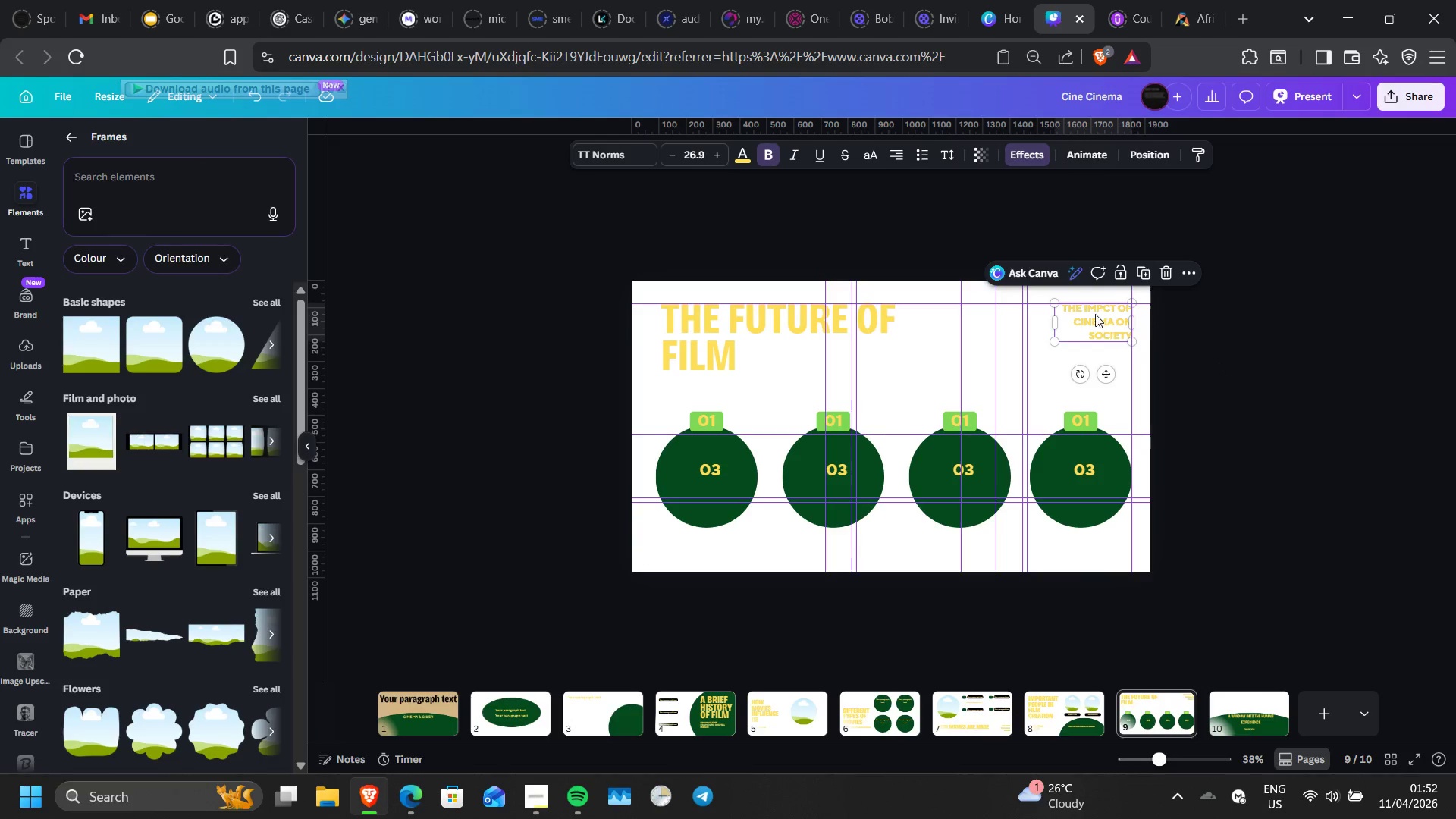 
left_click([1095, 314])
 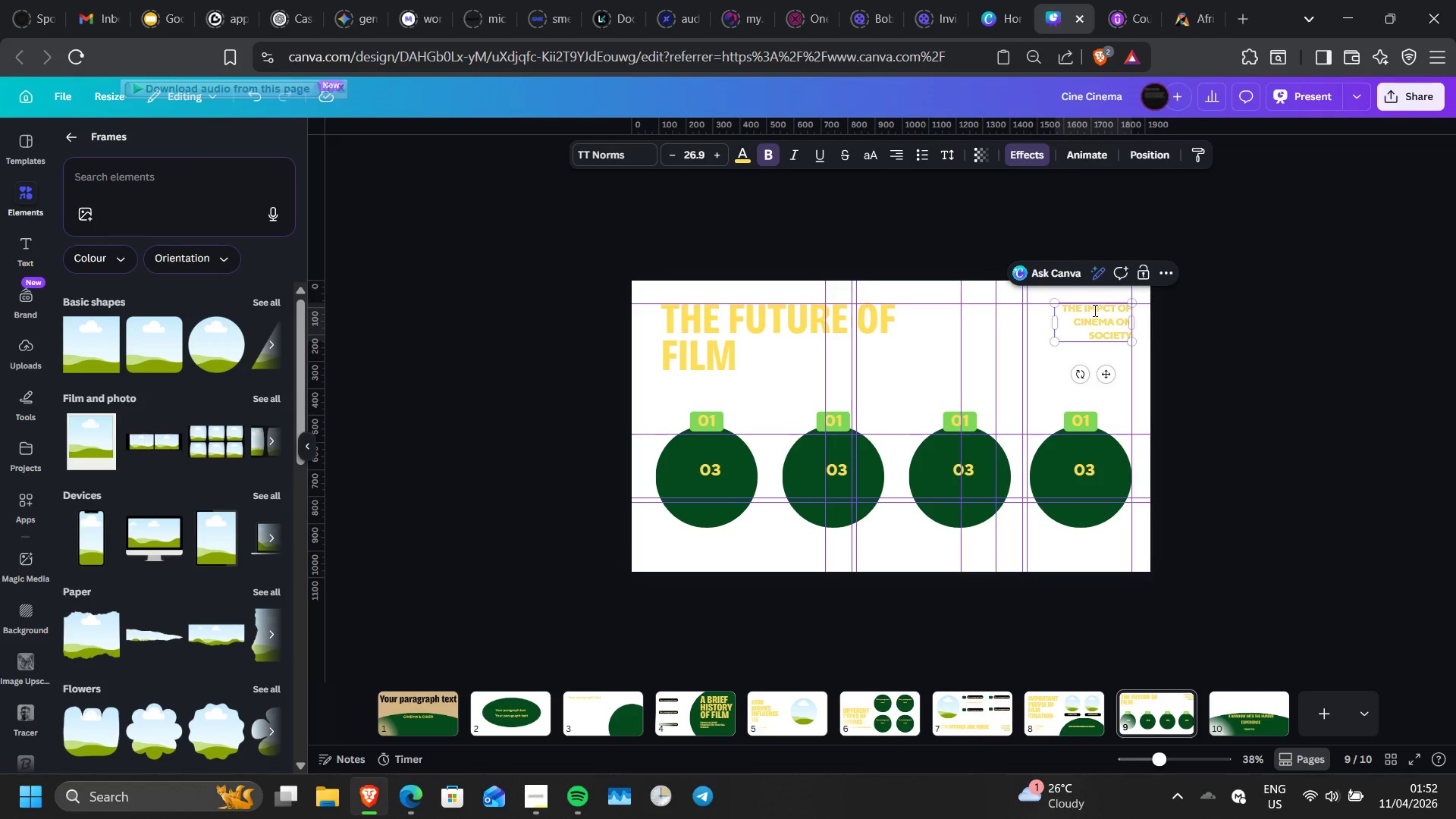 
left_click([1094, 310])
 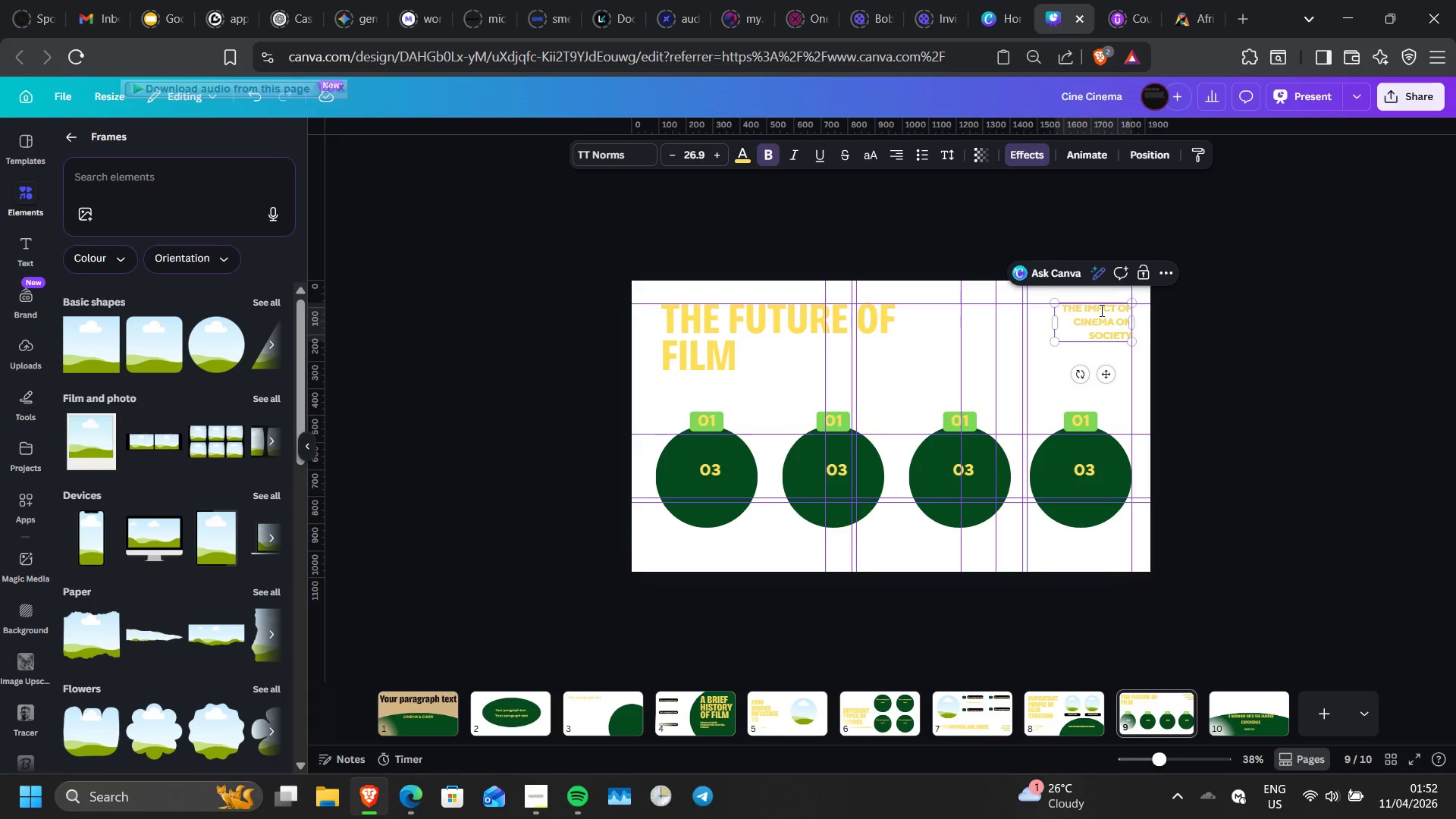 
left_click([1100, 310])
 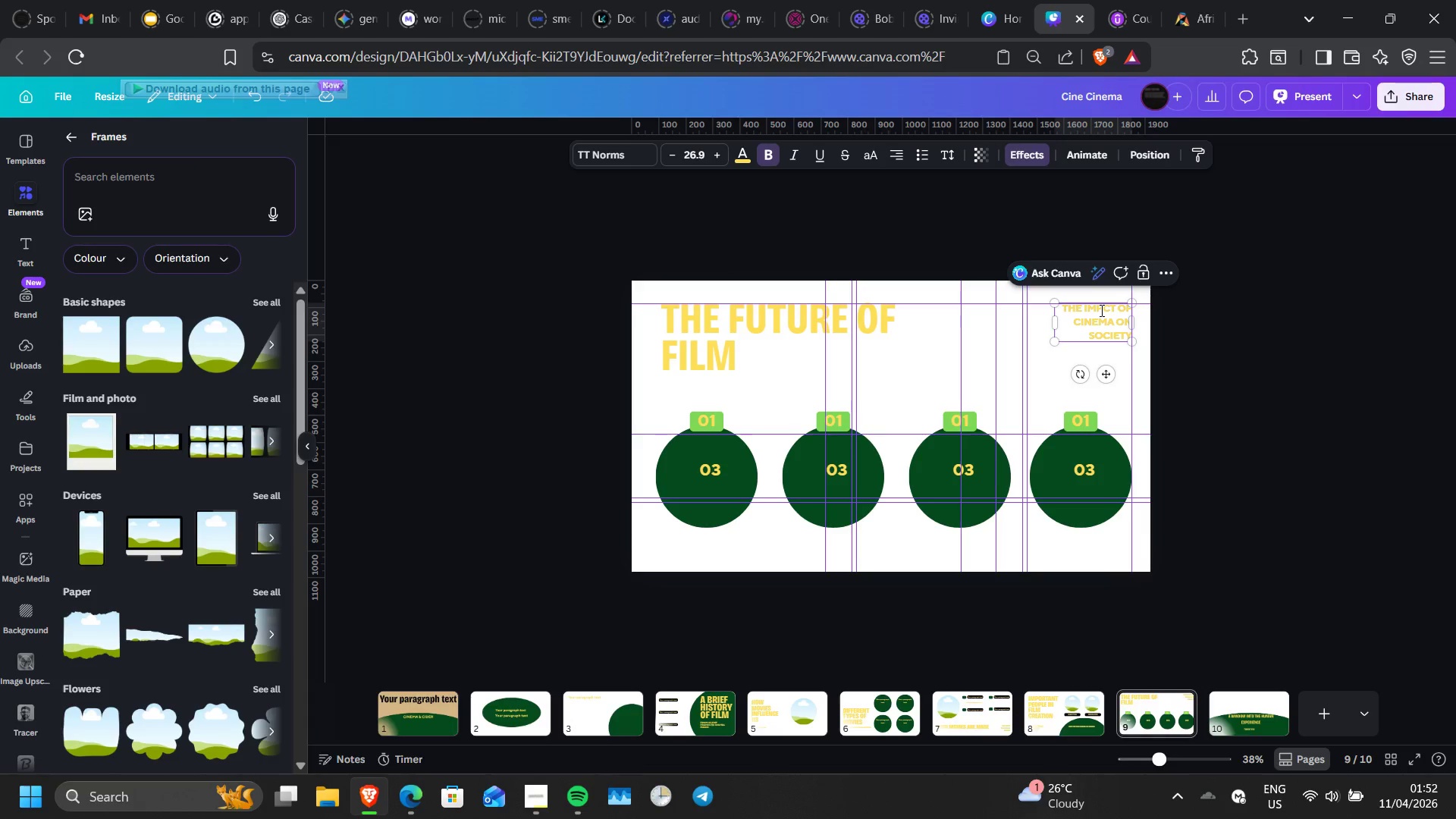 
key(A)
 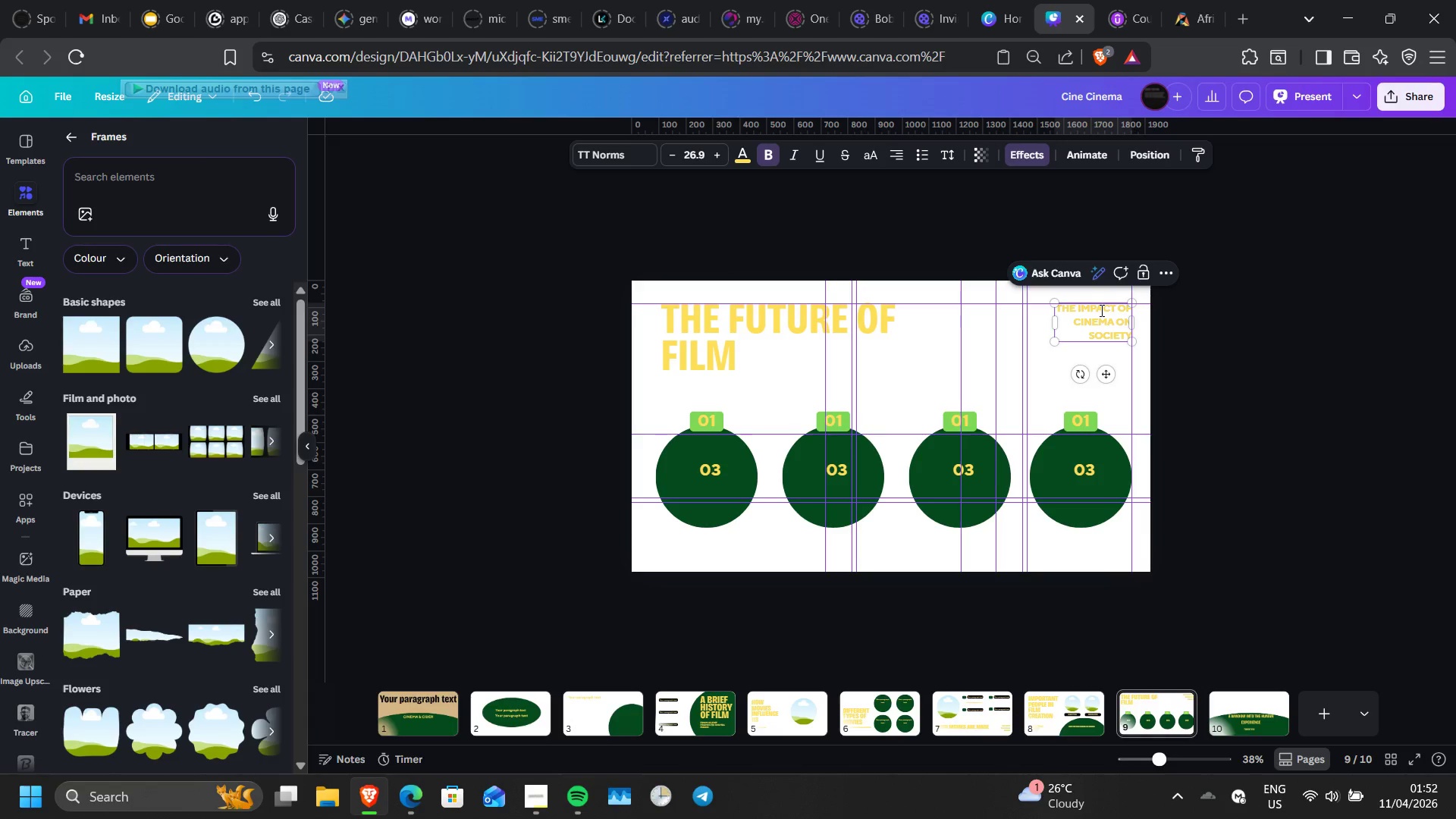 
left_click([1244, 341])
 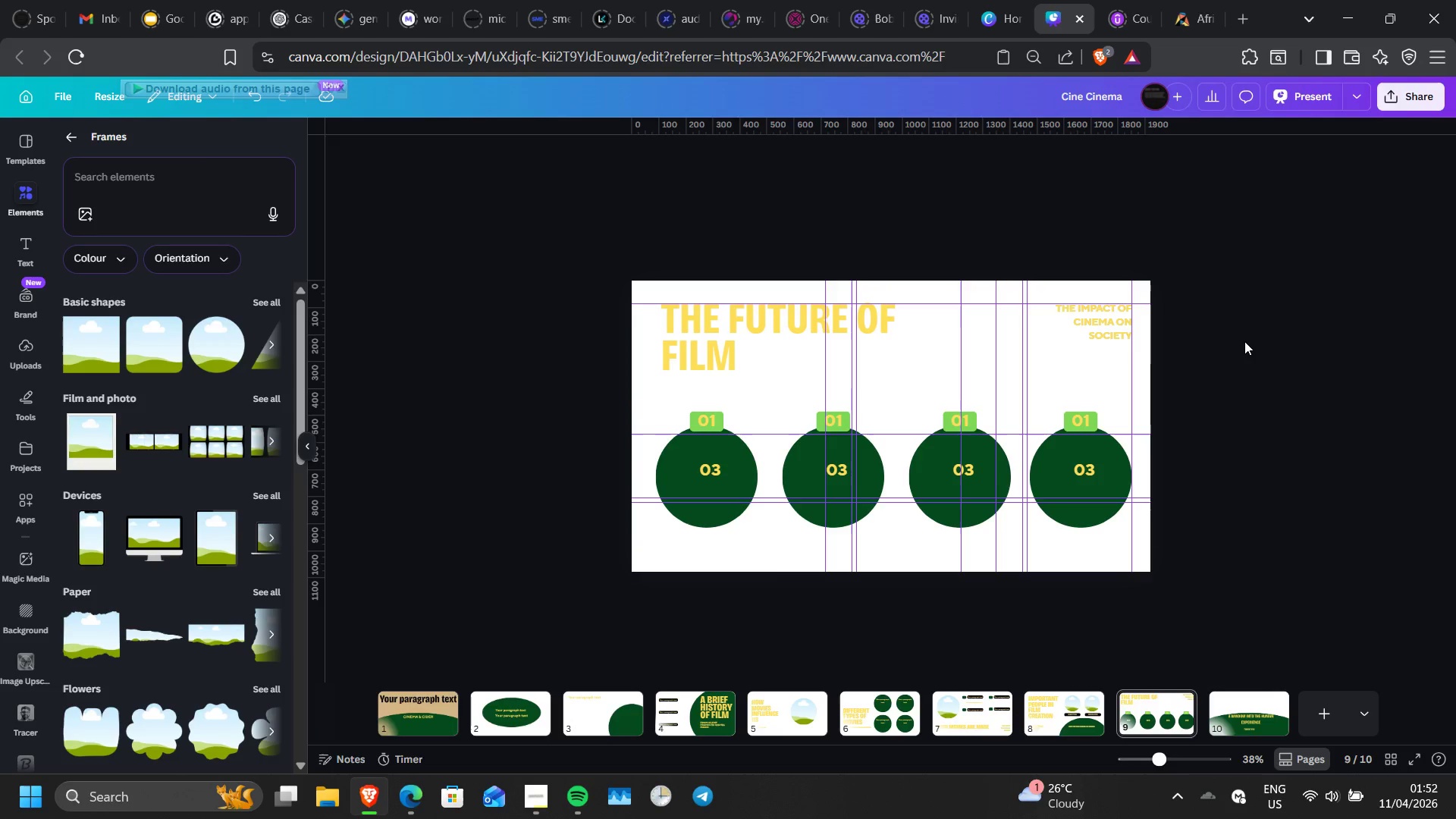 
wait(12.39)
 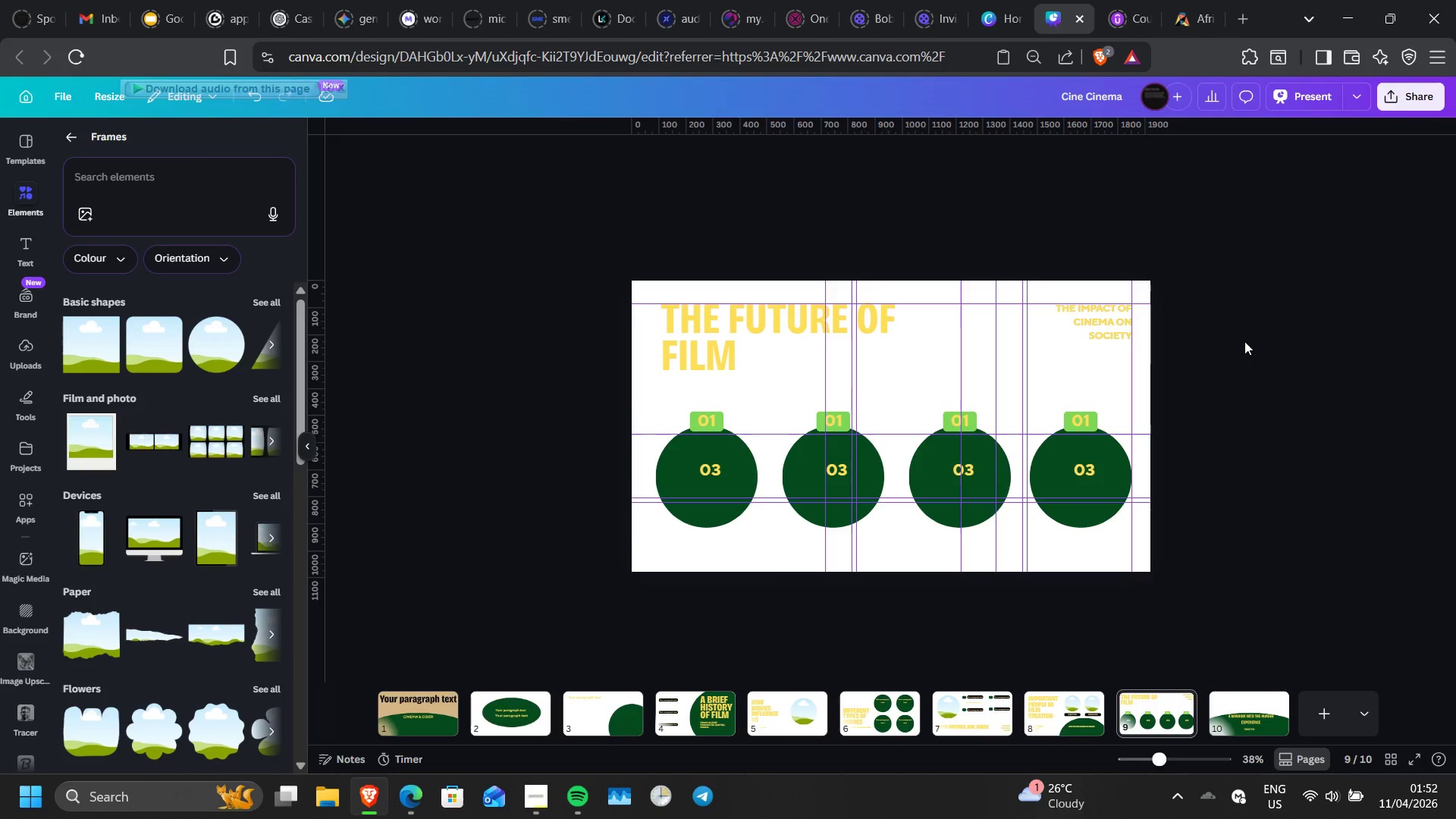 
left_click([836, 419])
 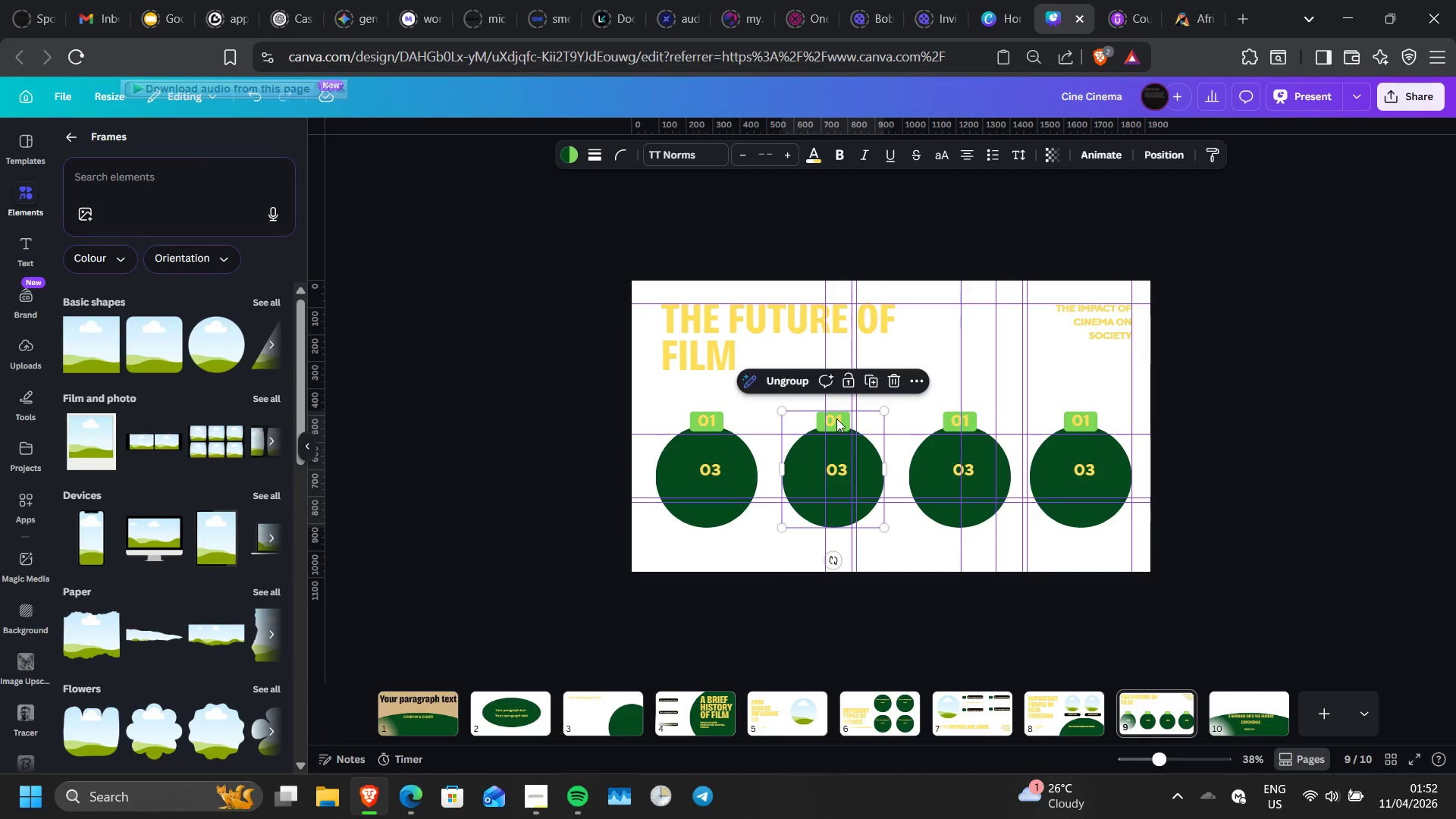 
double_click([836, 419])
 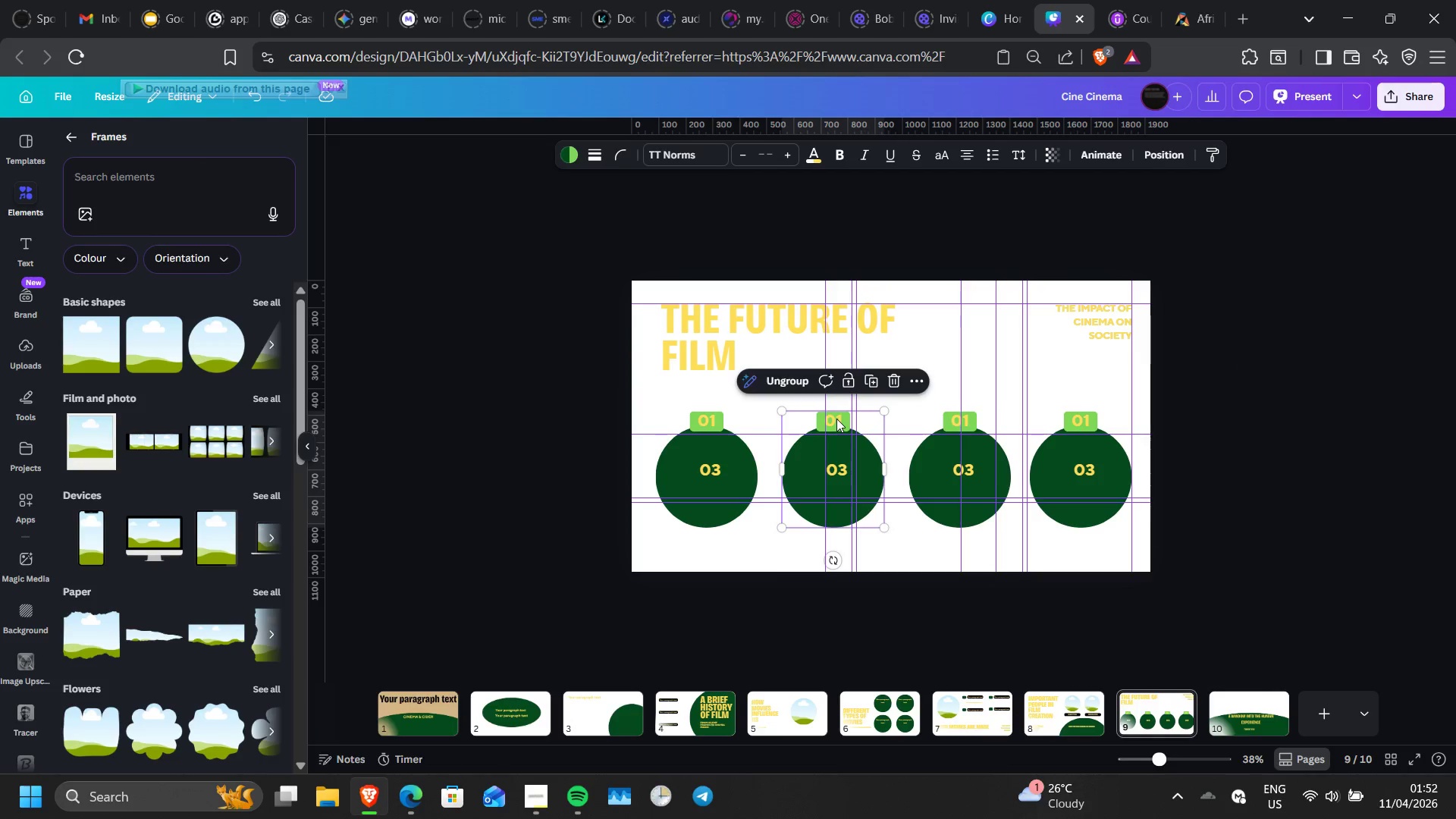 
triple_click([836, 419])
 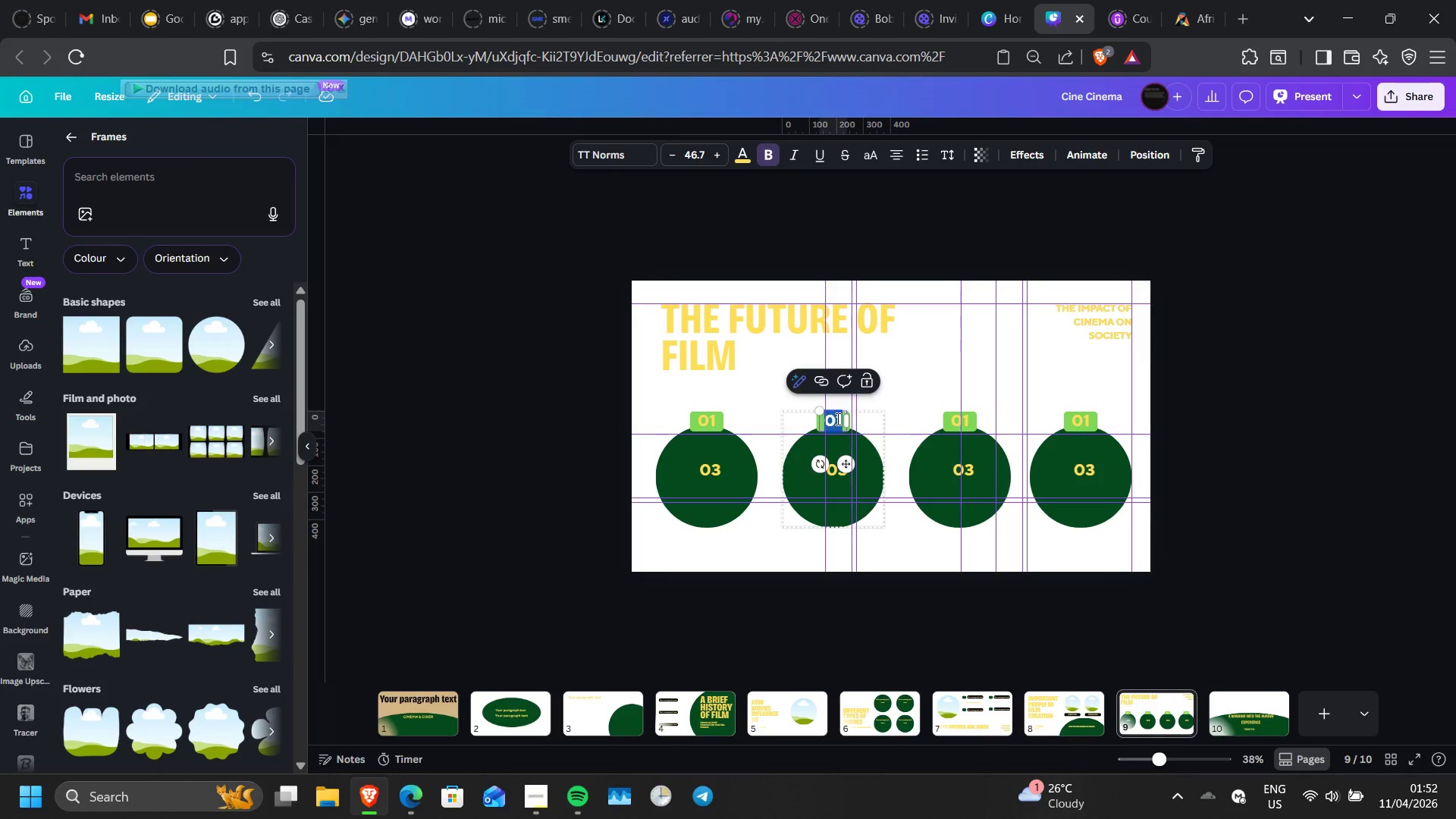 
key(9)
 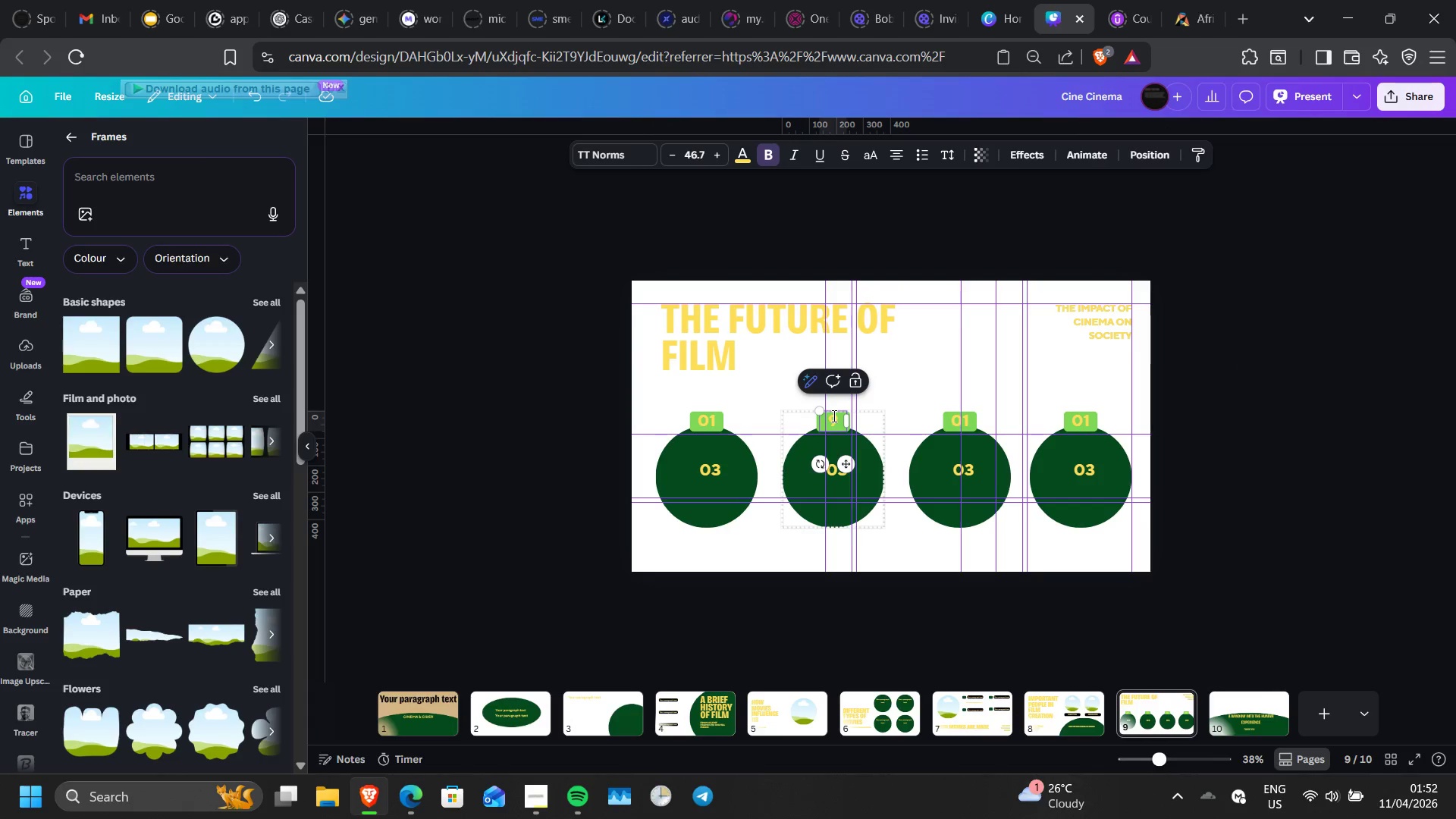 
key(Backspace)
 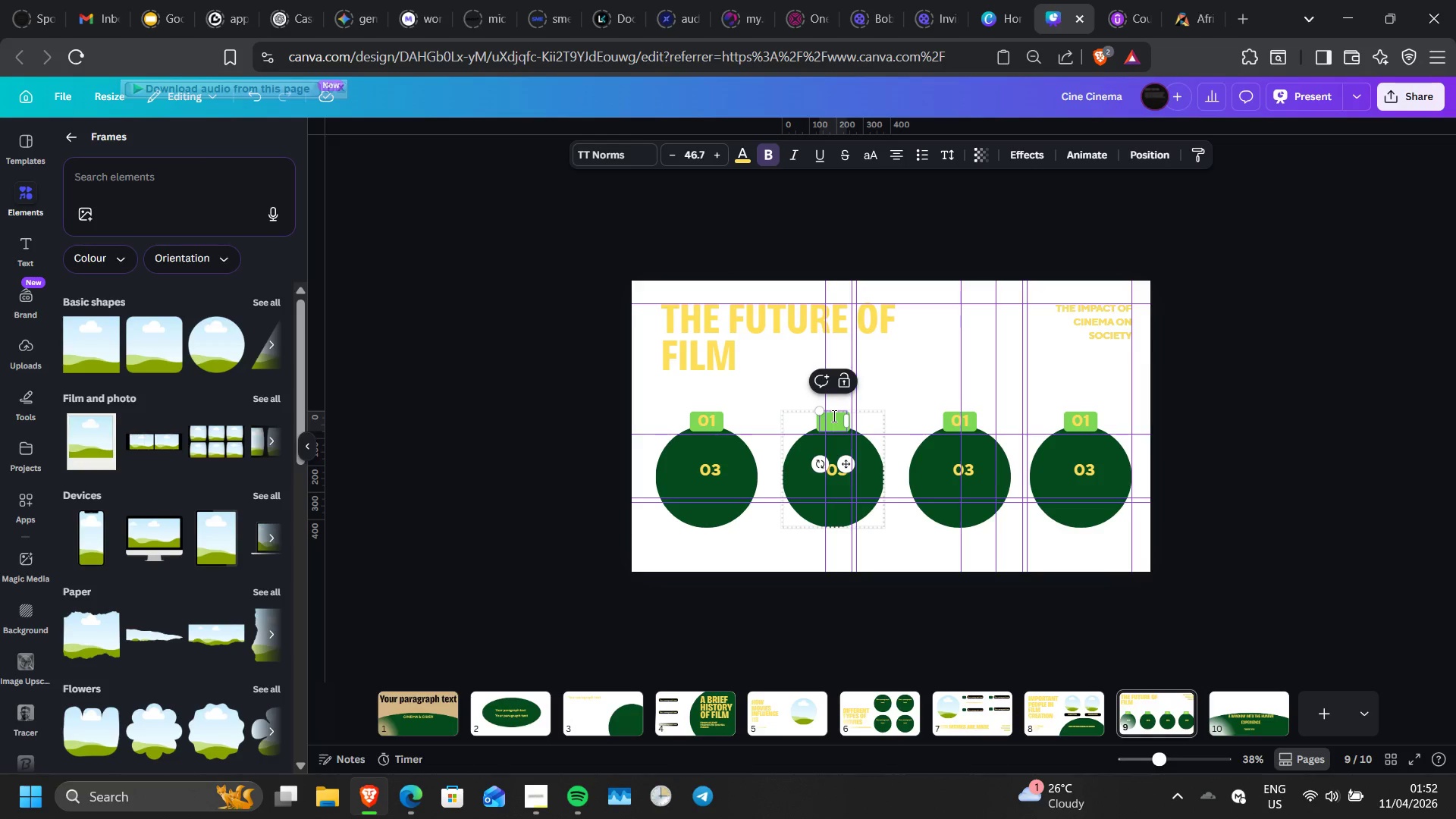 
type(02)
 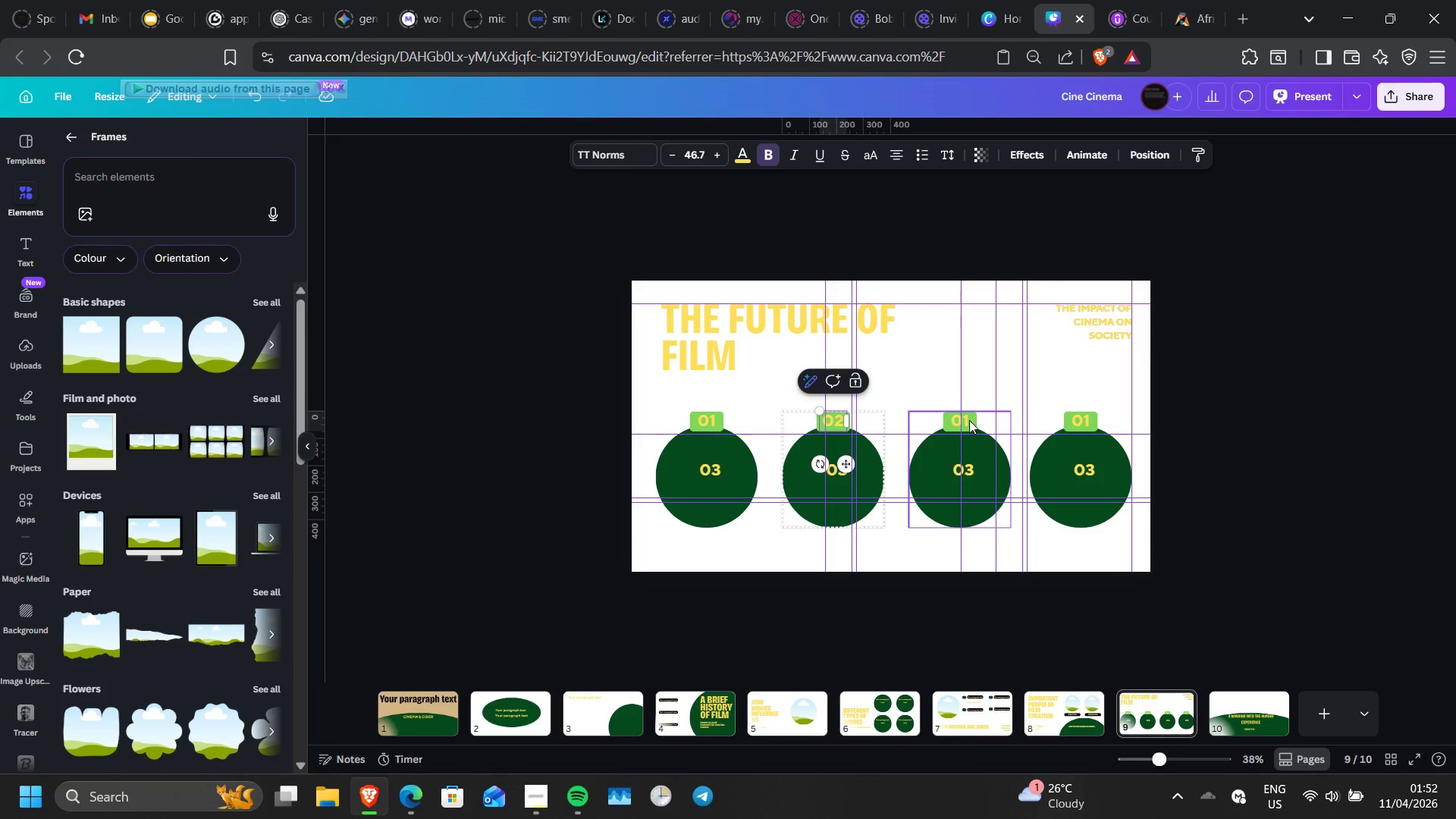 
double_click([968, 419])
 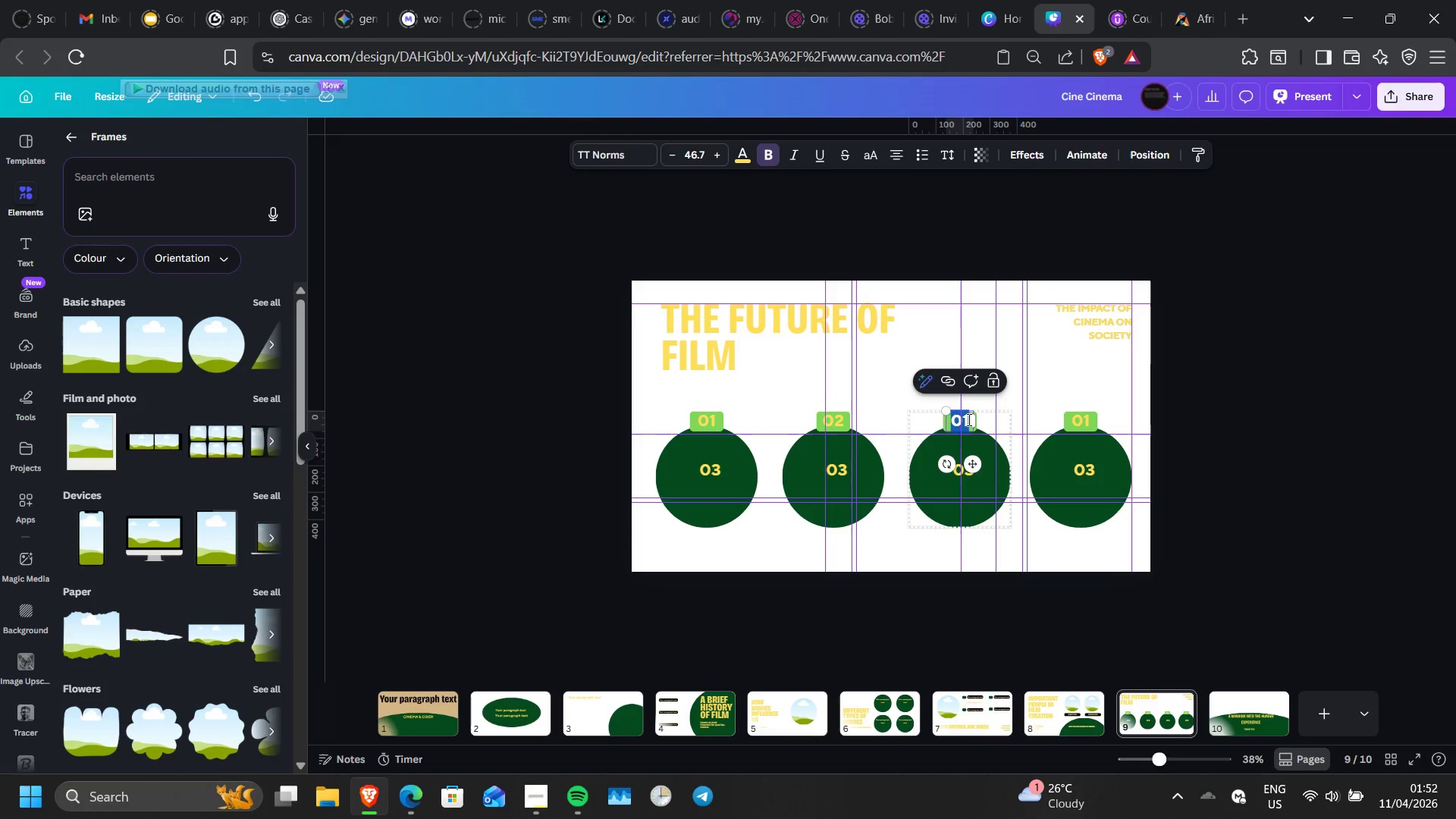 
type(03)
 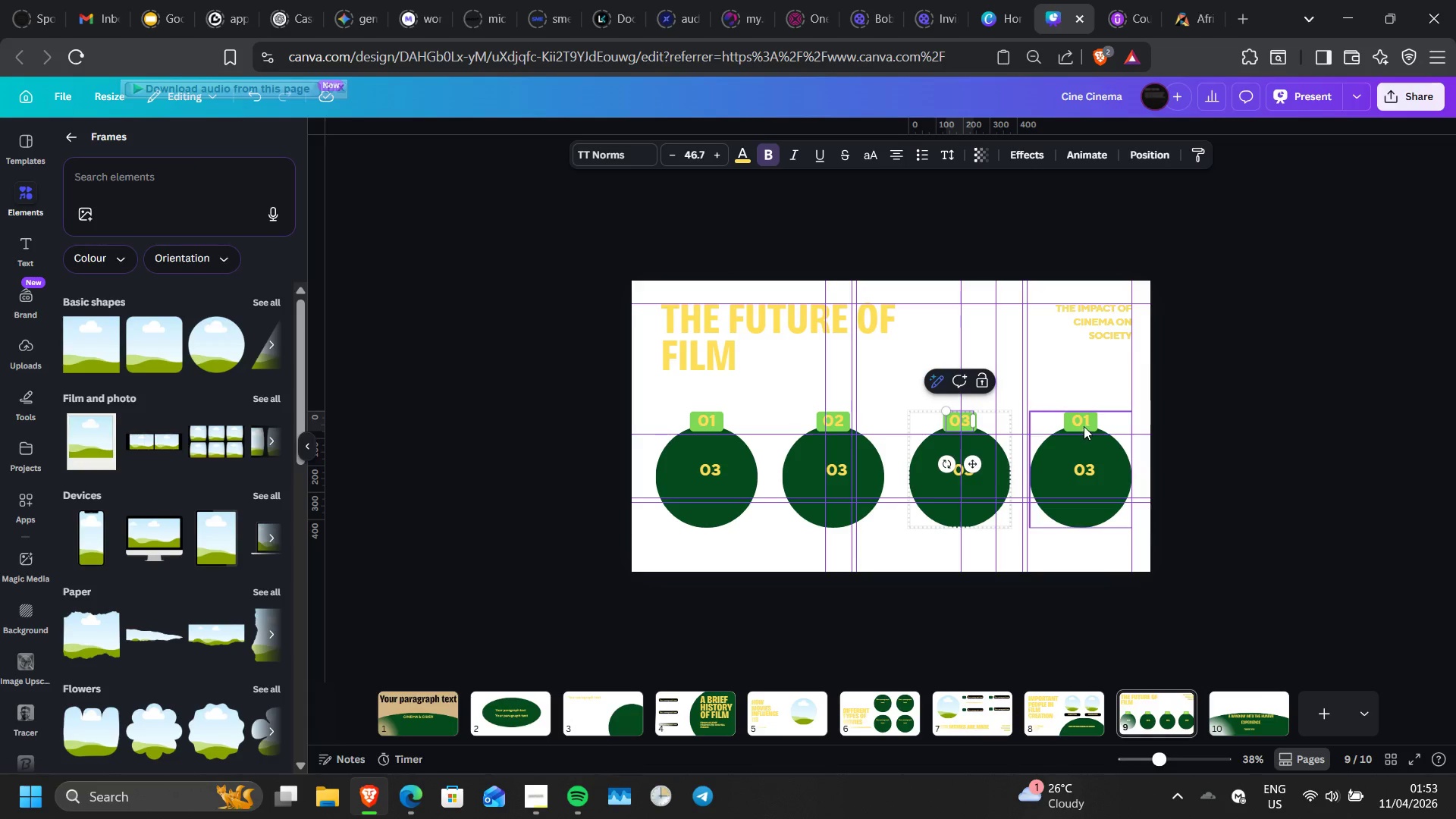 
left_click([1084, 422])
 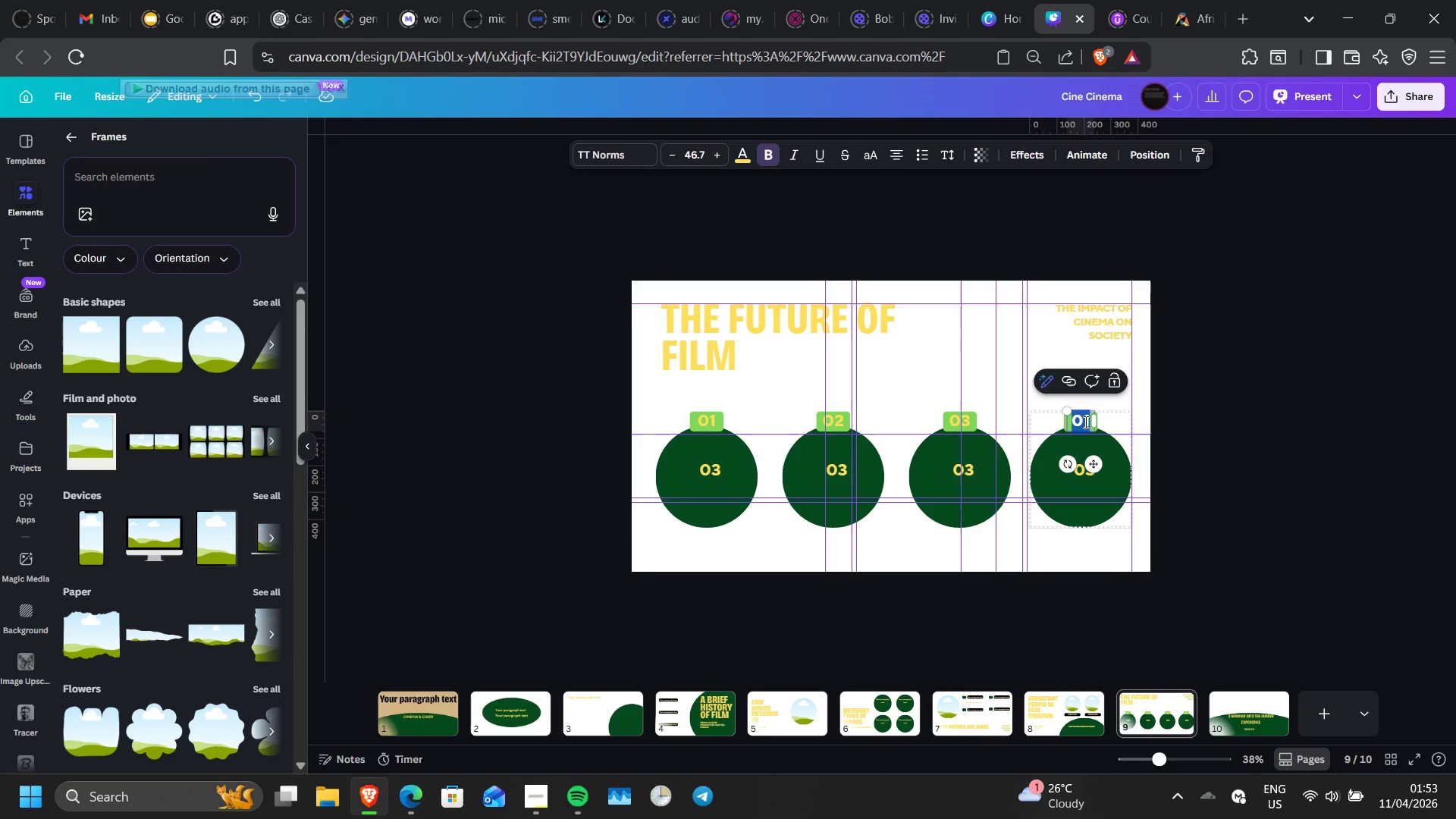 
double_click([1084, 422])
 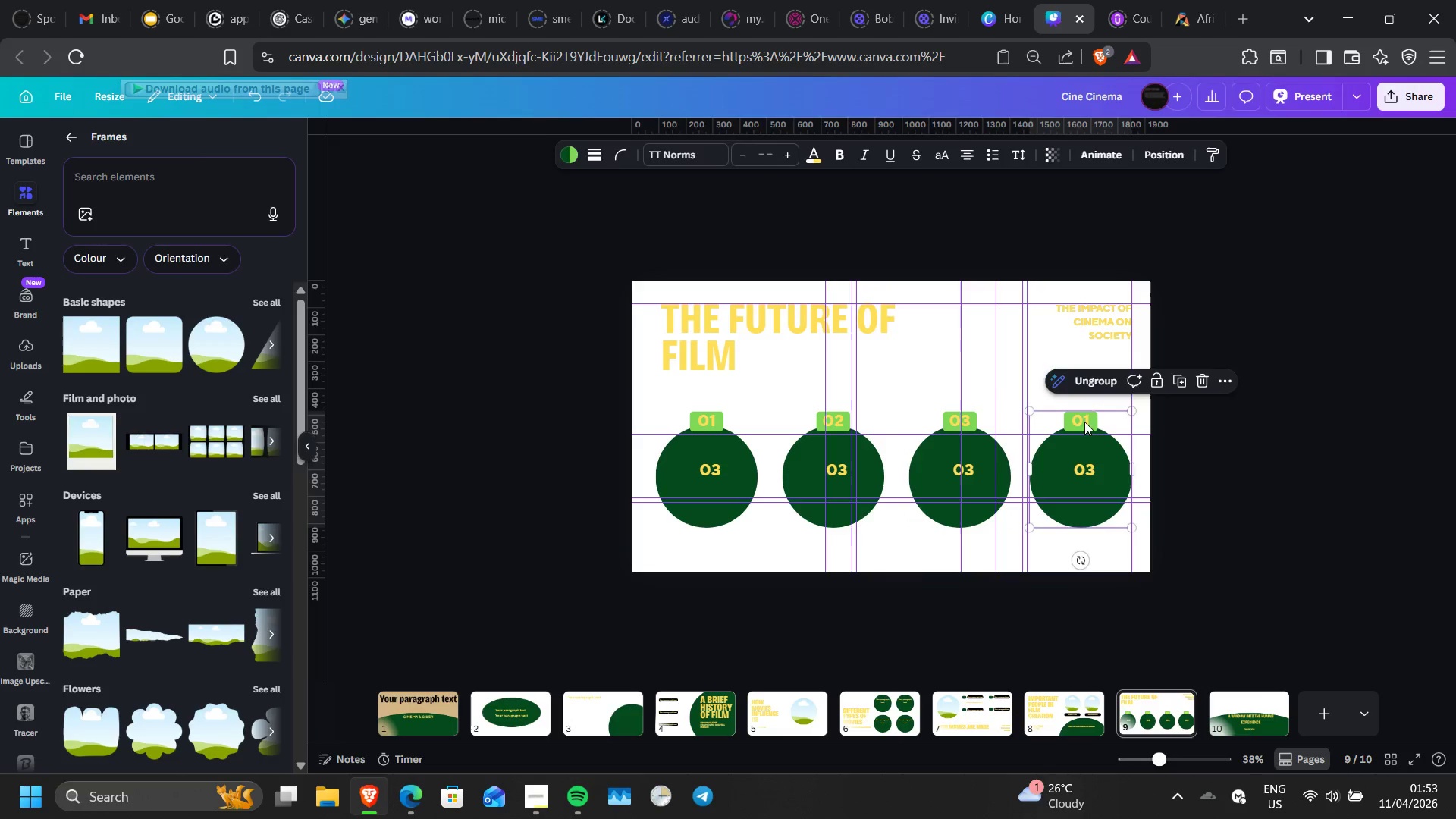 
triple_click([1084, 422])
 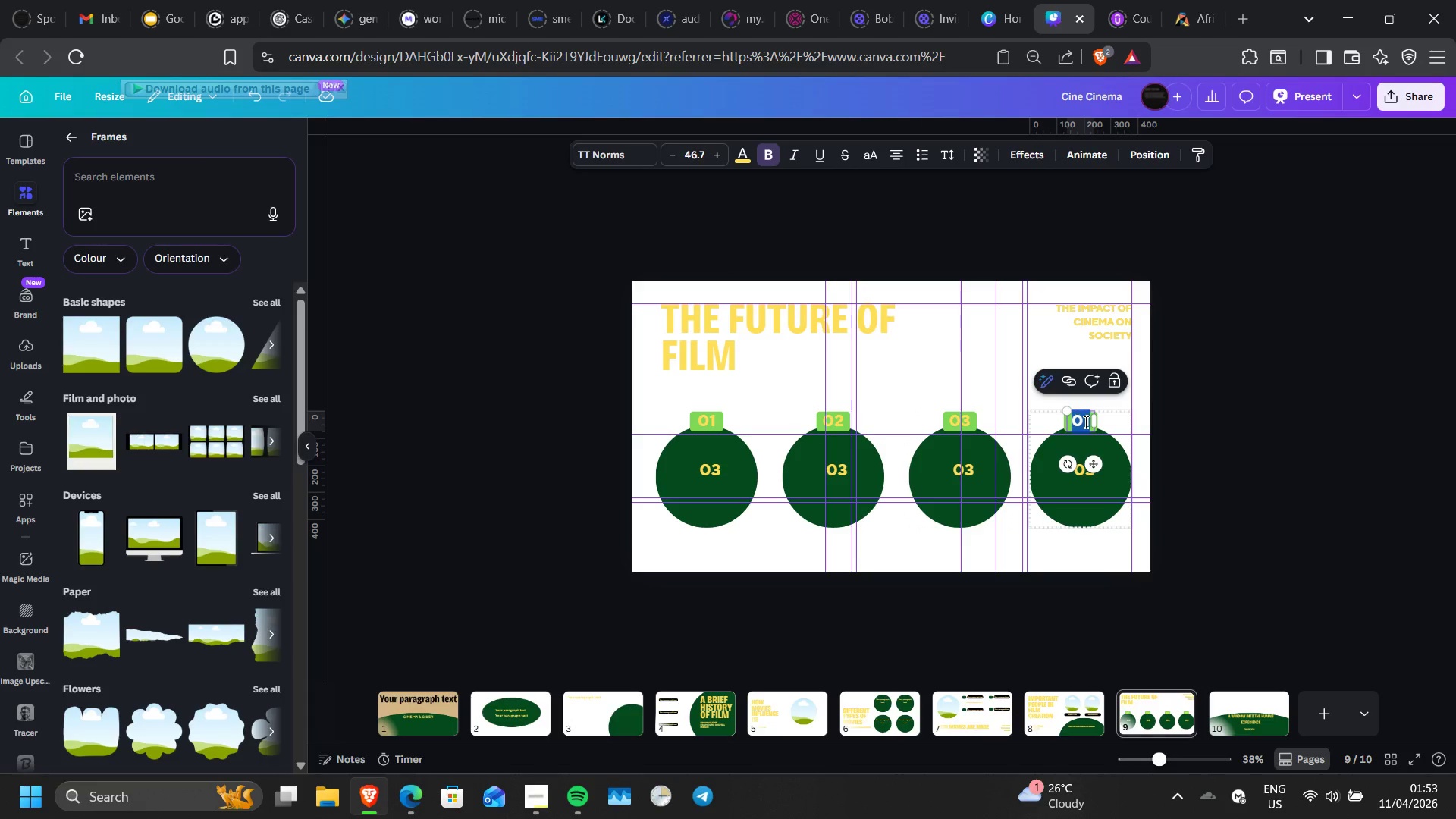 
type(04)
 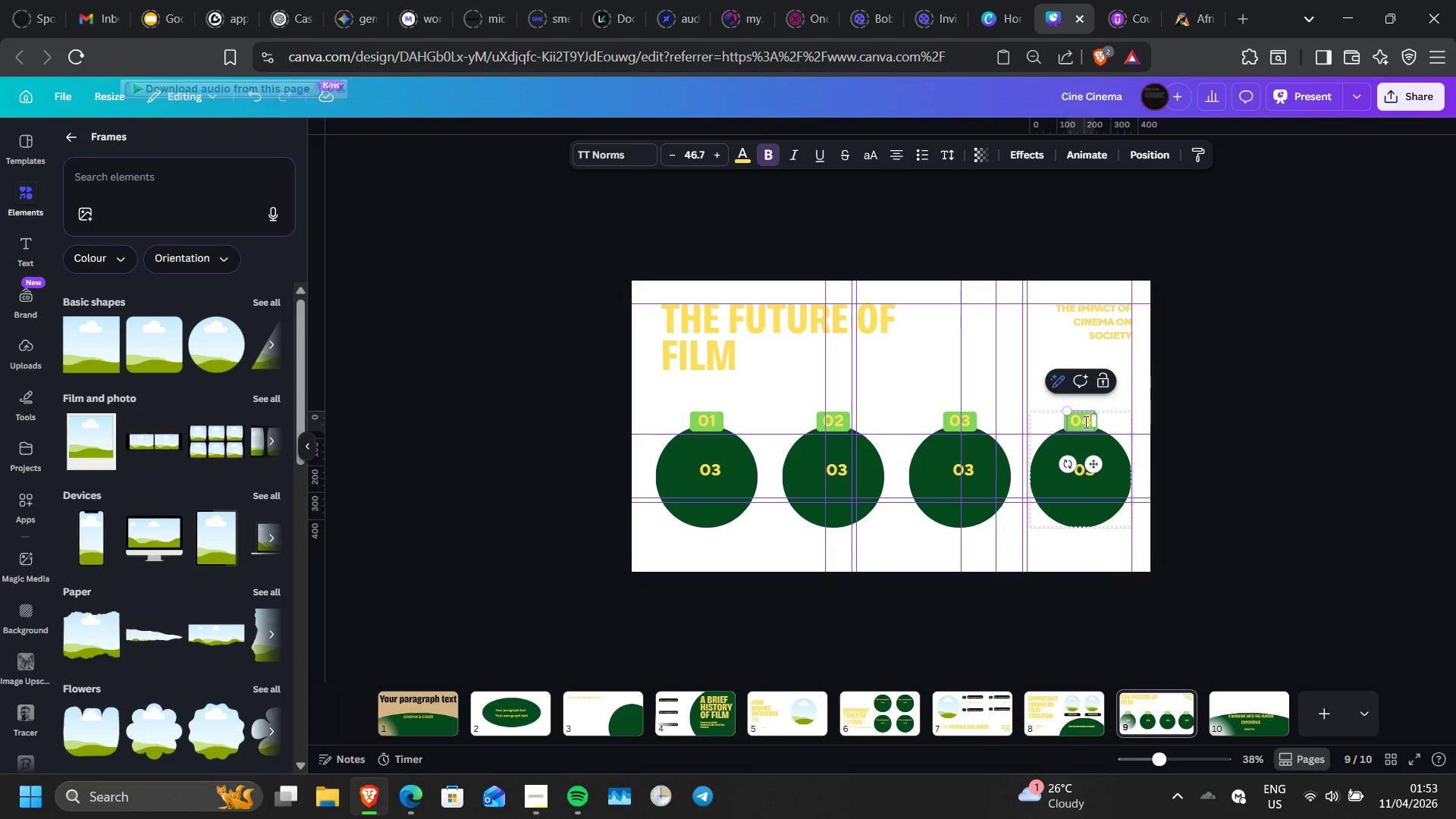 
wait(10.83)
 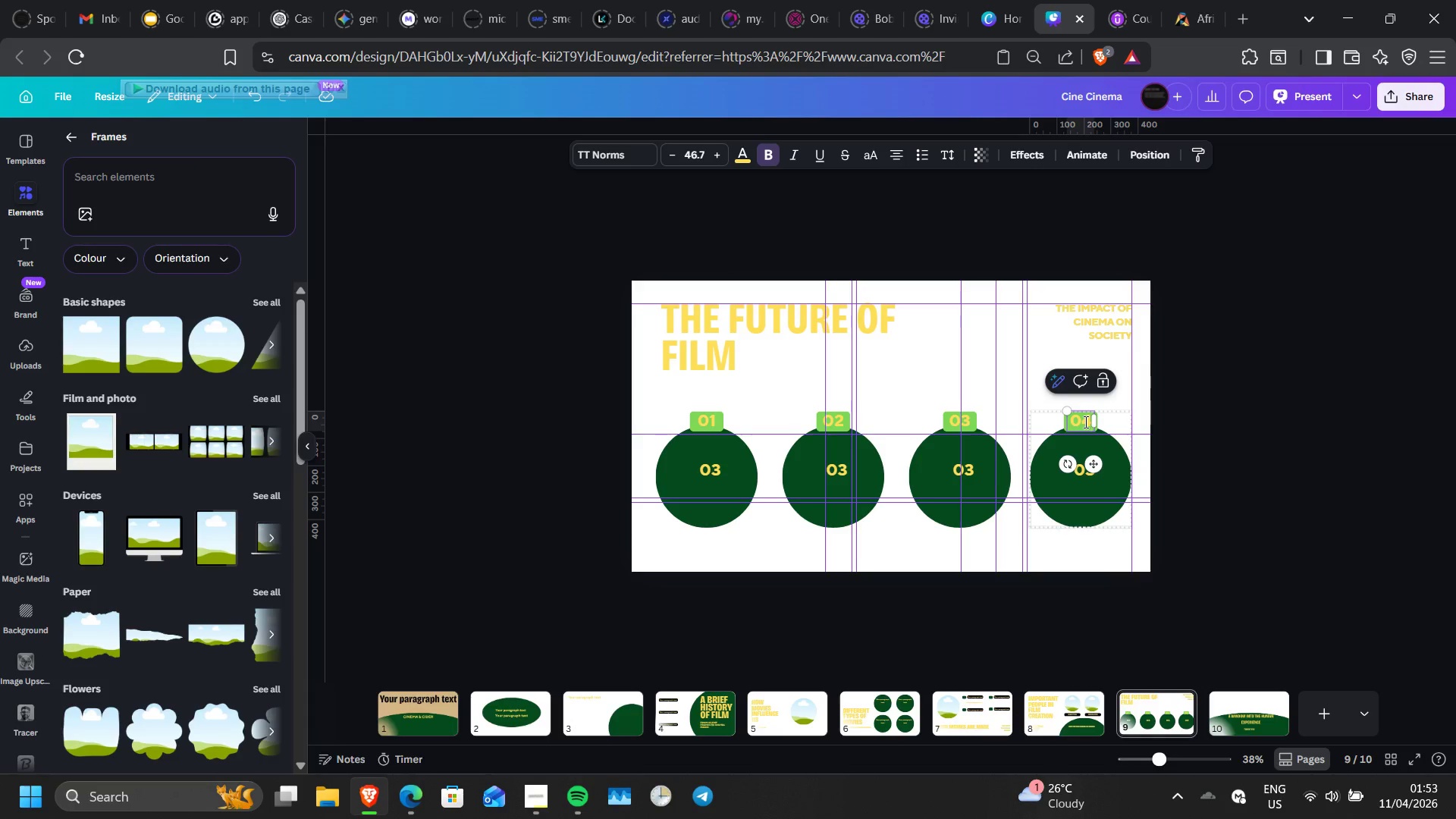 
left_click([1245, 718])
 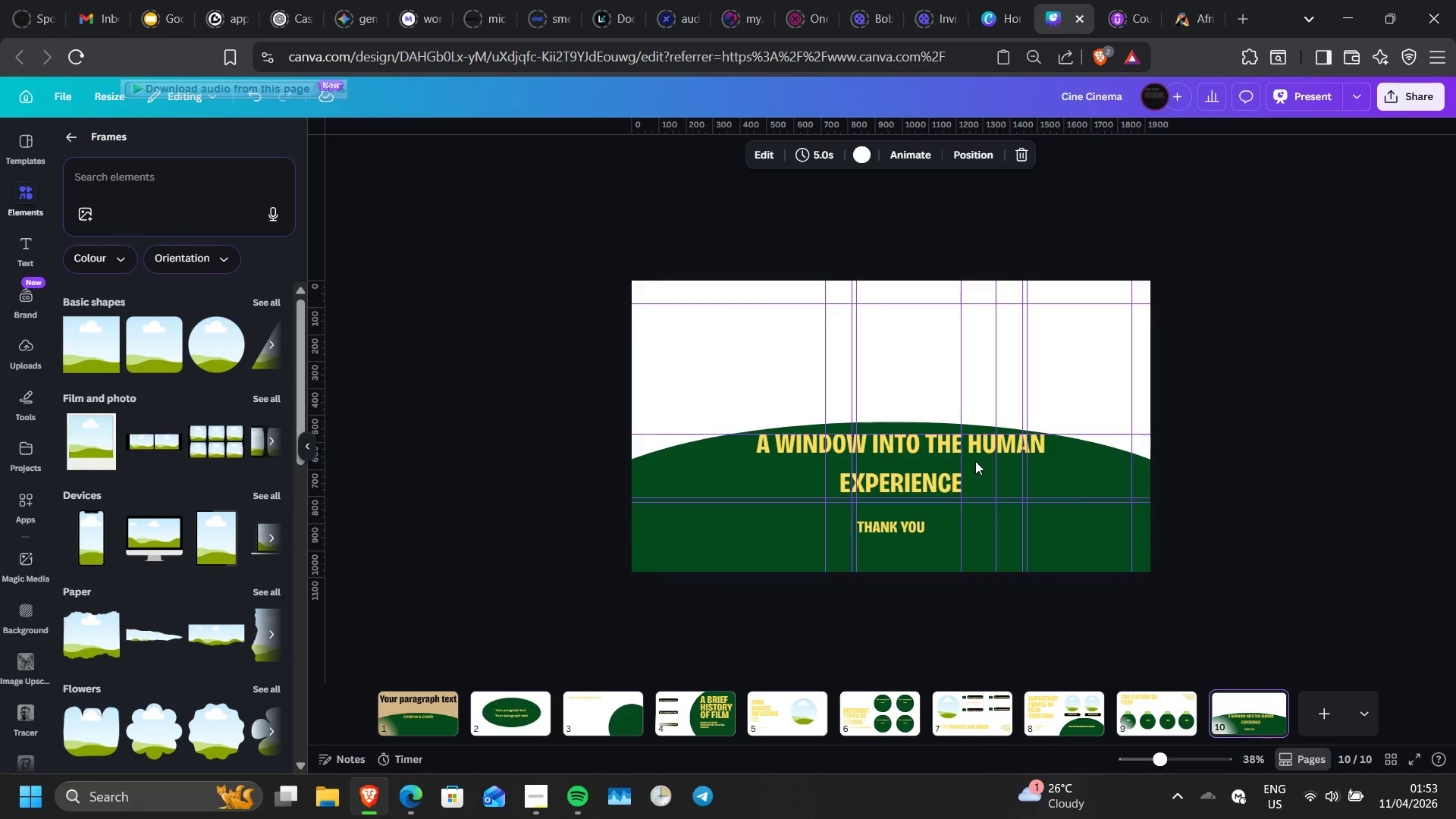 
wait(6.42)
 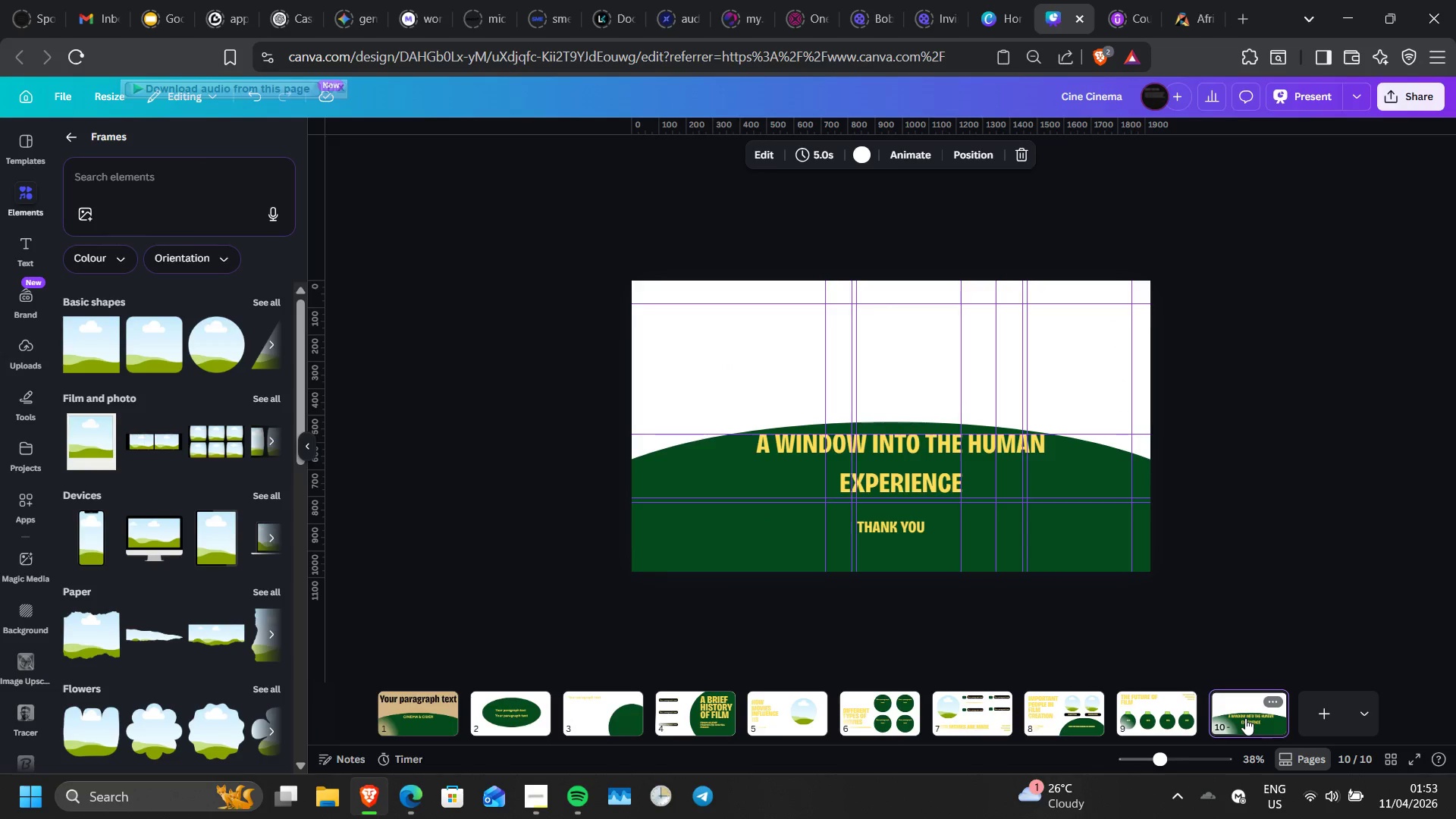 
left_click([899, 526])
 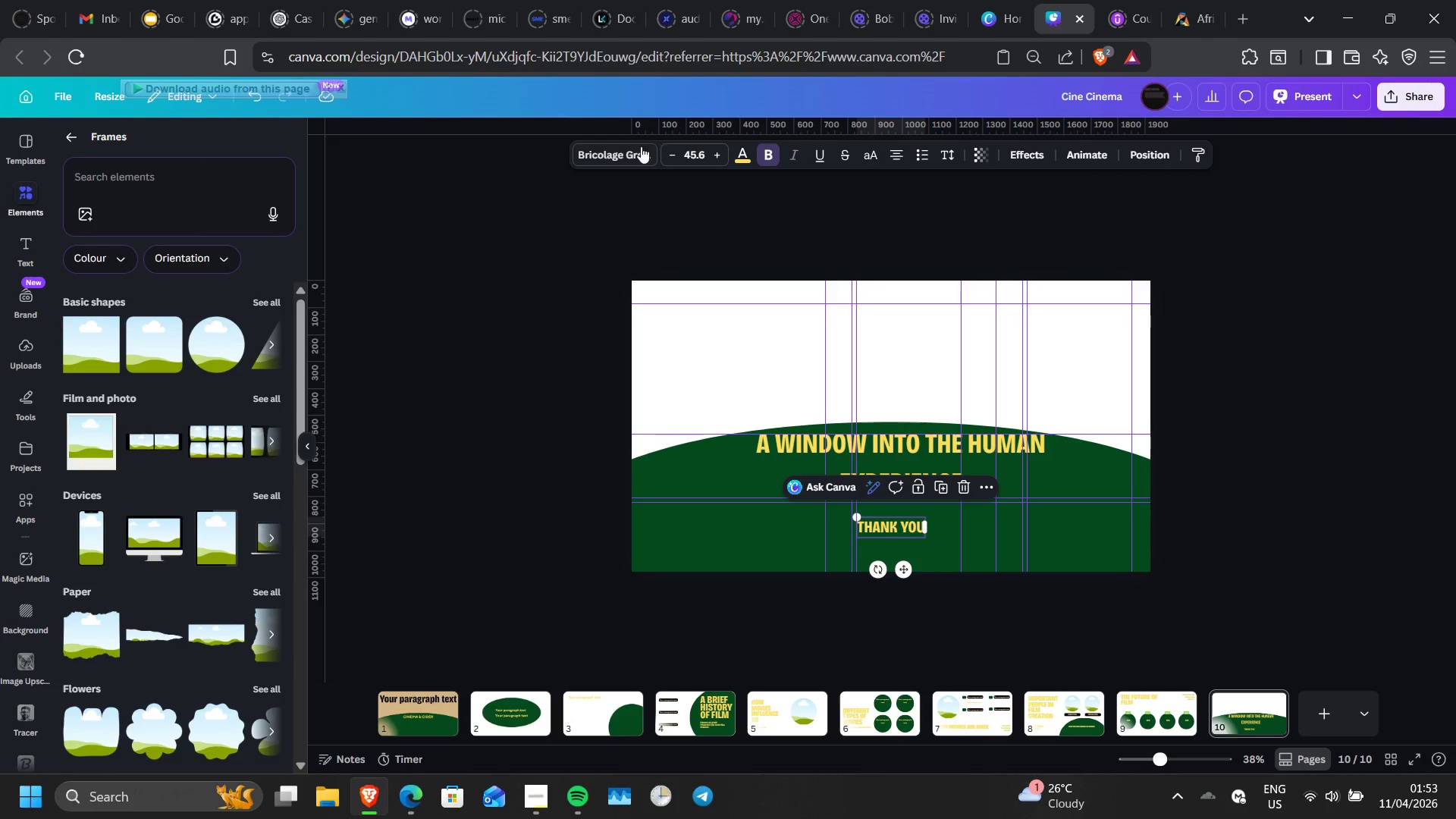 
left_click([635, 154])
 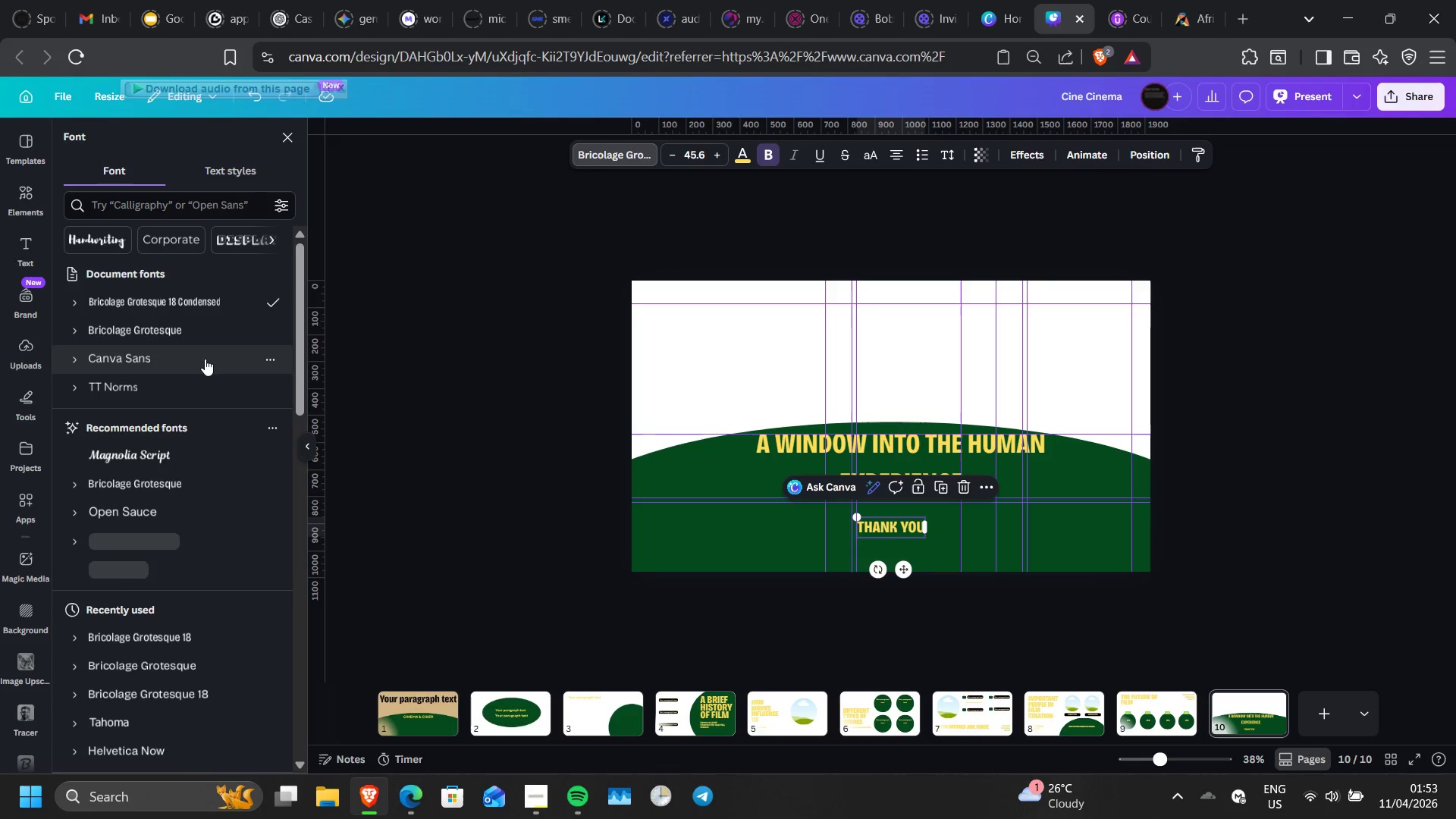 
left_click([213, 388])
 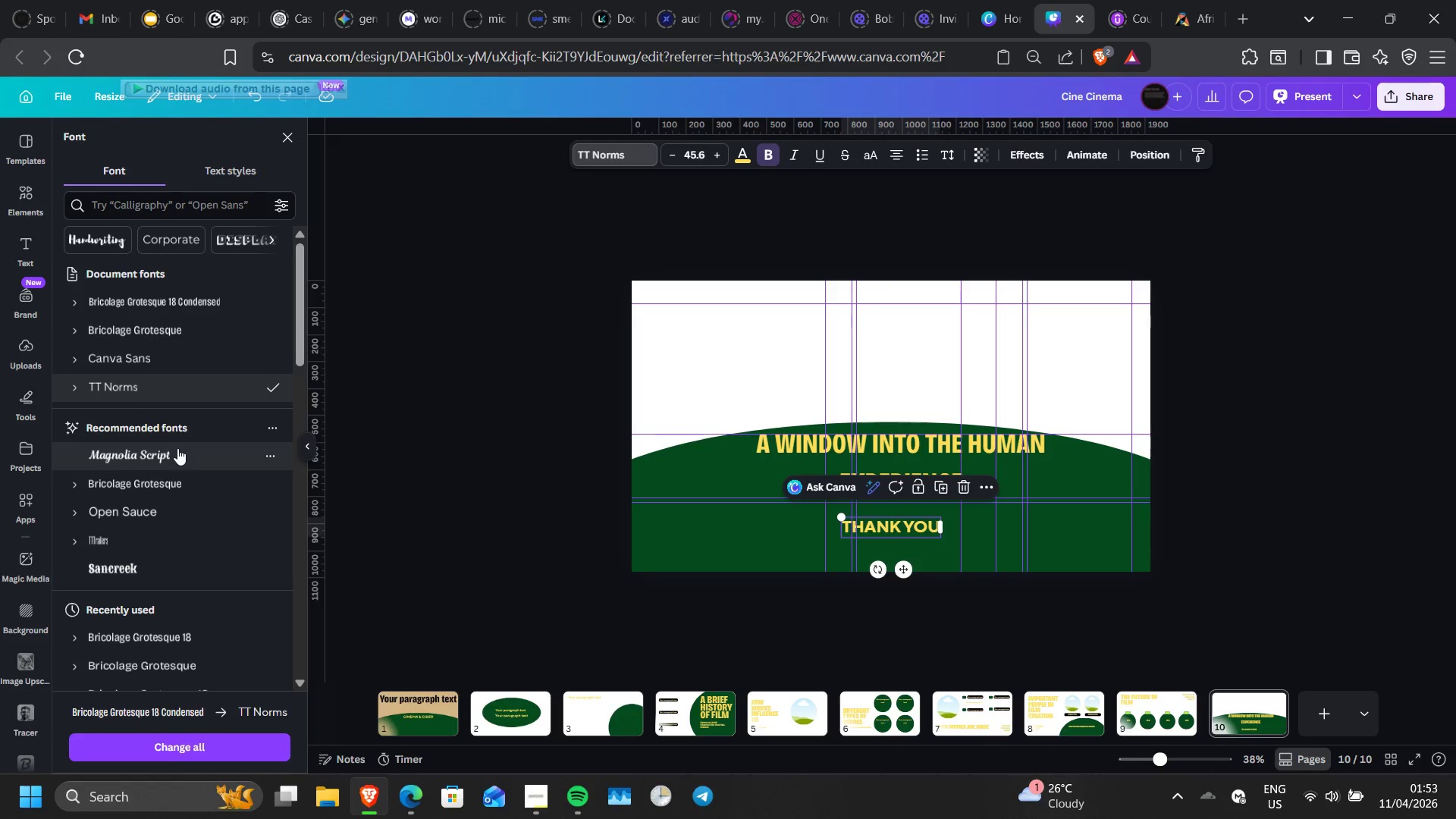 
left_click([77, 392])
 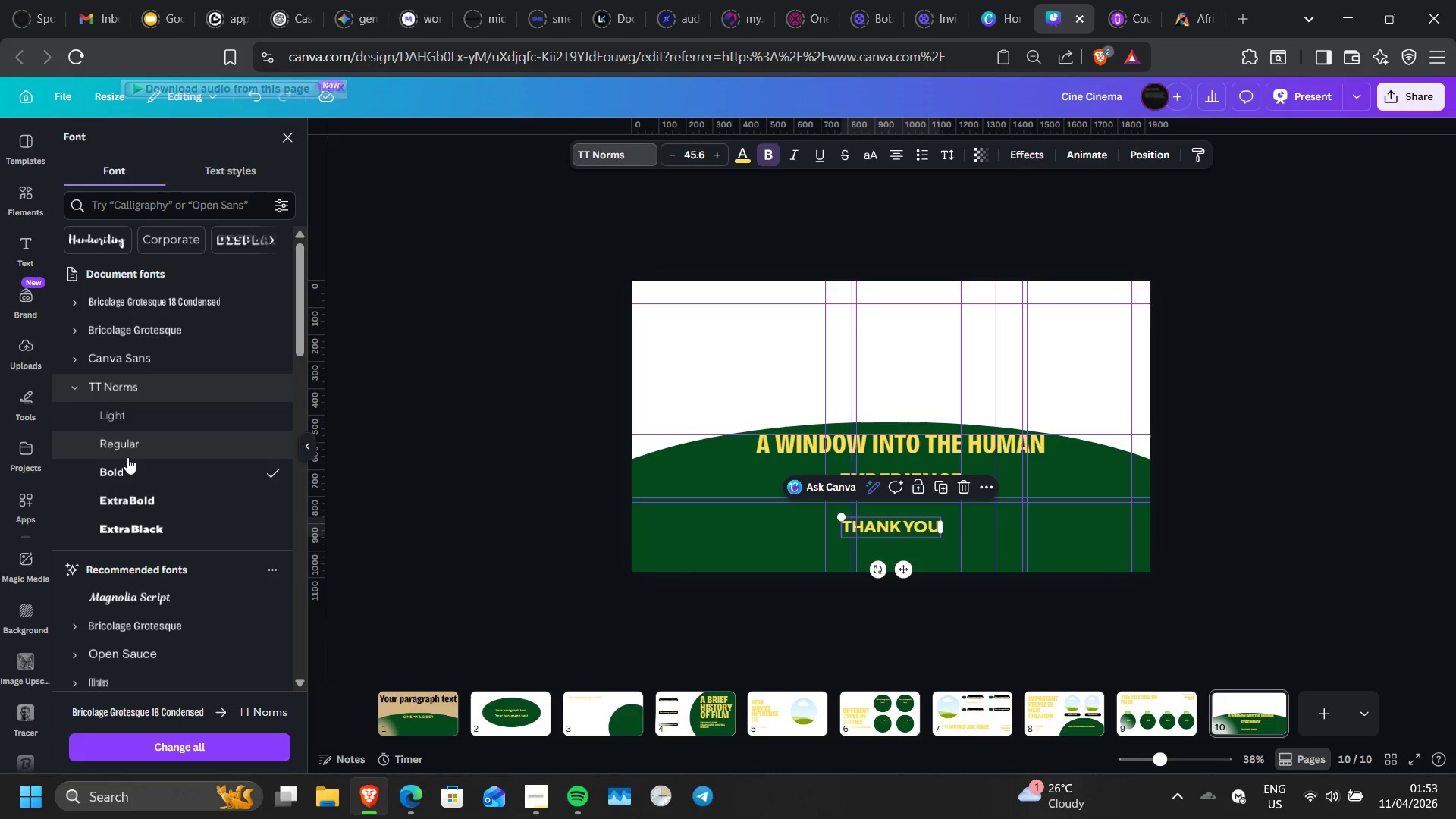 
left_click([127, 457])
 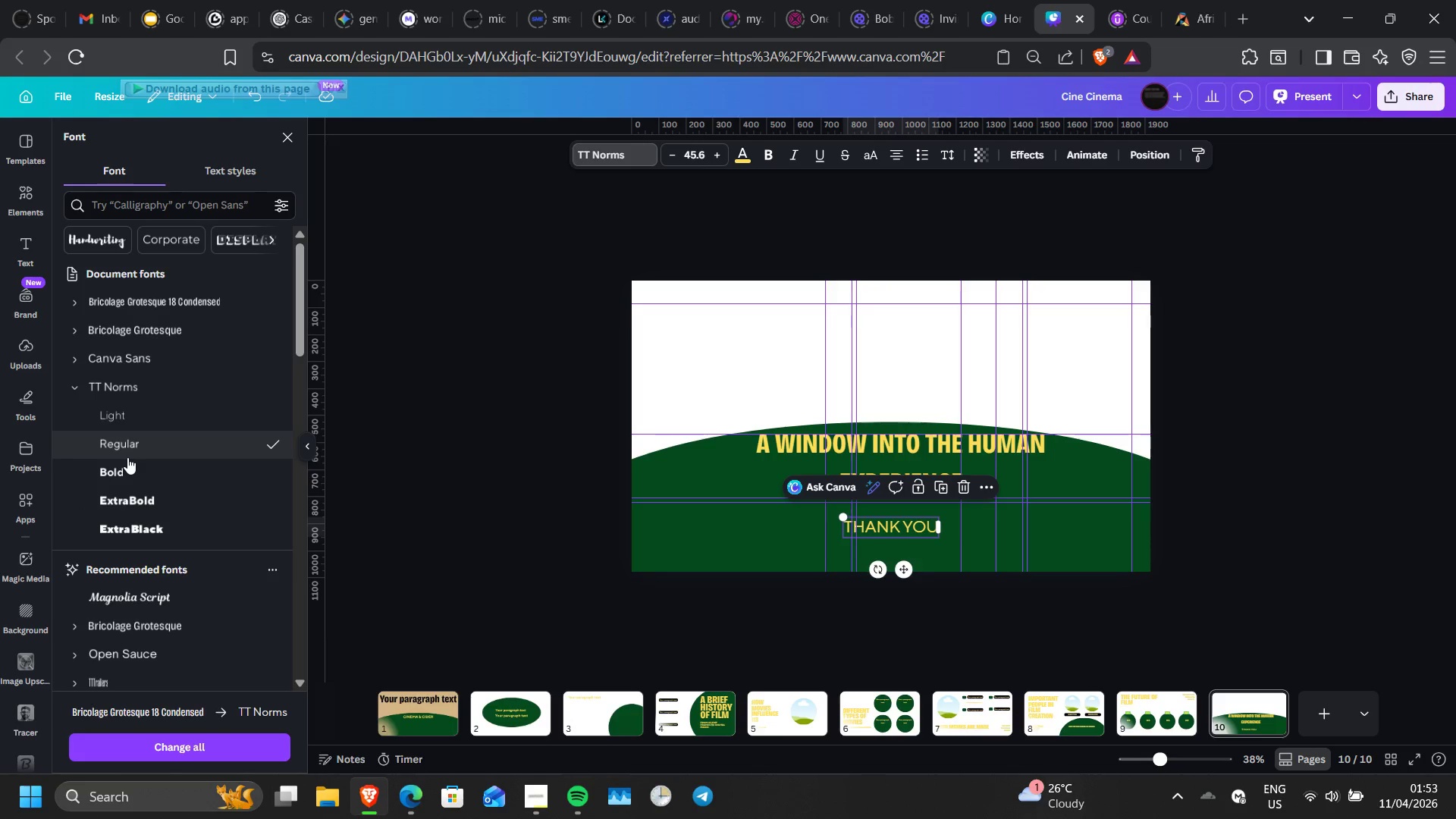 
wait(8.08)
 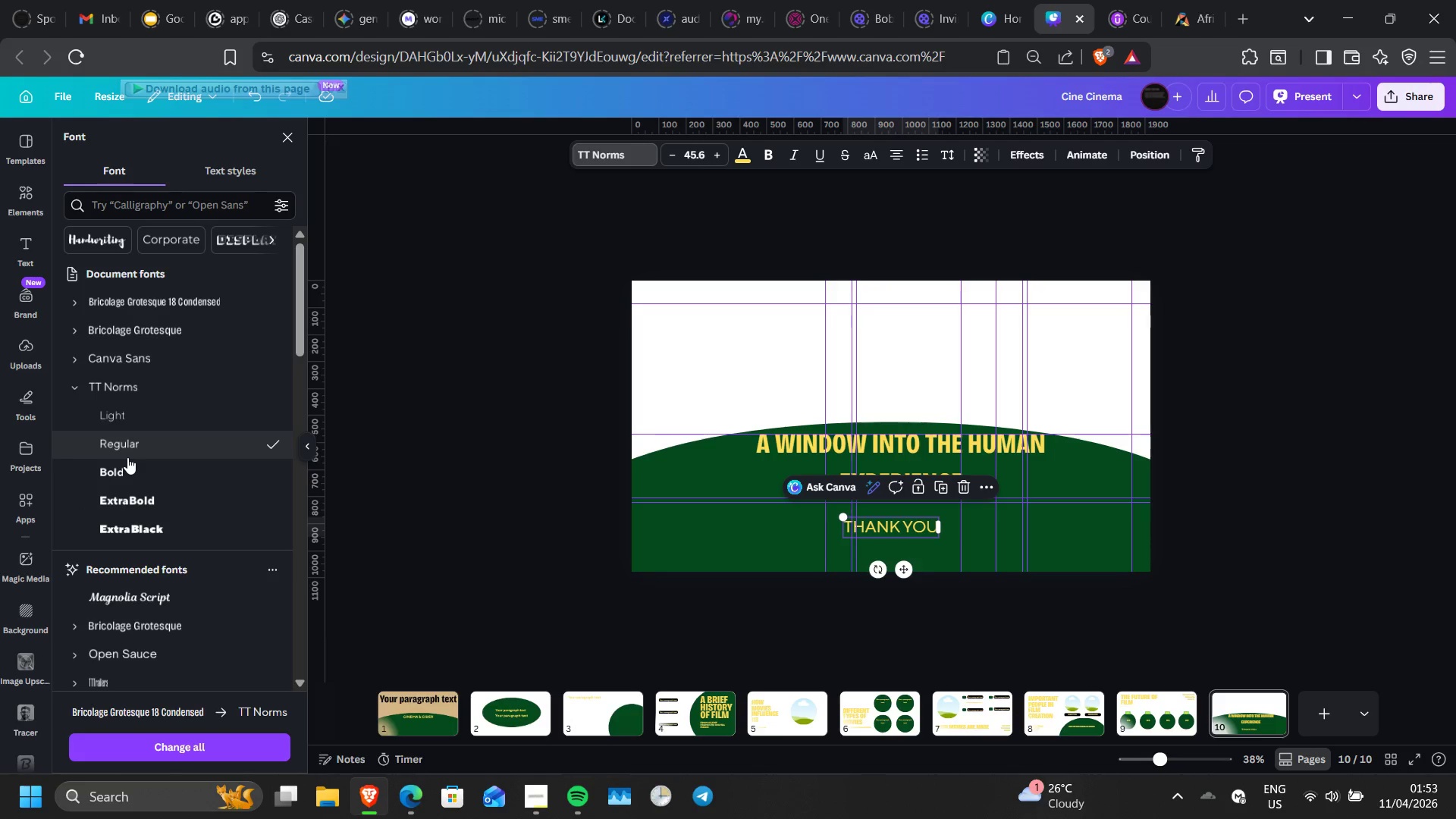 
left_click([136, 459])
 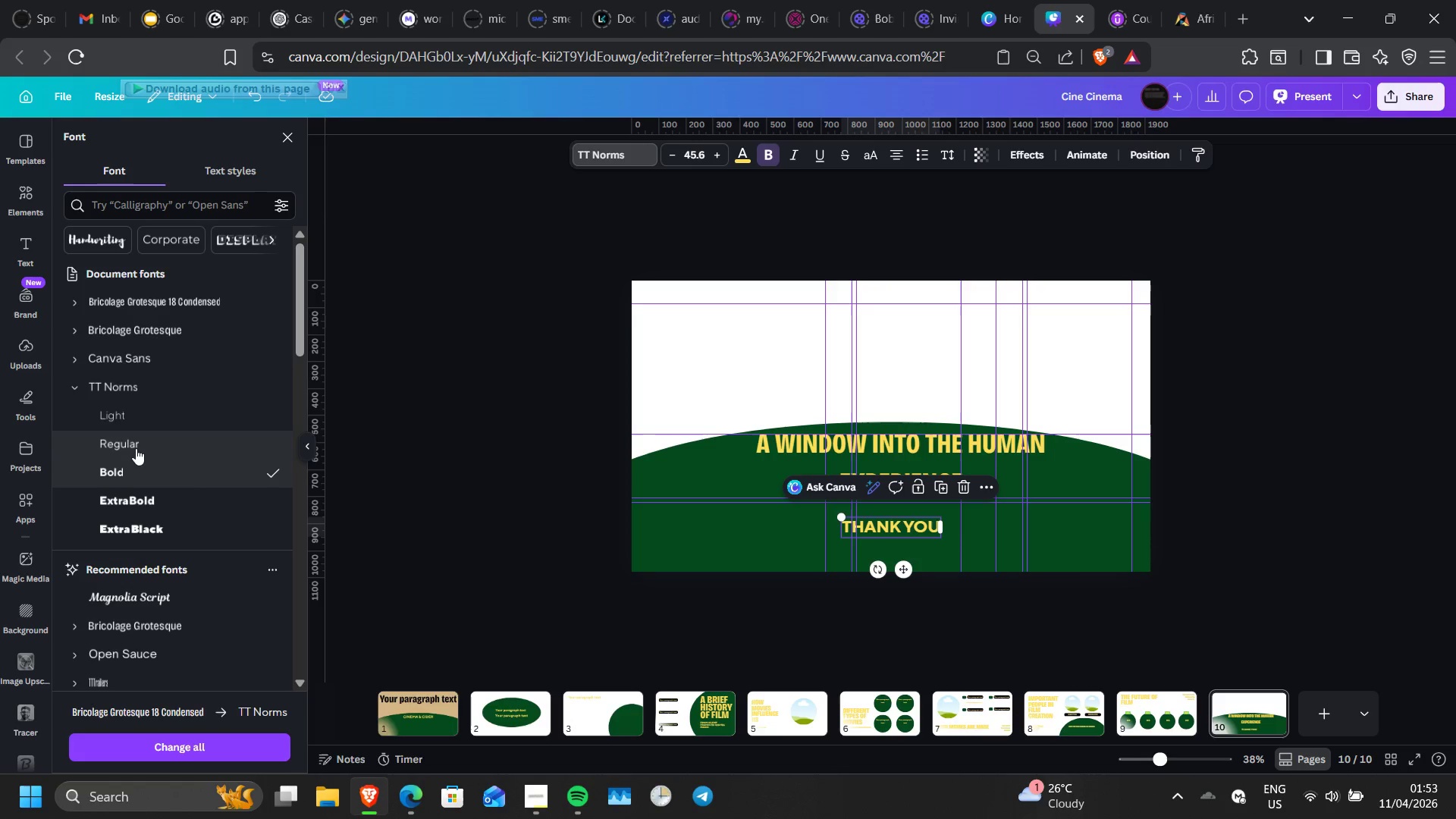 
left_click([136, 447])
 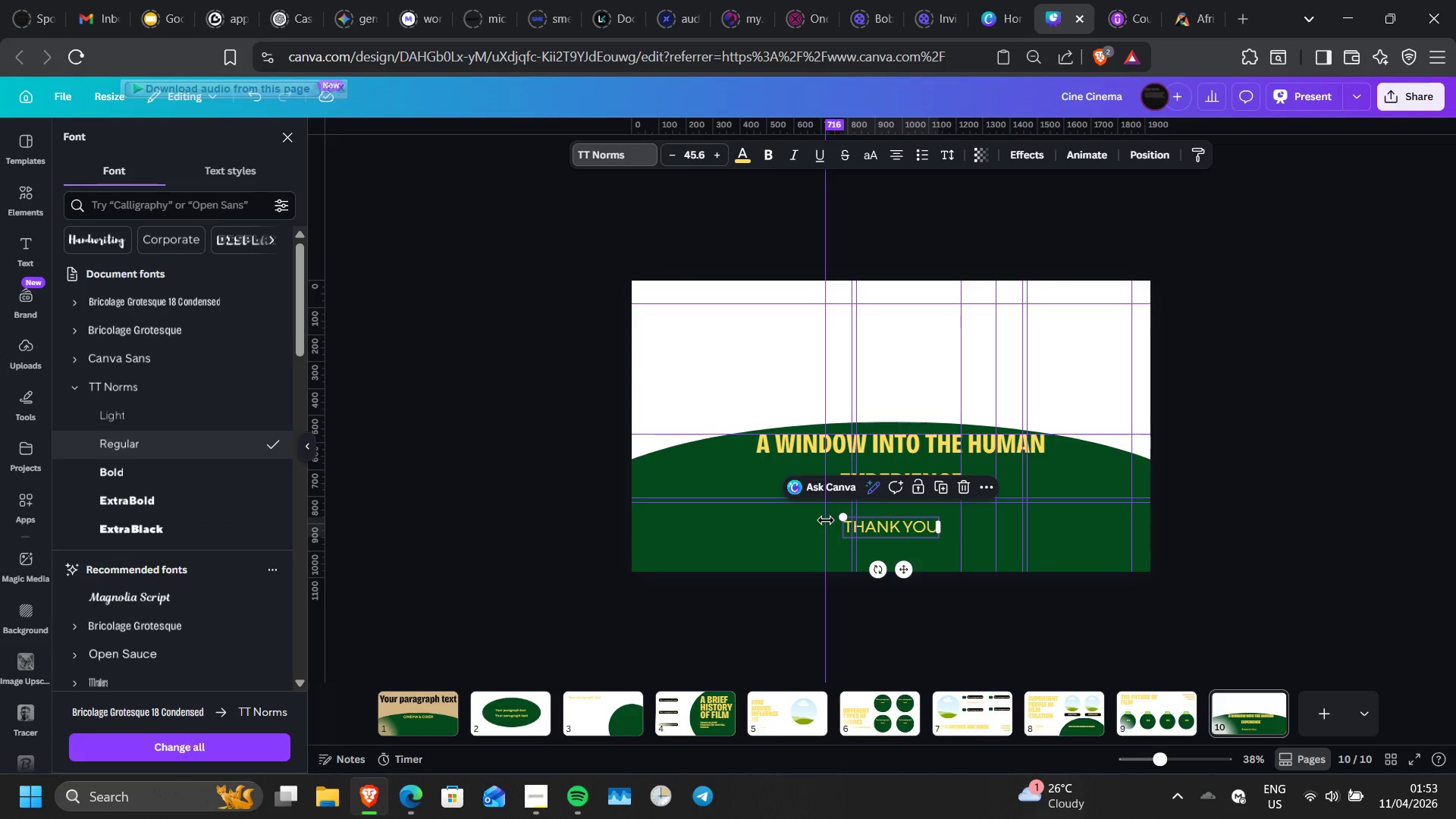 
wait(5.09)
 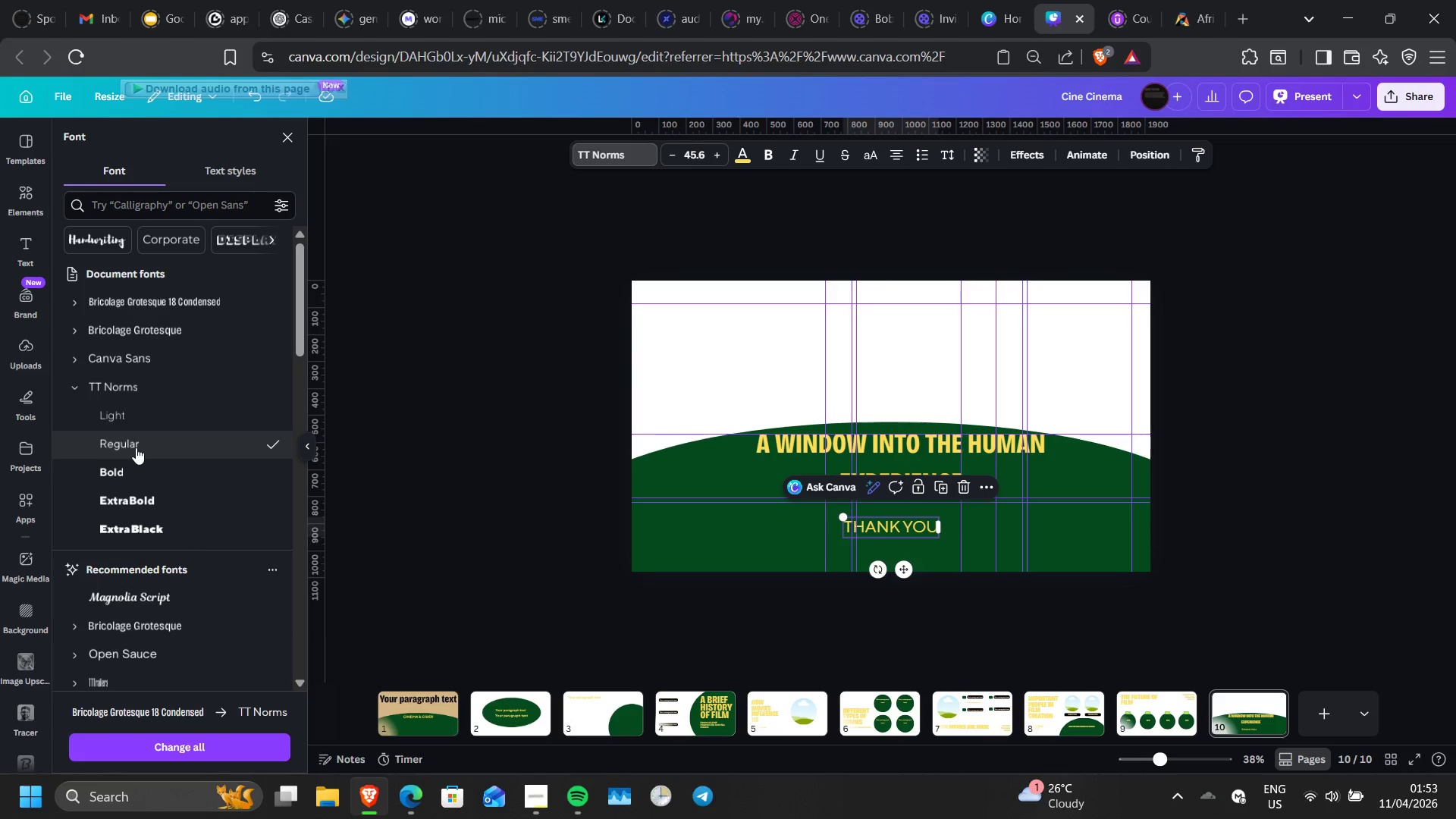 
left_click_drag(start_coordinate=[902, 573], to_coordinate=[912, 573])
 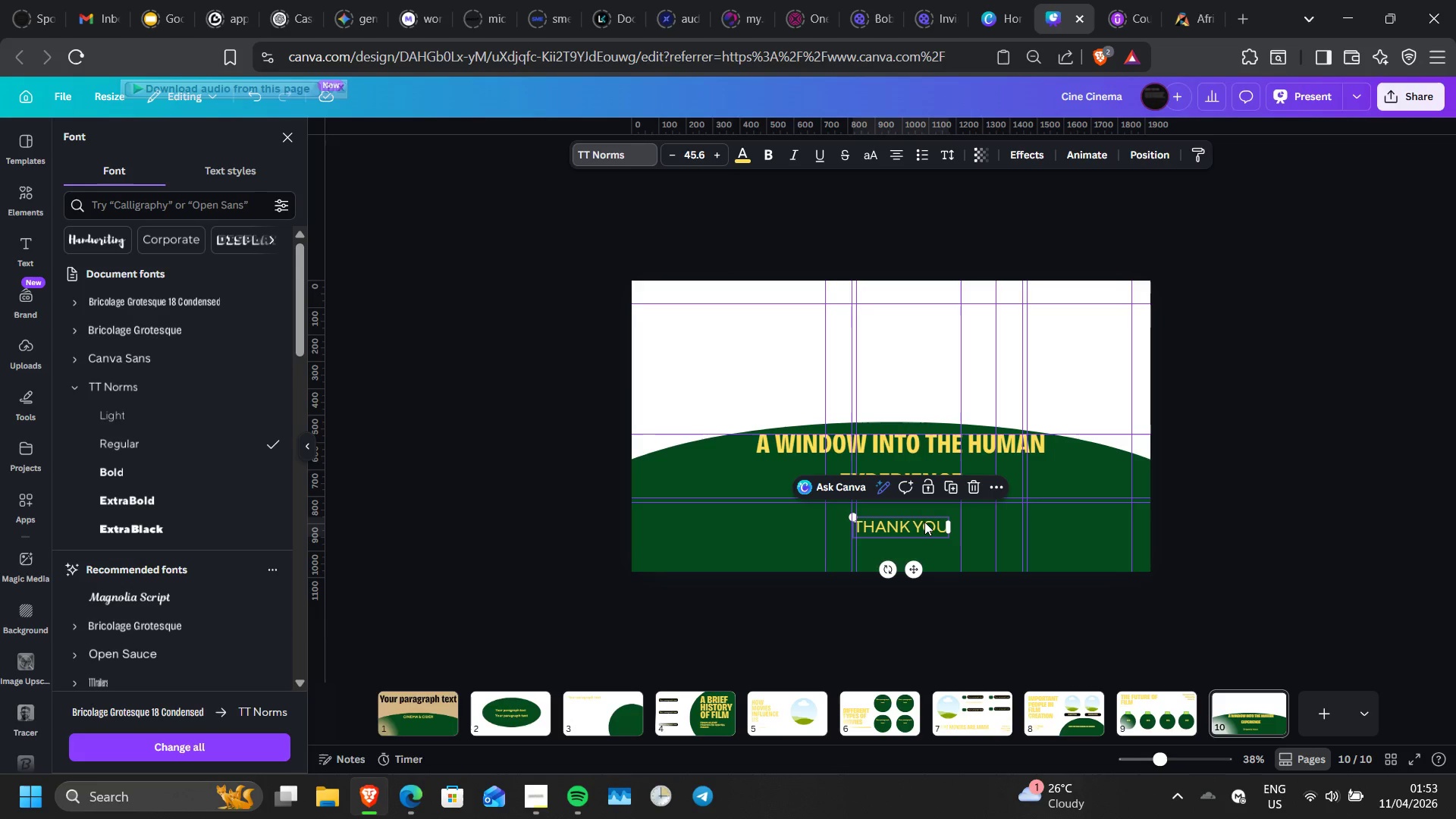 
left_click([924, 522])
 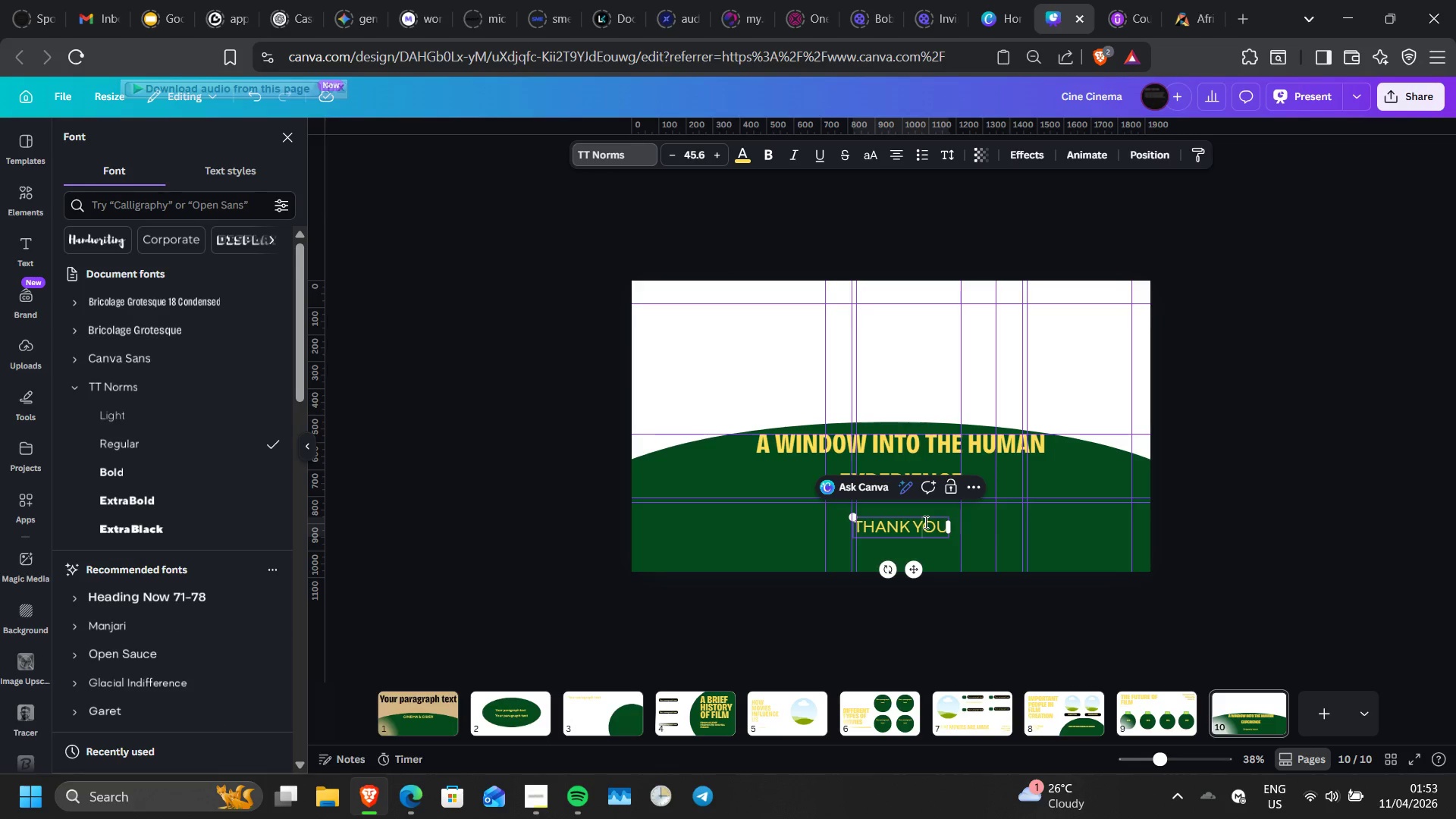 
key(ArrowRight)
 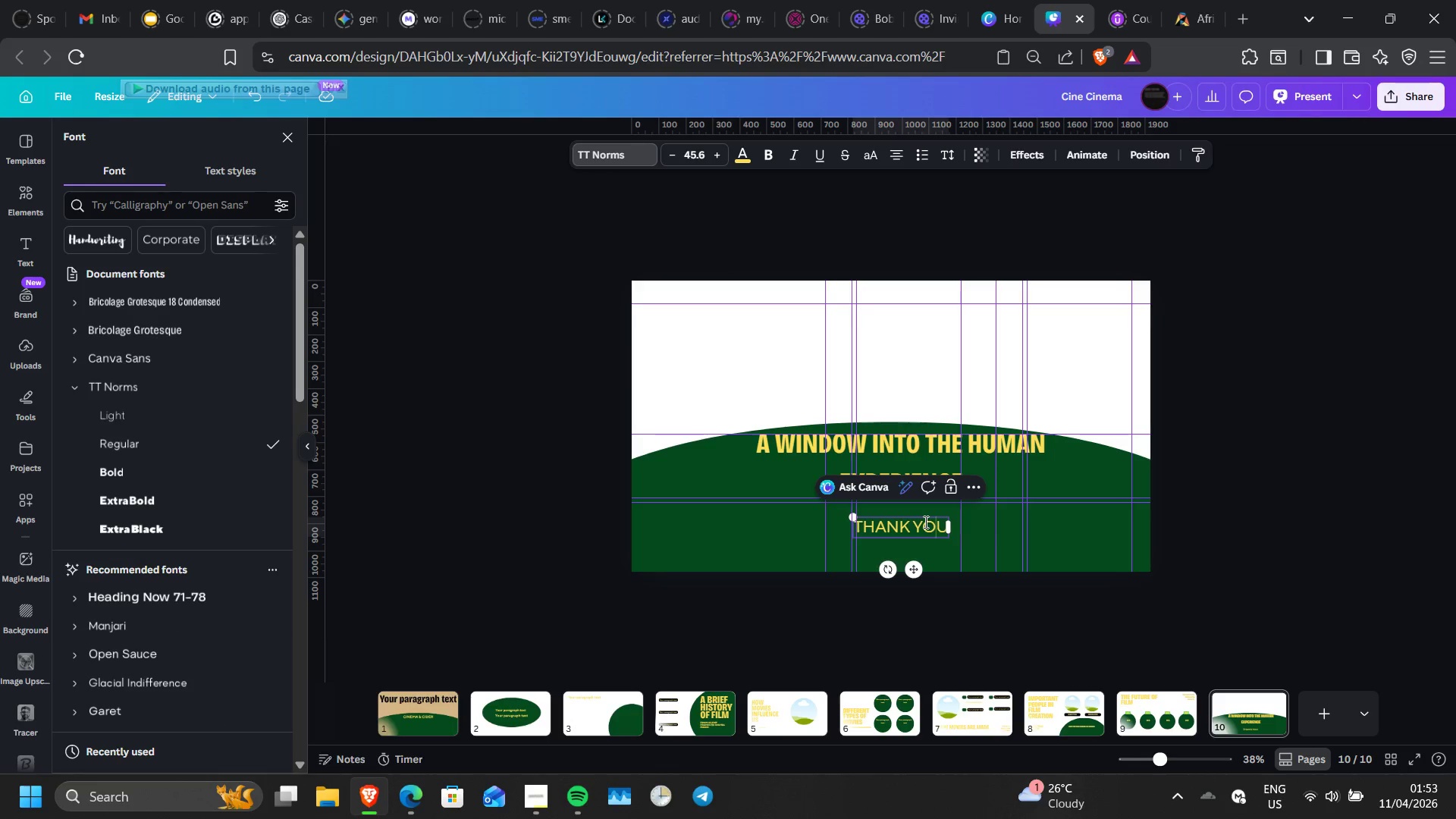 
key(ArrowRight)
 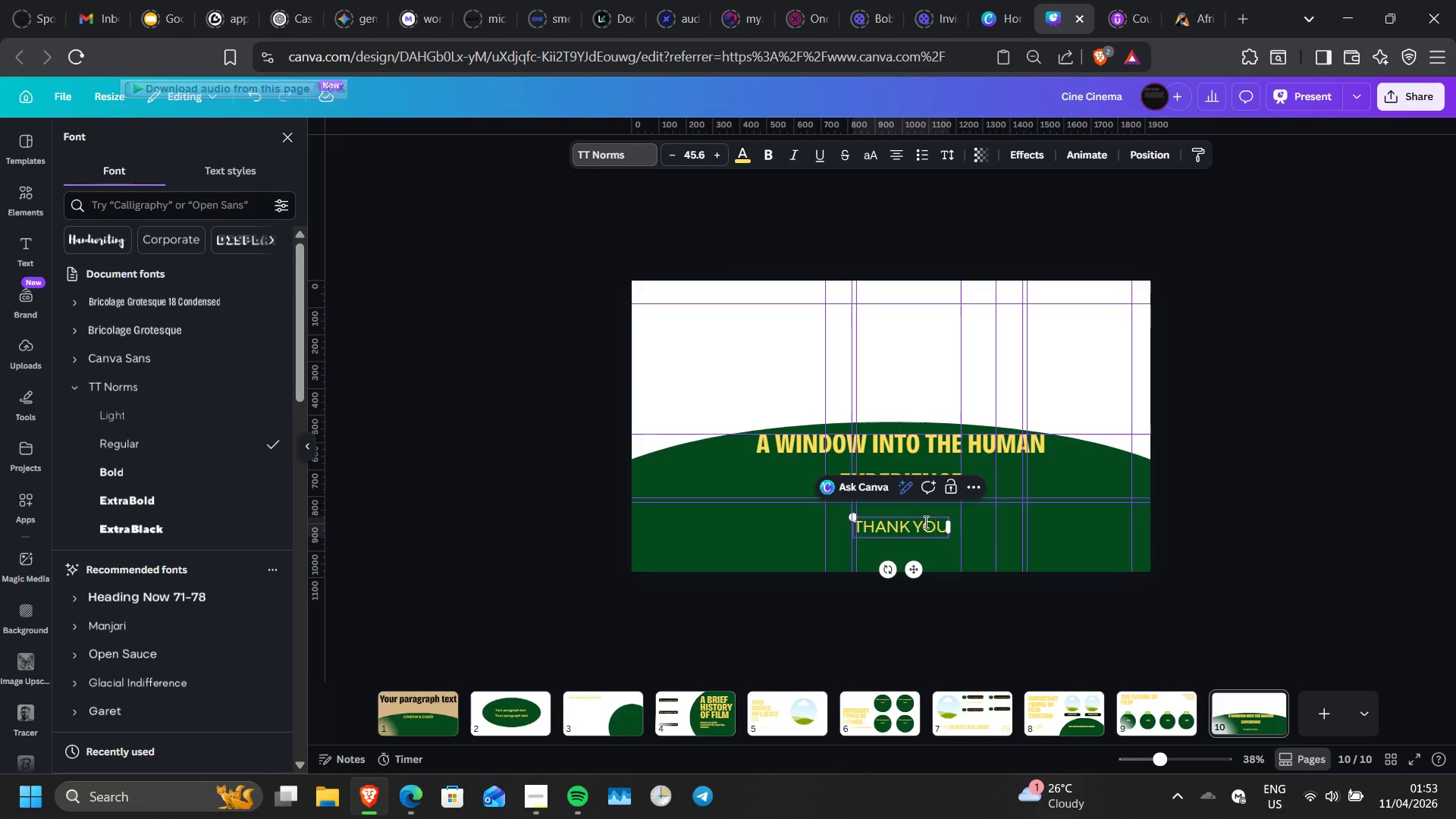 
key(Space)
 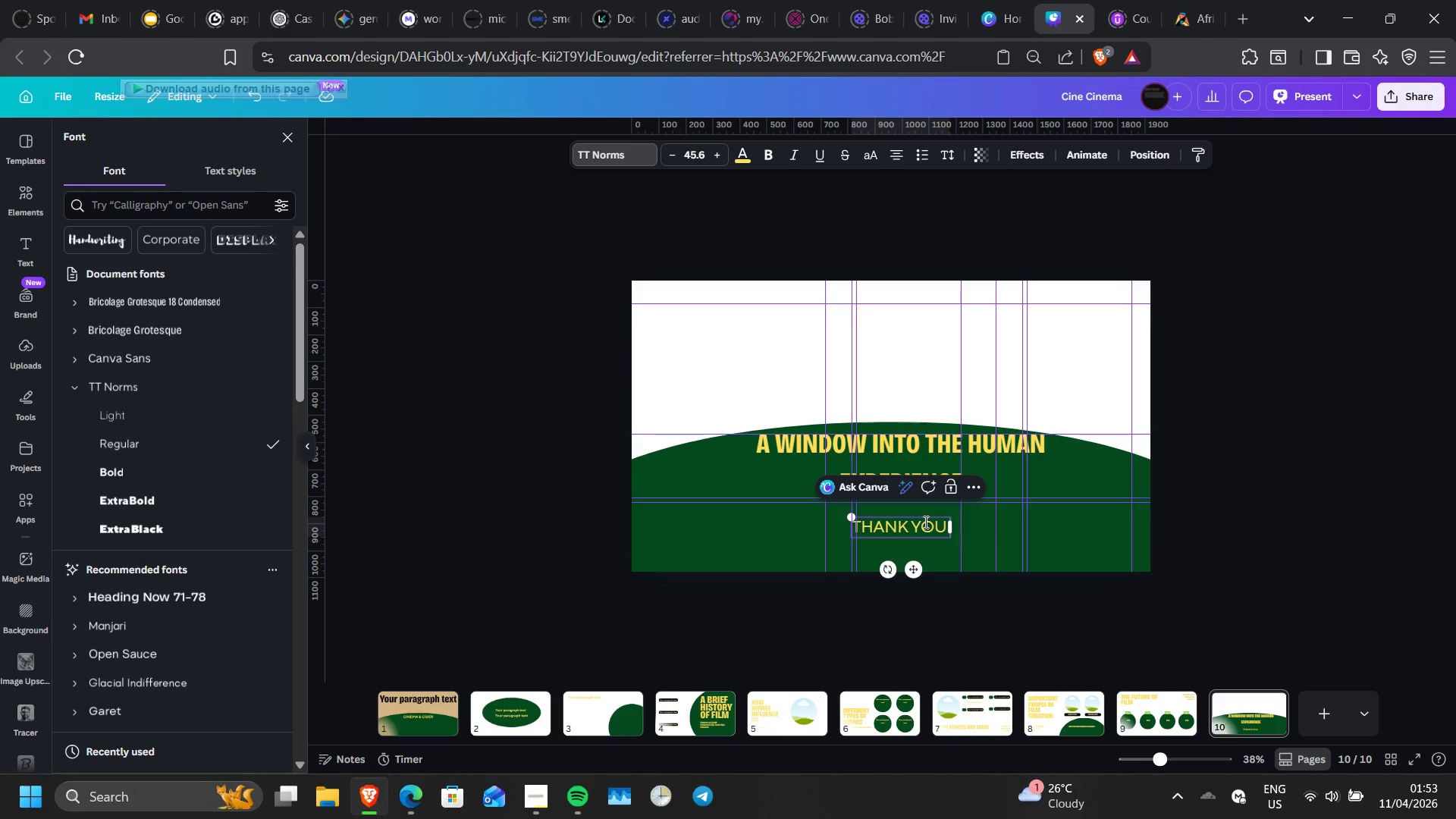 
key(Control+1)
 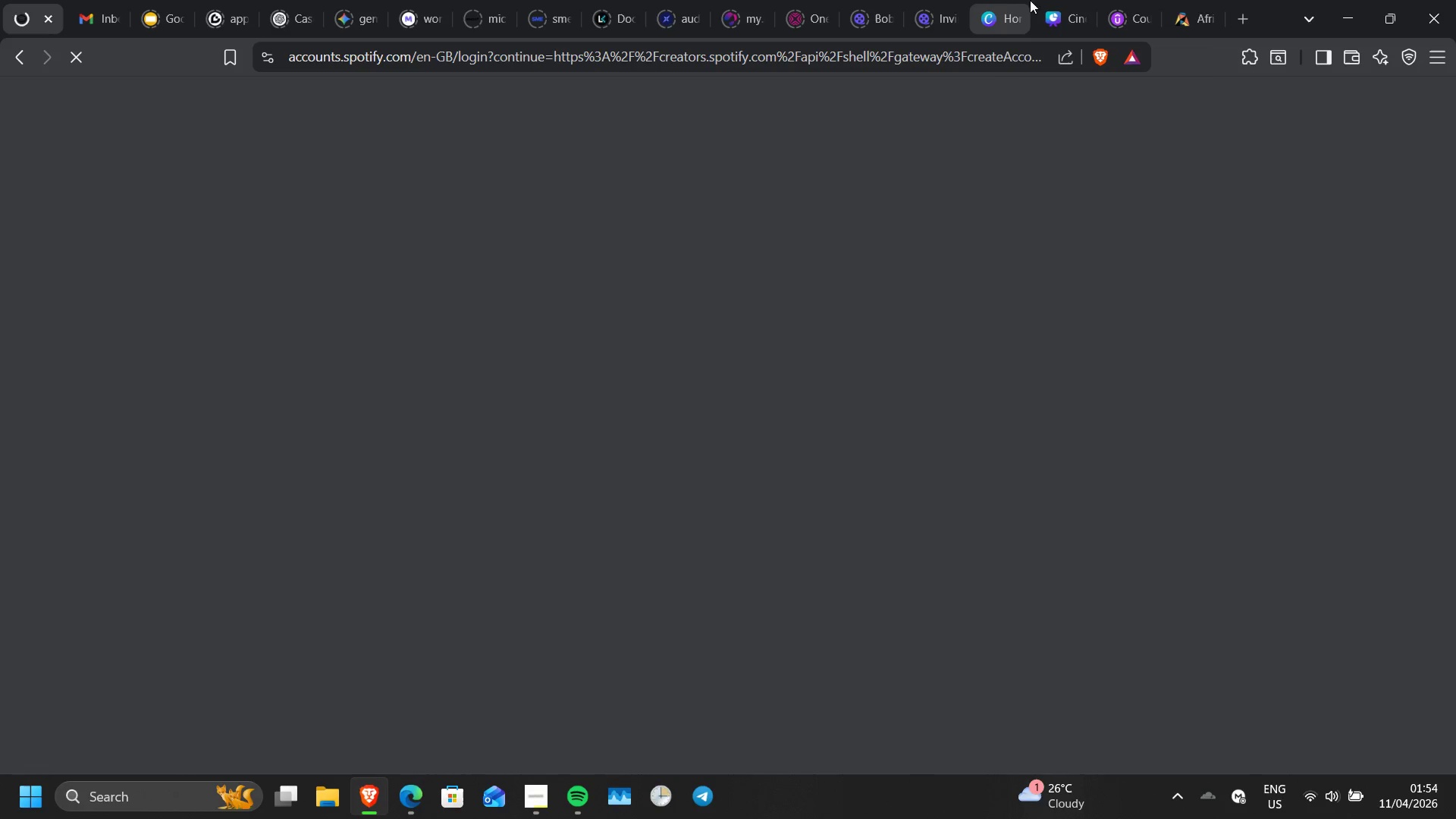 
left_click([1052, 0])
 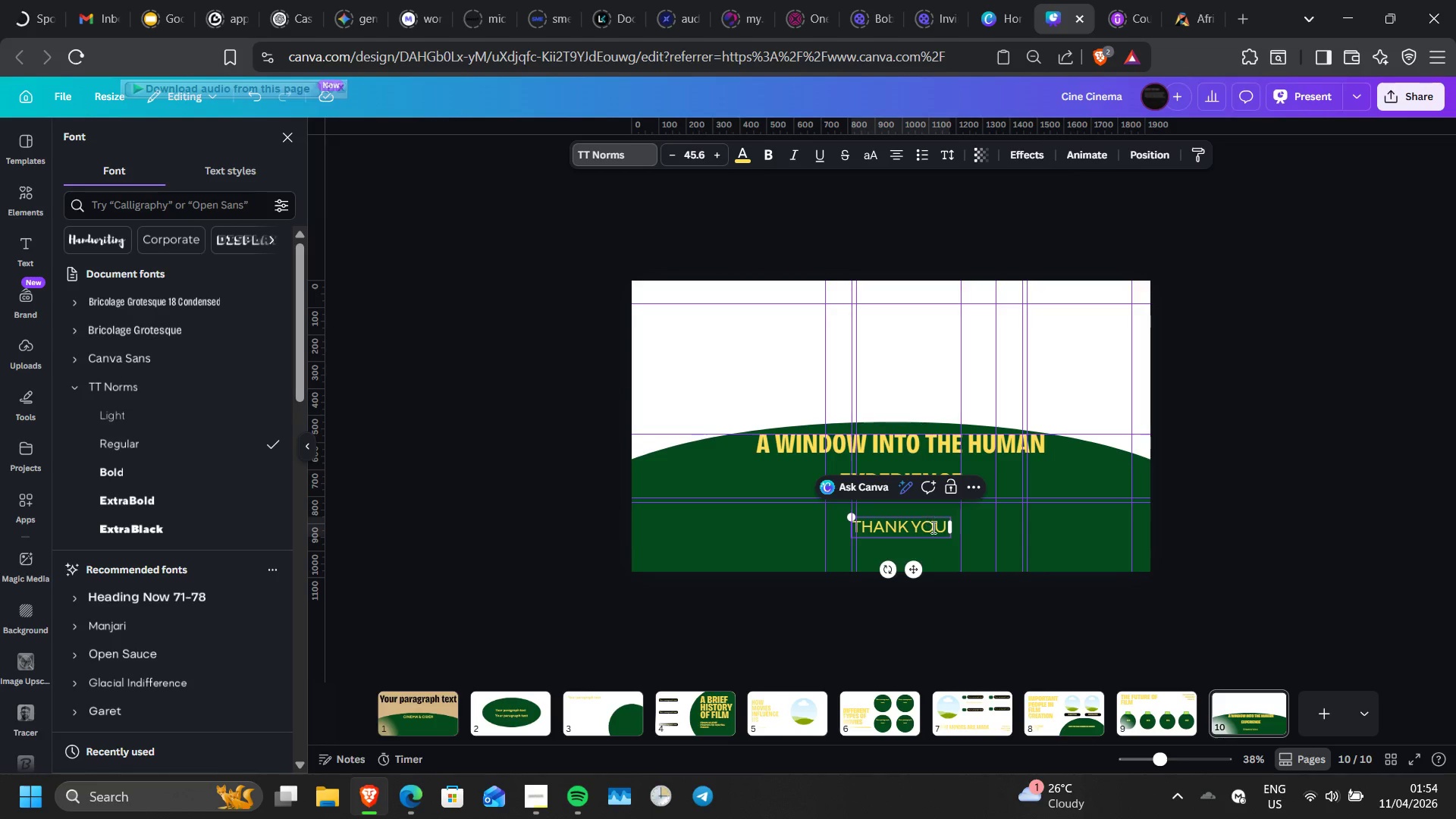 
left_click([934, 531])
 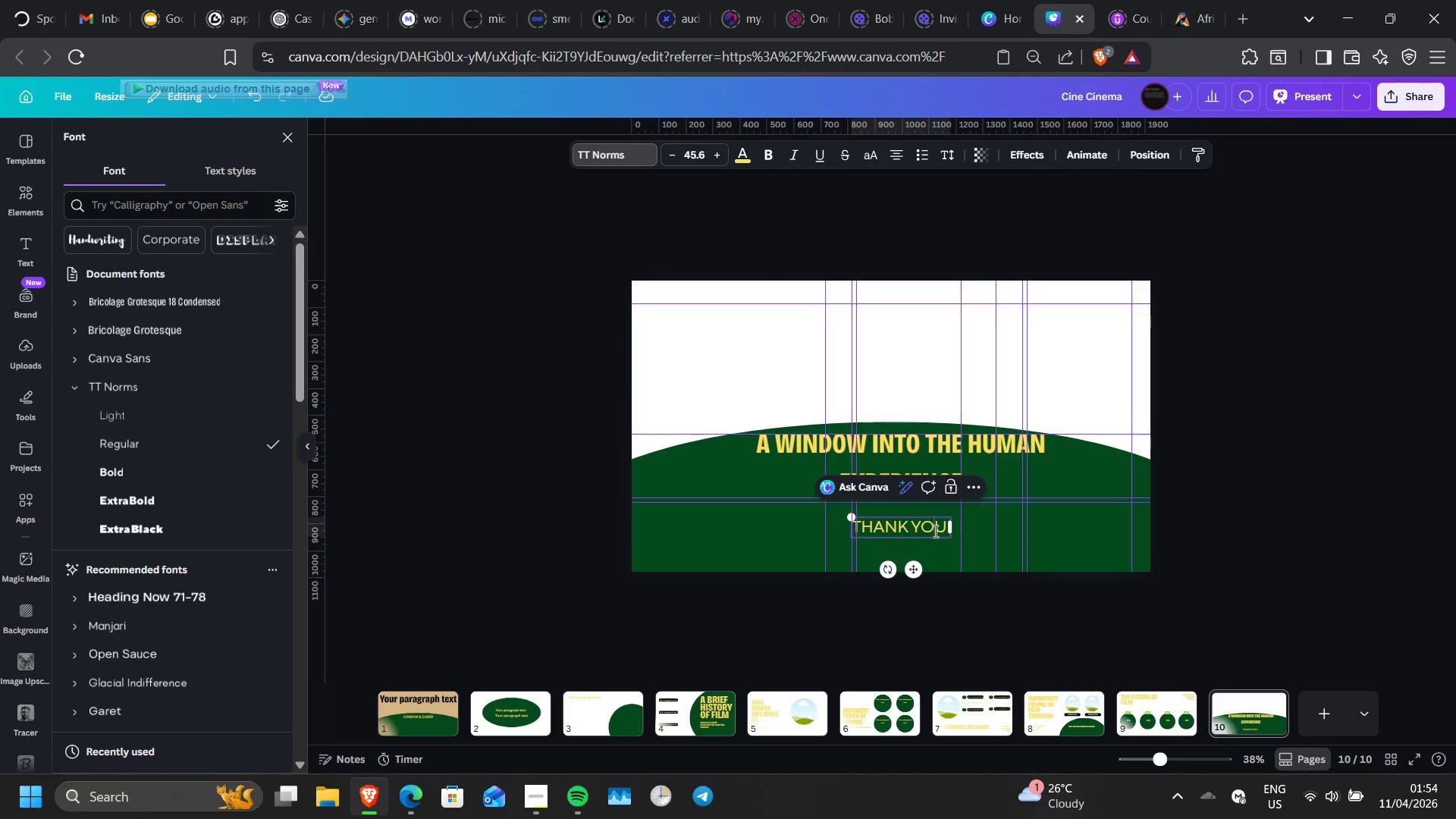 
left_click([934, 531])
 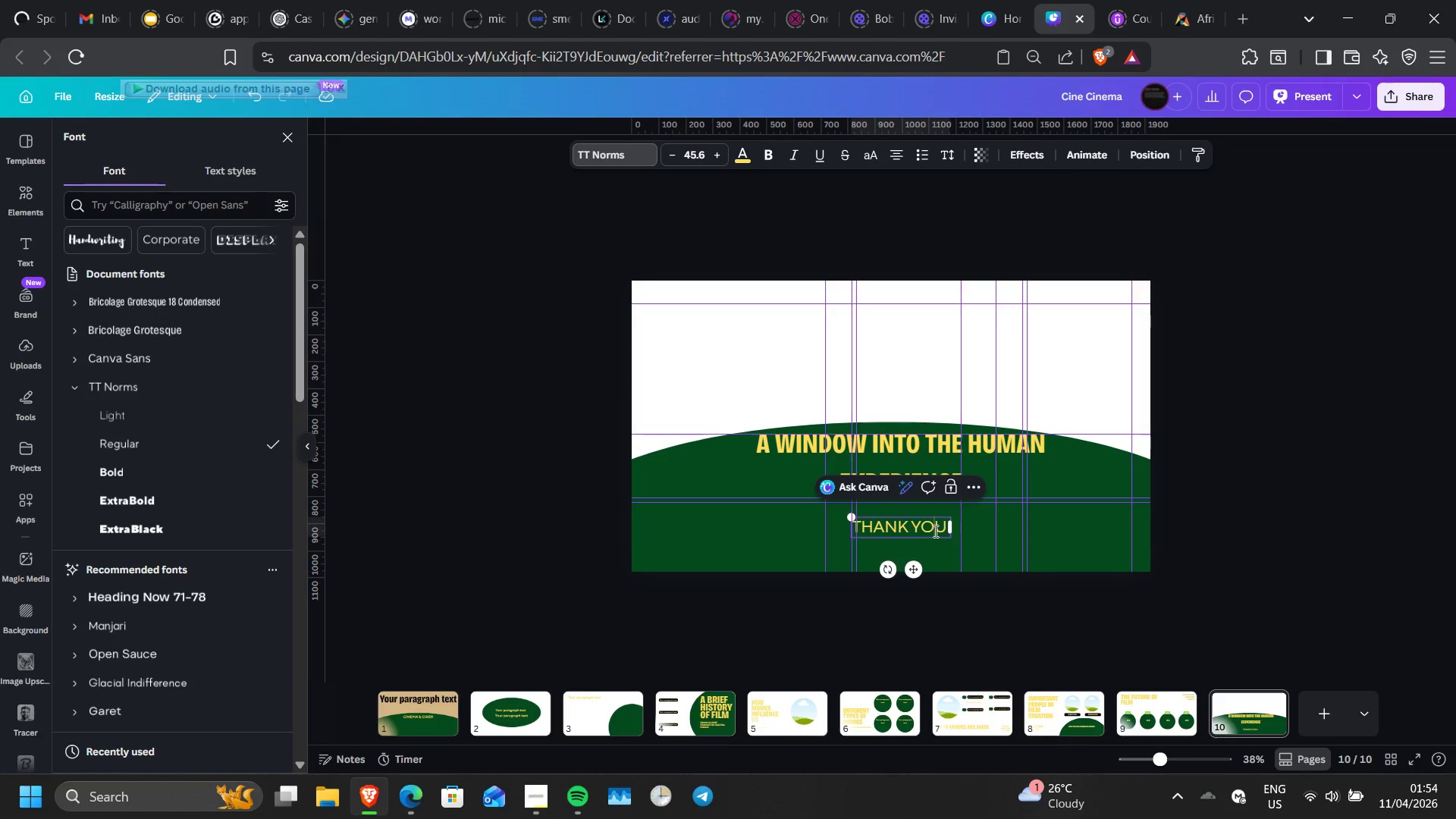 
key(ArrowRight)
 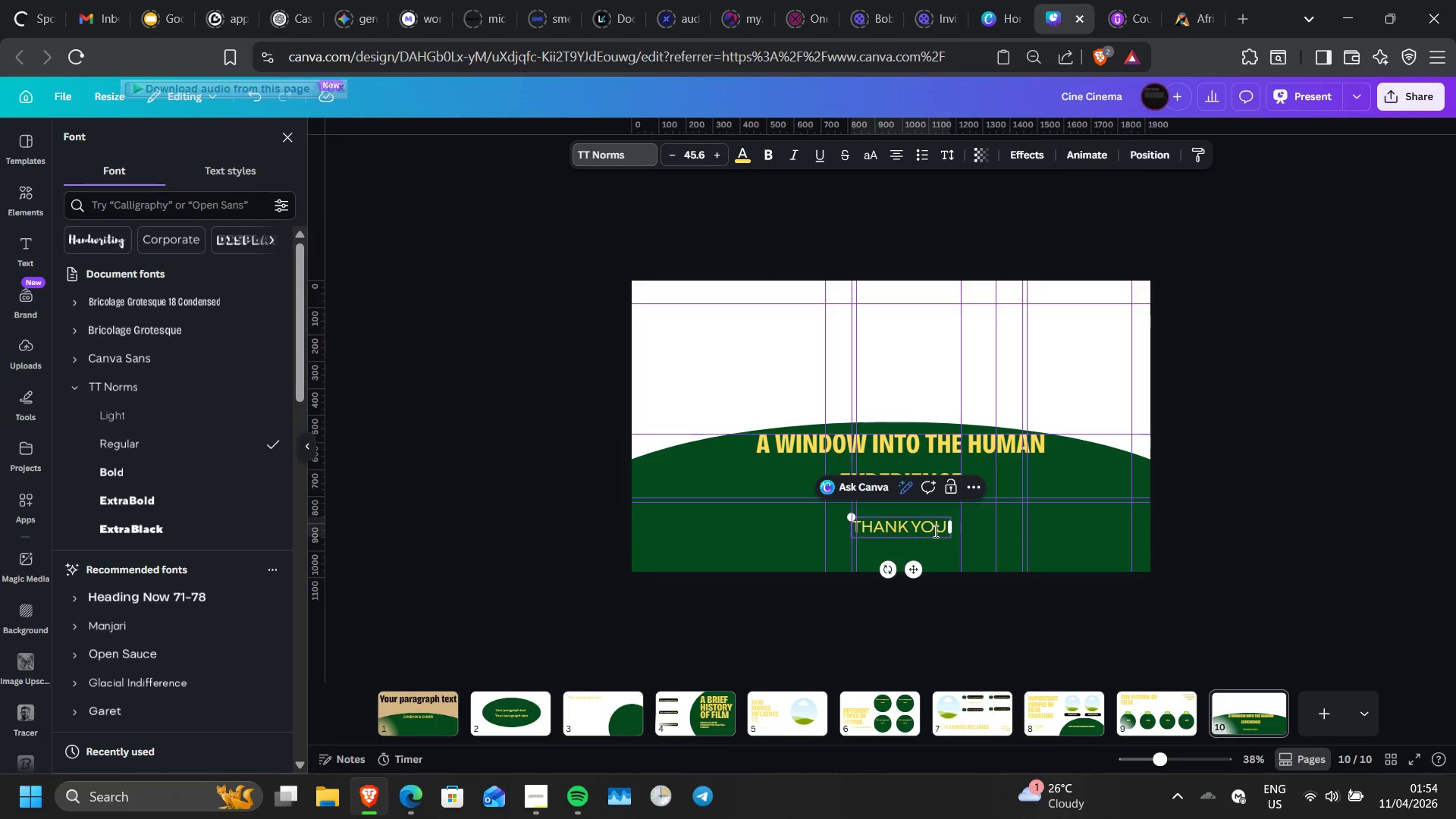 
key(Control+1)
 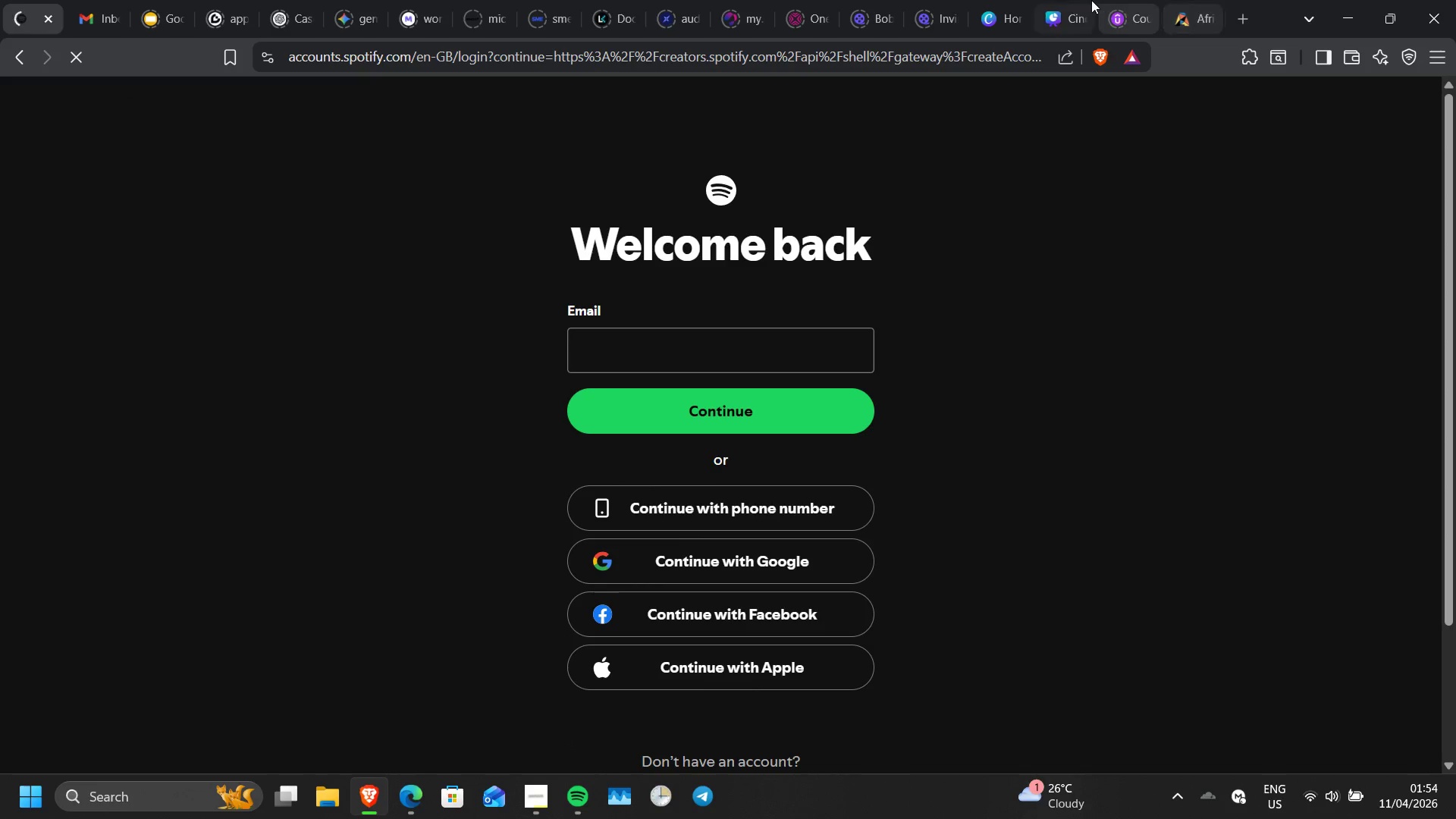 
left_click([1068, 2])
 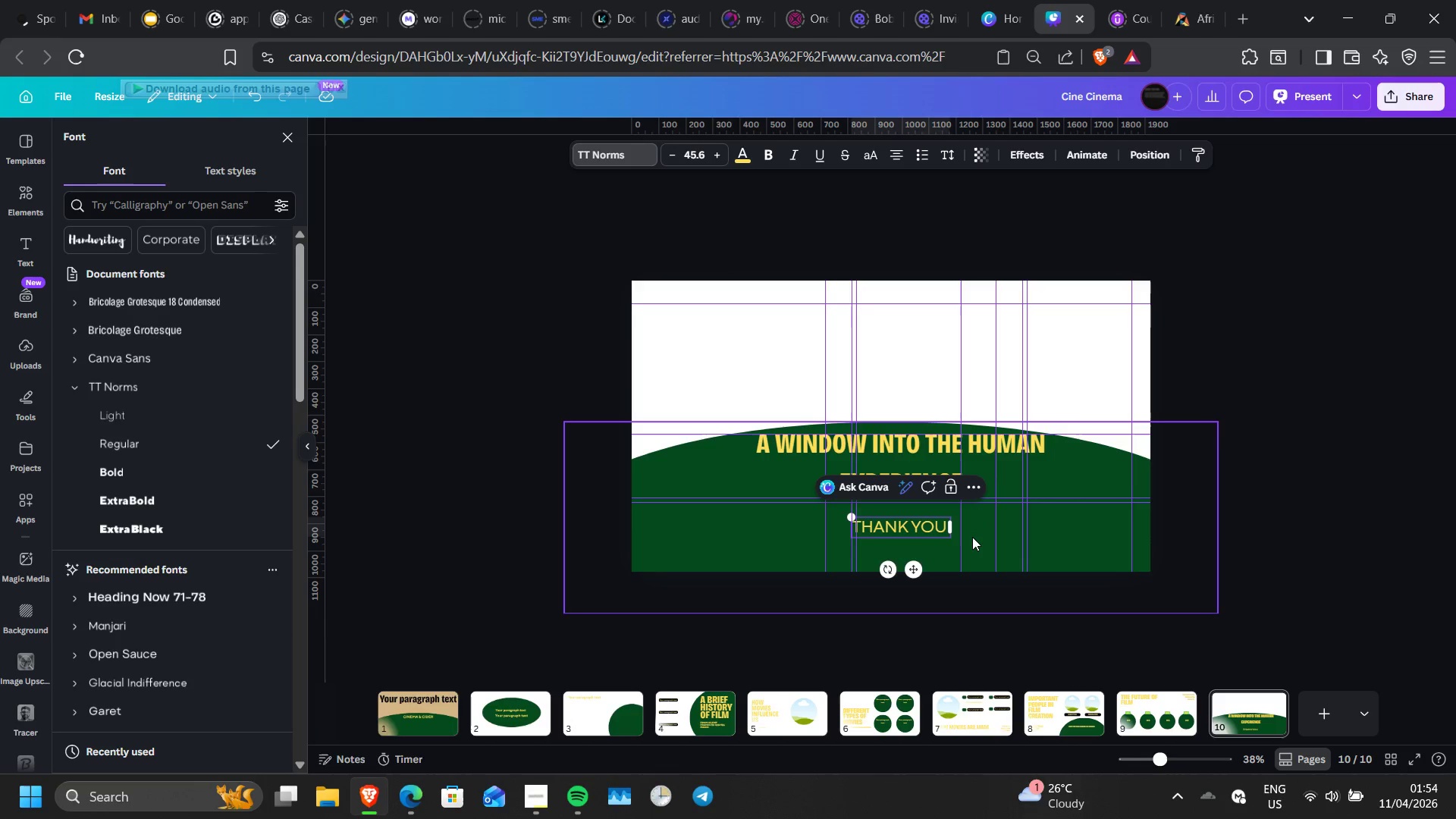 
hold_key(key=ShiftLeft, duration=1.52)
 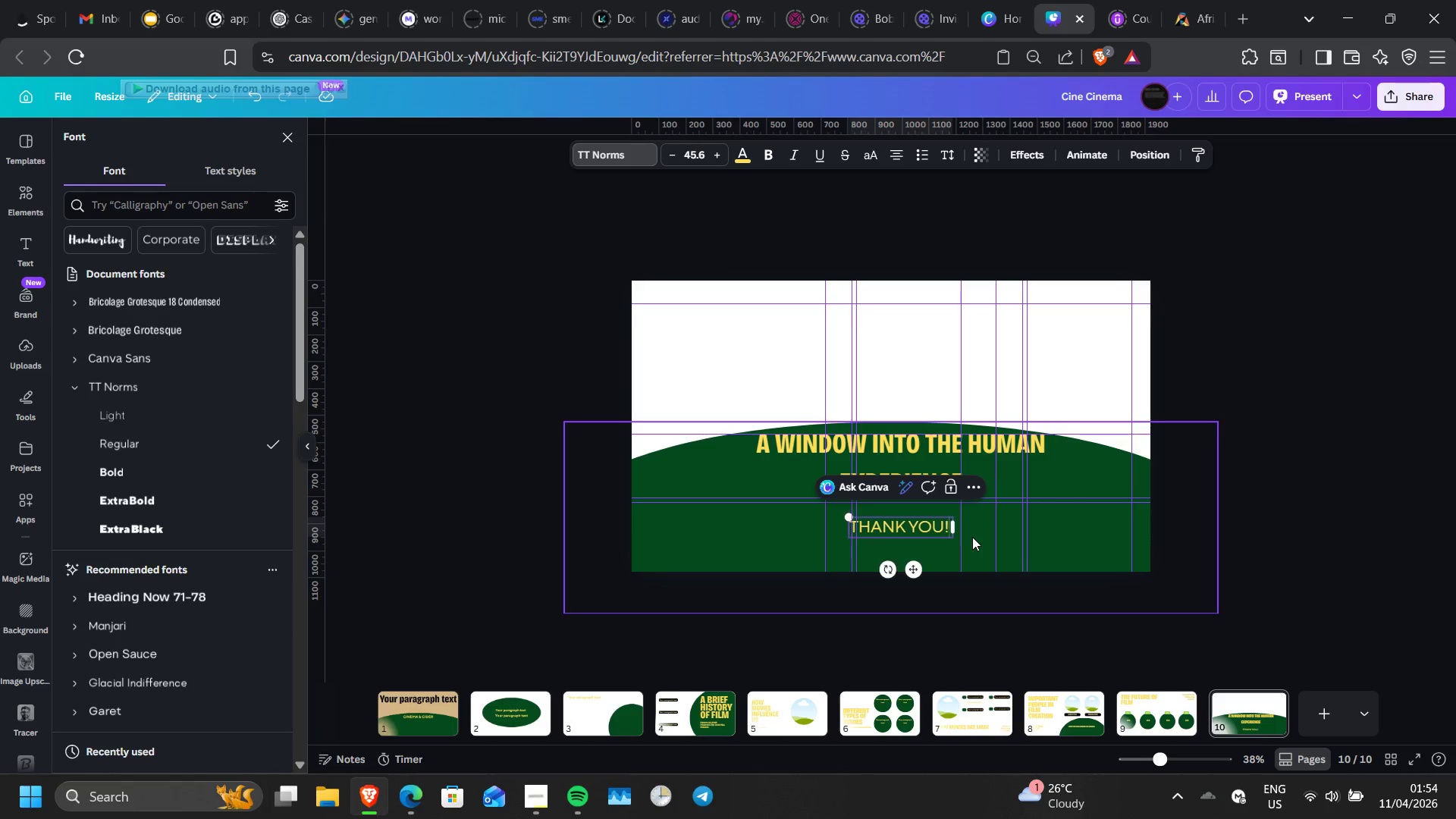 
key(Shift+1)
 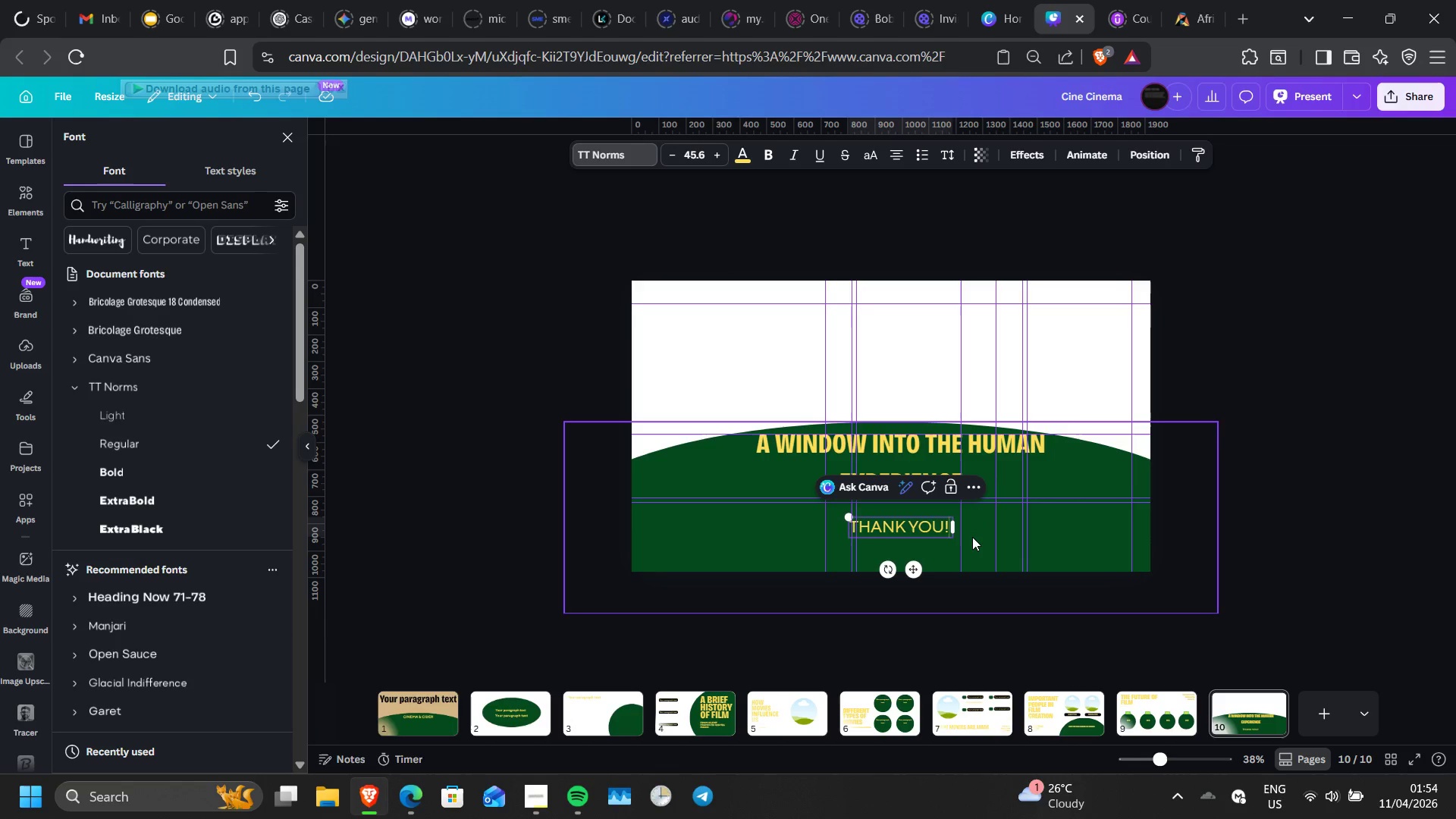 
key(ArrowDown)
 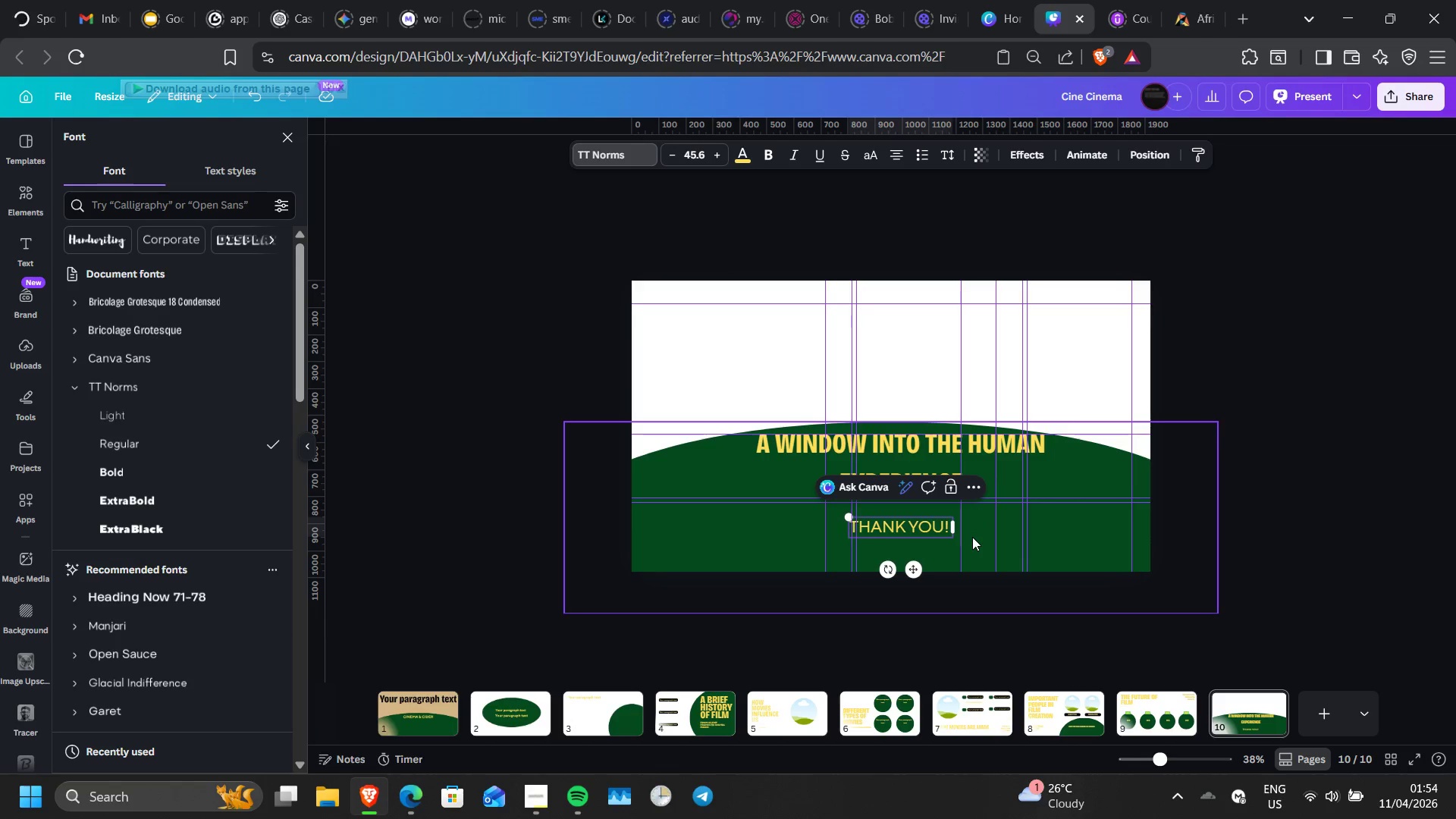 
key(ArrowLeft)
 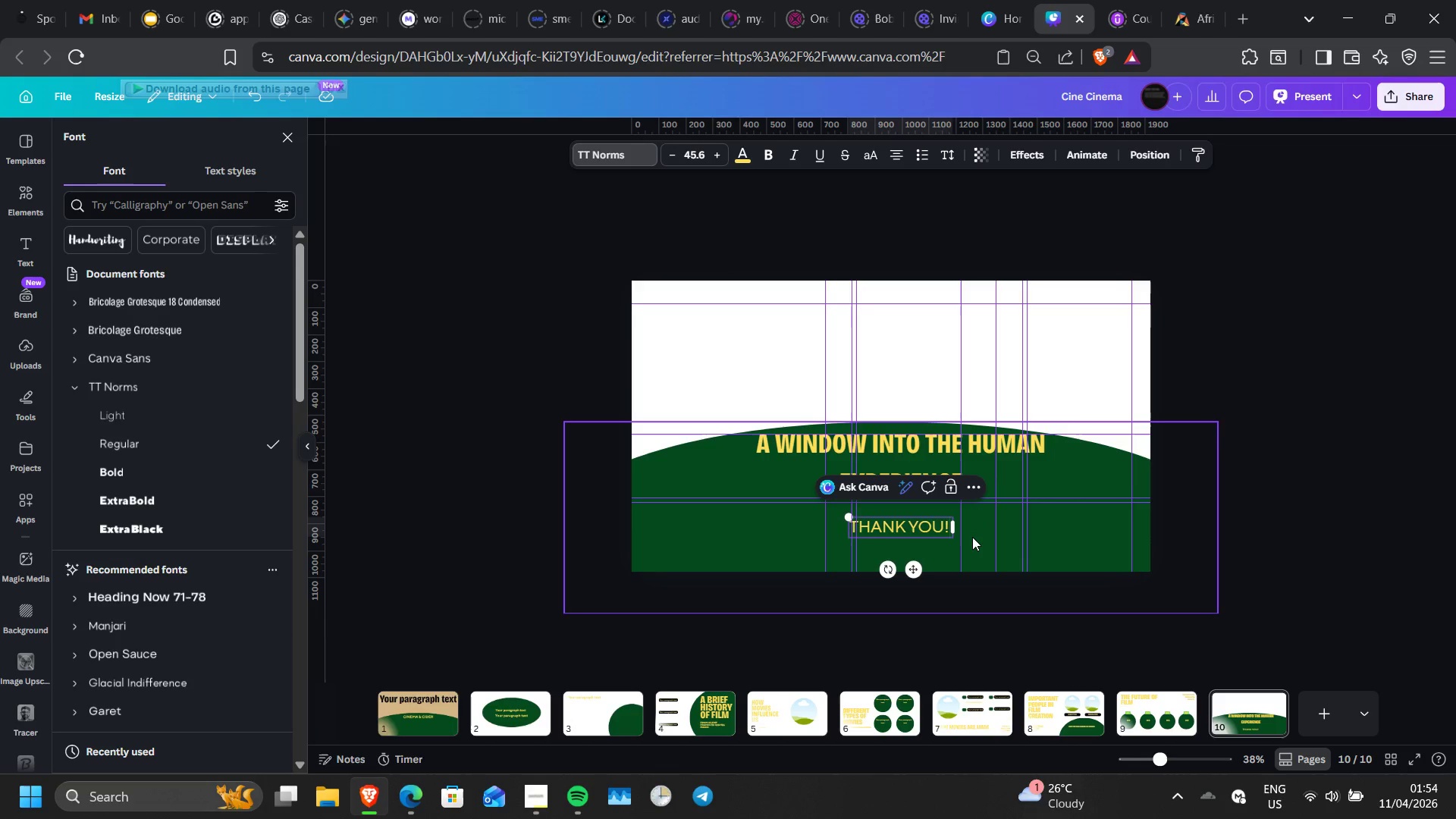 
key(ArrowLeft)
 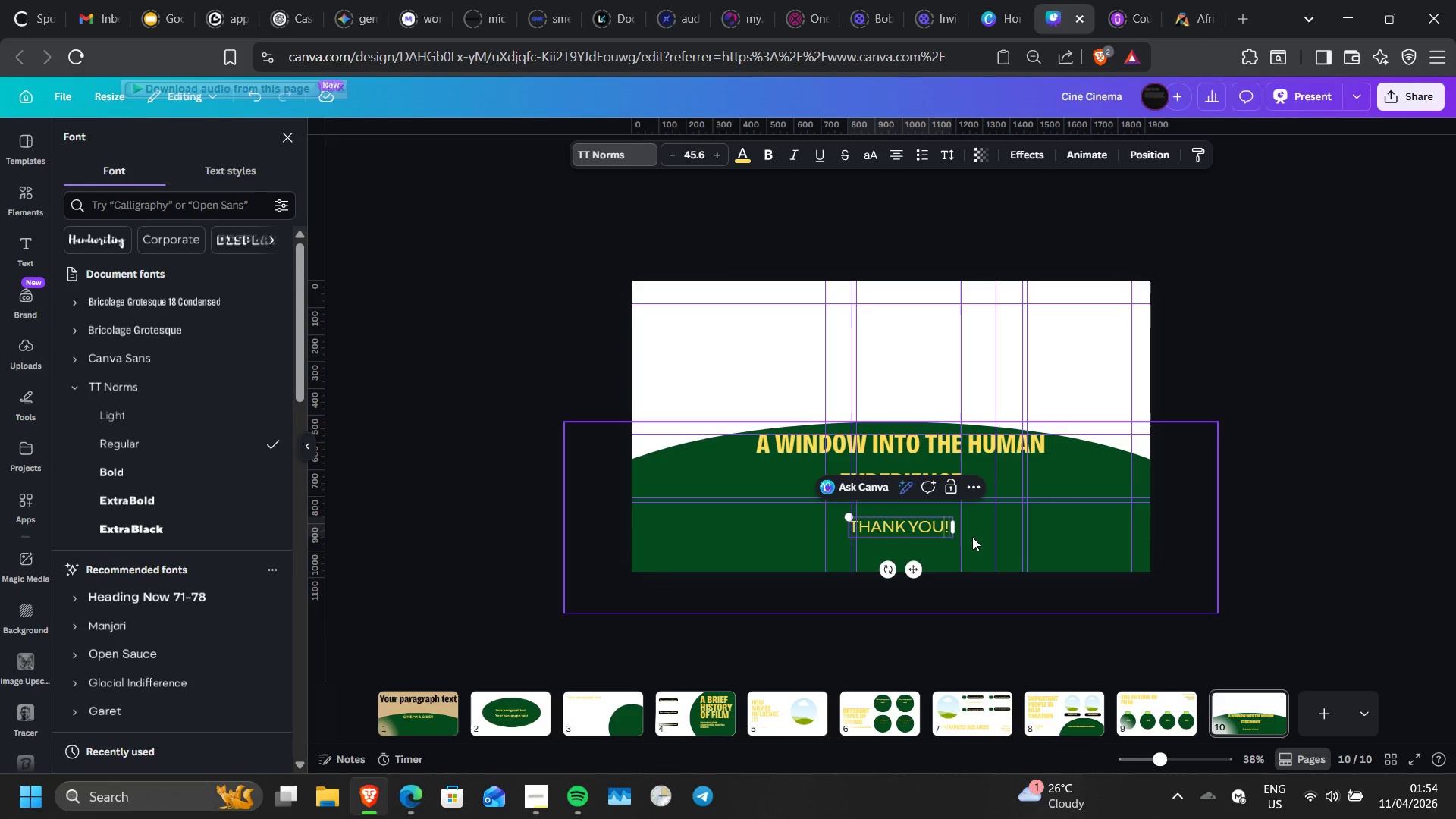 
key(Space)
 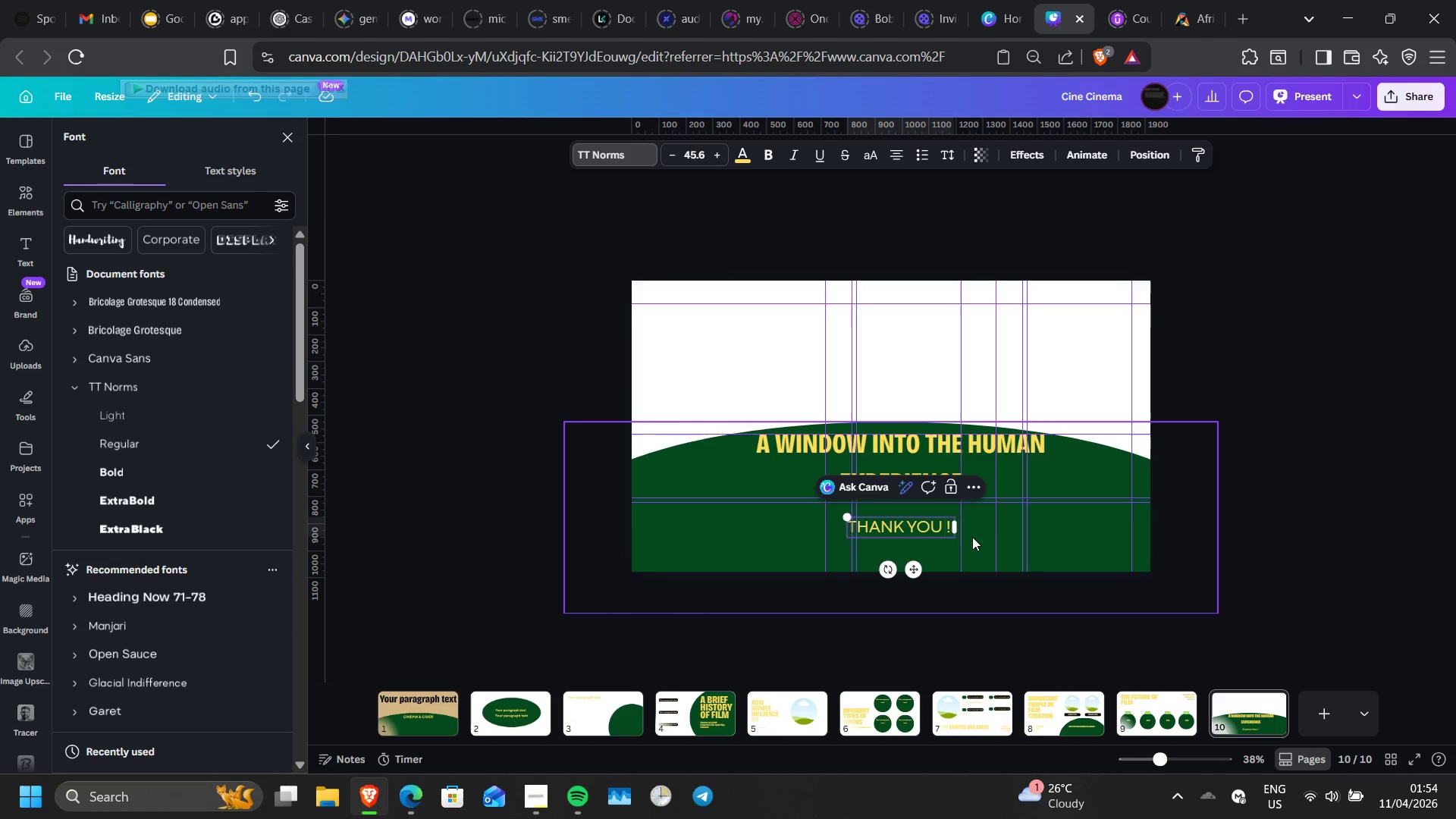 
wait(9.2)
 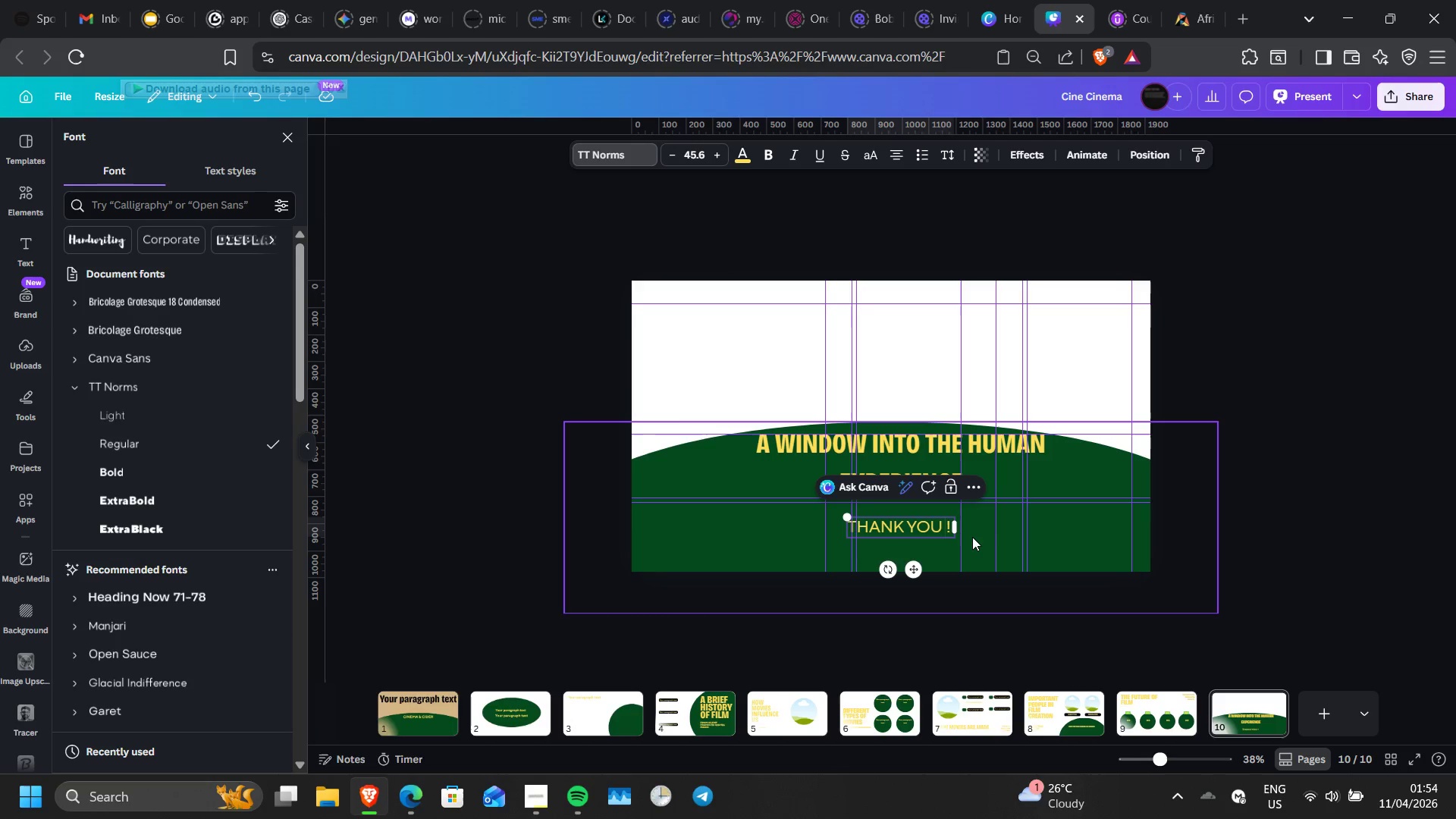 
key(Backspace)
 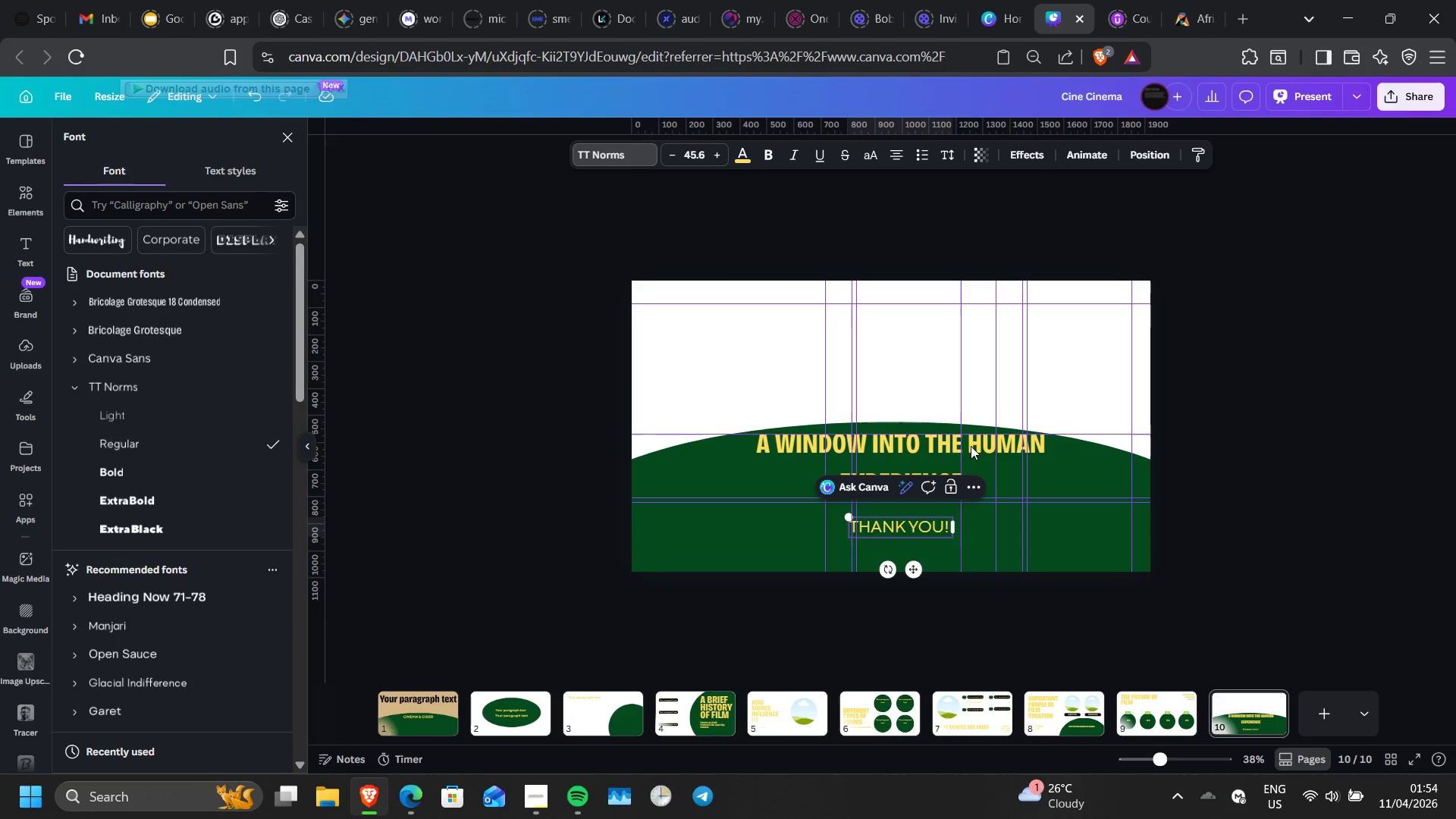 
wait(5.91)
 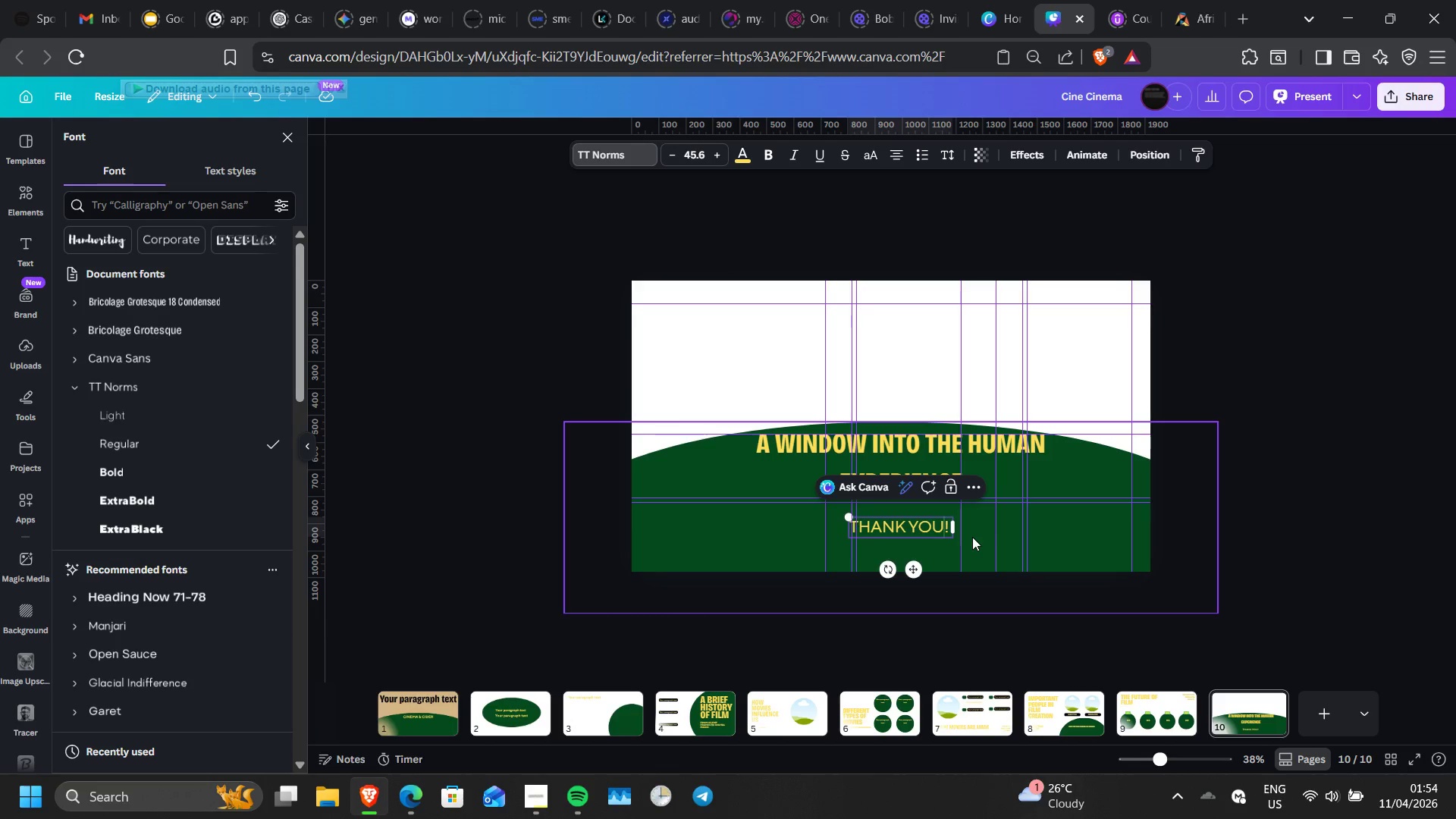 
left_click_drag(start_coordinate=[926, 446], to_coordinate=[924, 403])
 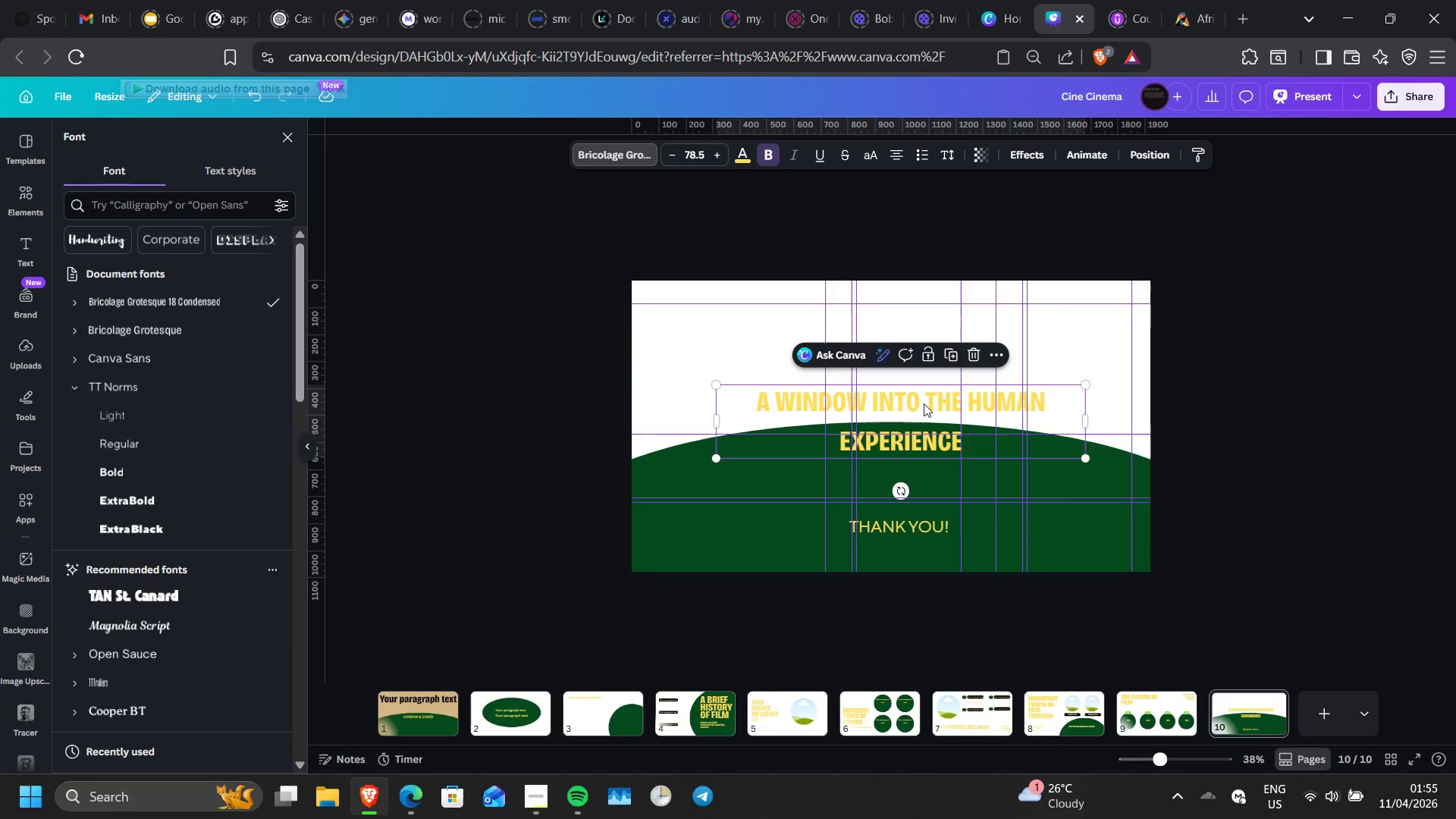 
wait(45.49)
 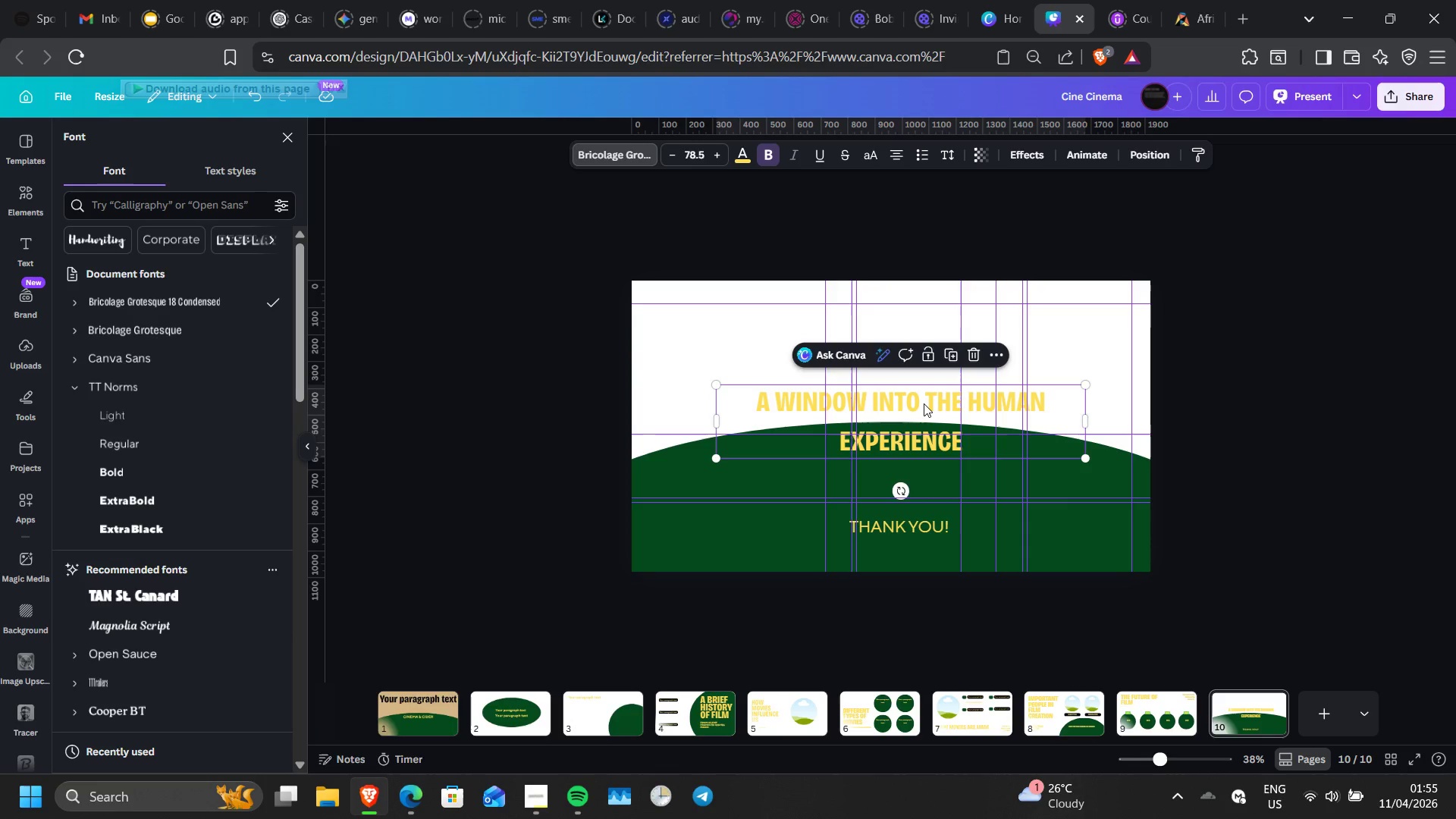 
mouse_move([944, 158])
 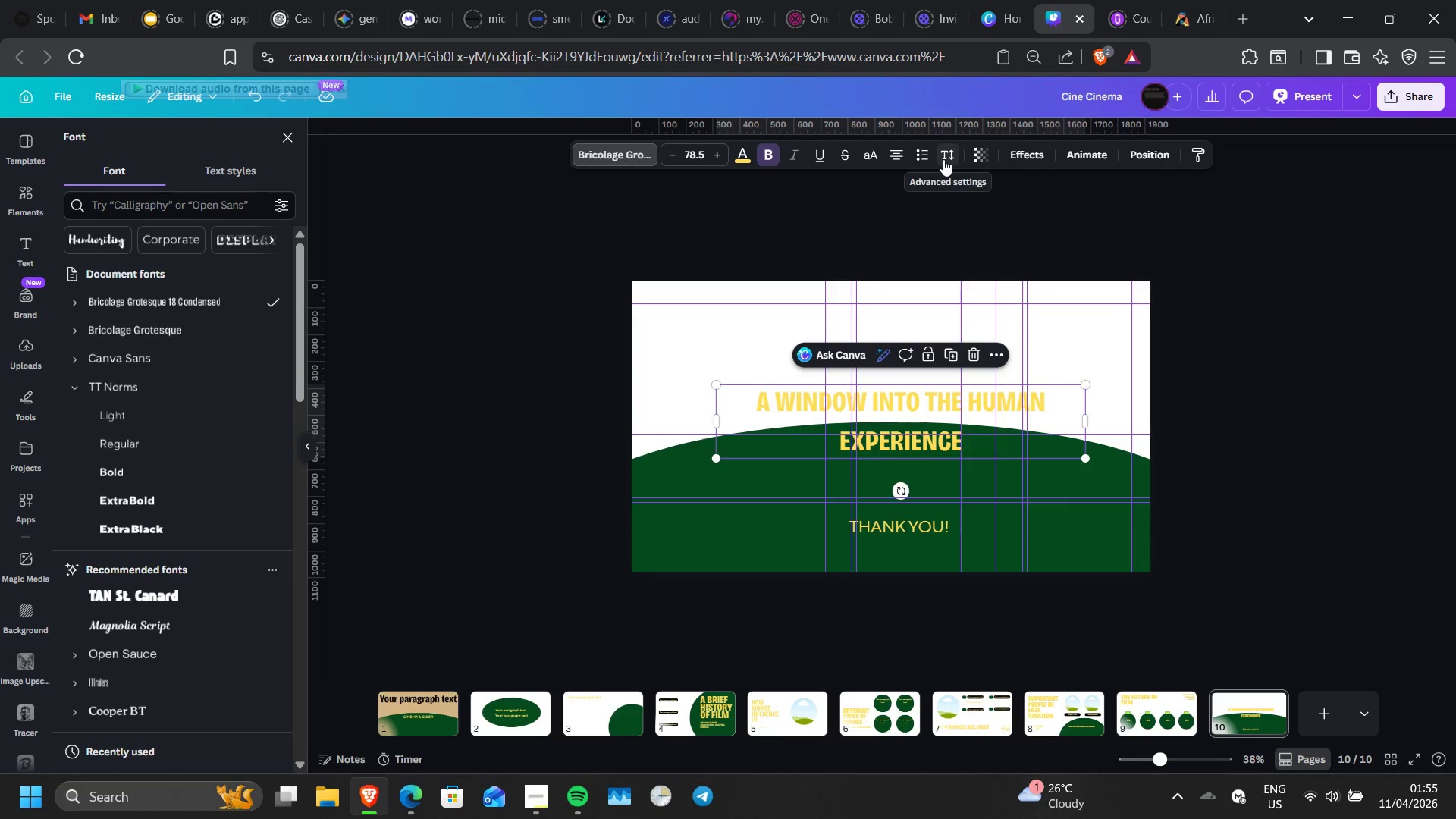 
left_click([943, 159])
 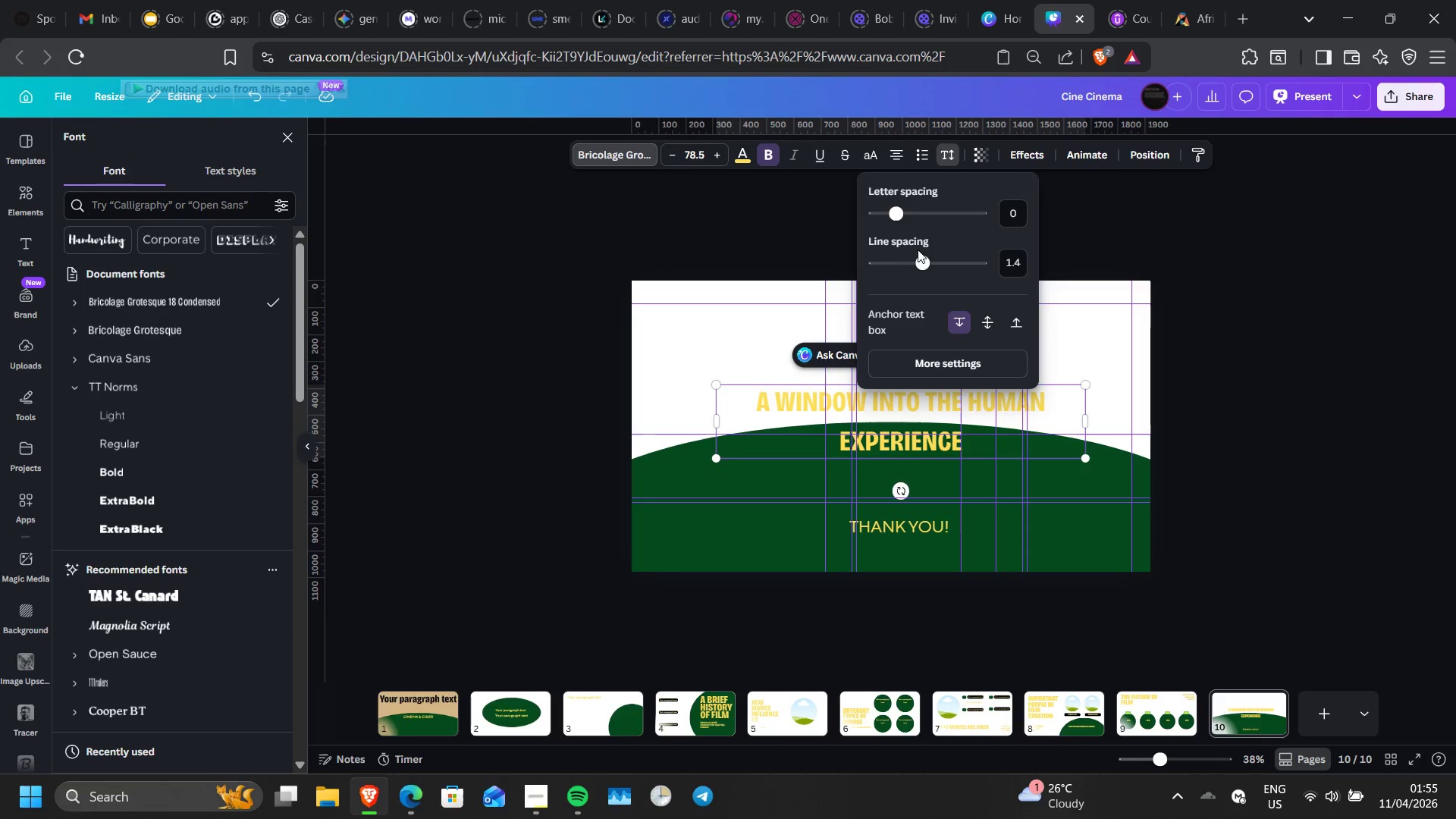 
left_click_drag(start_coordinate=[925, 262], to_coordinate=[886, 267])
 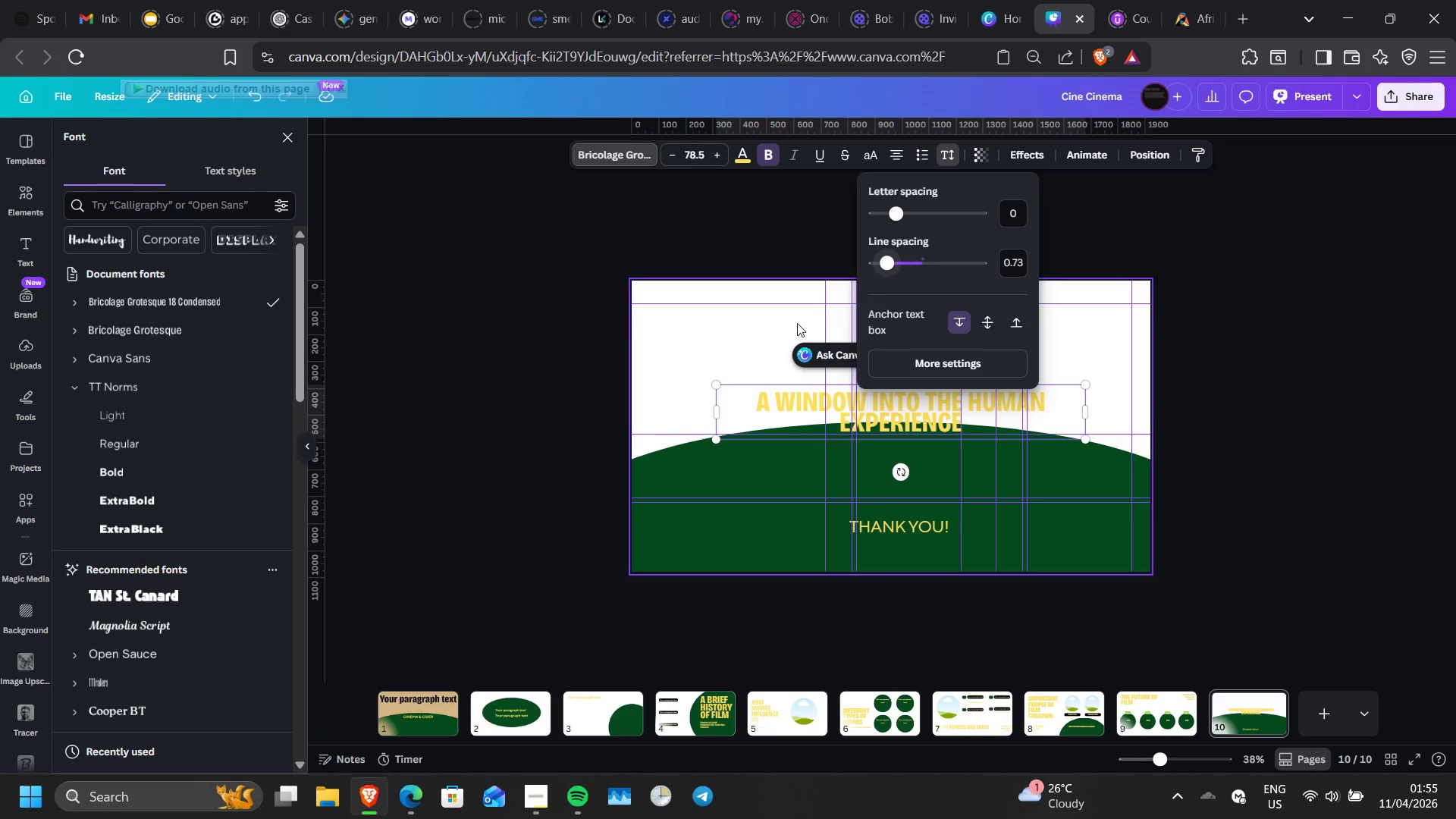 
left_click([752, 340])
 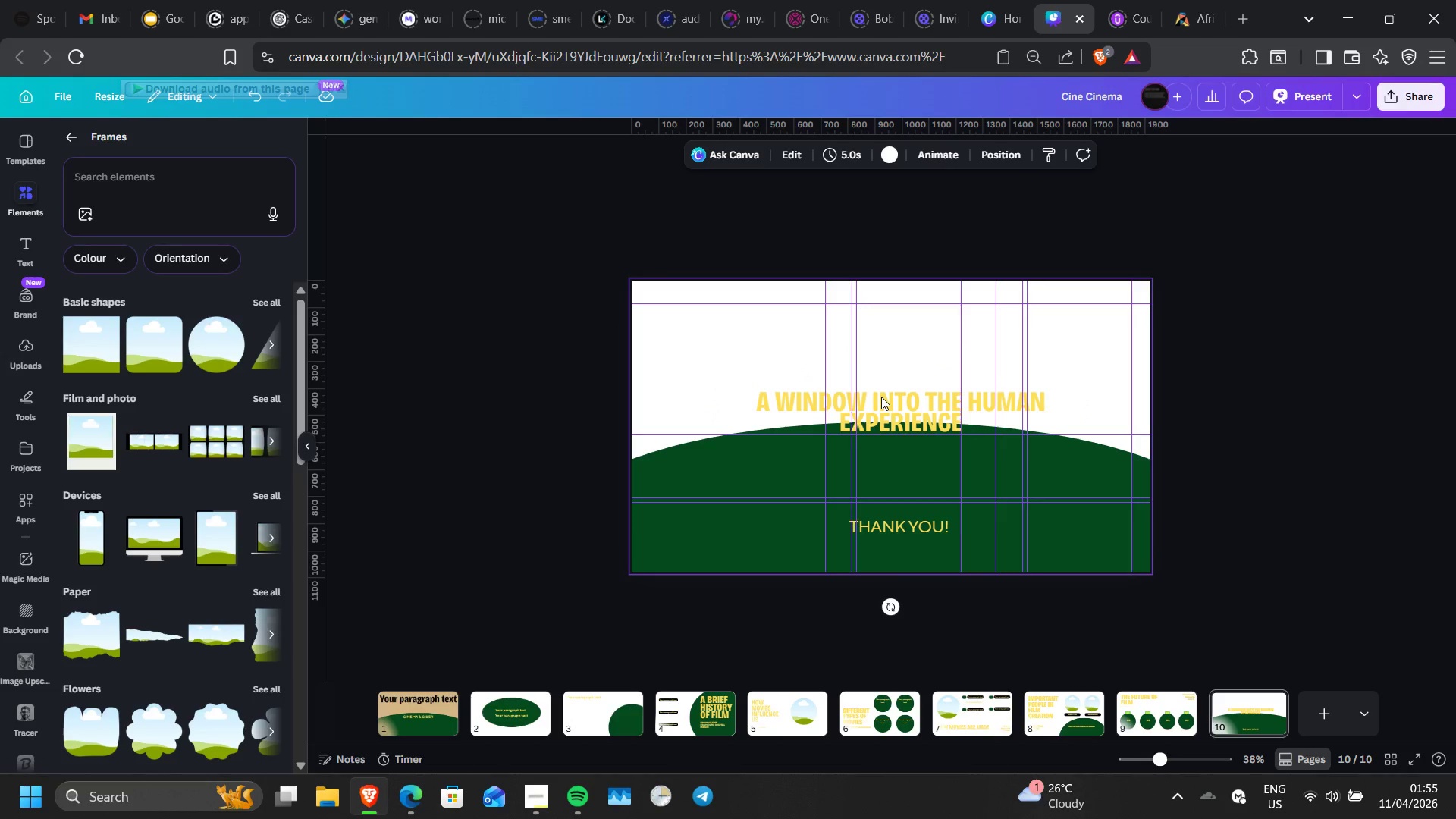 
left_click([901, 421])
 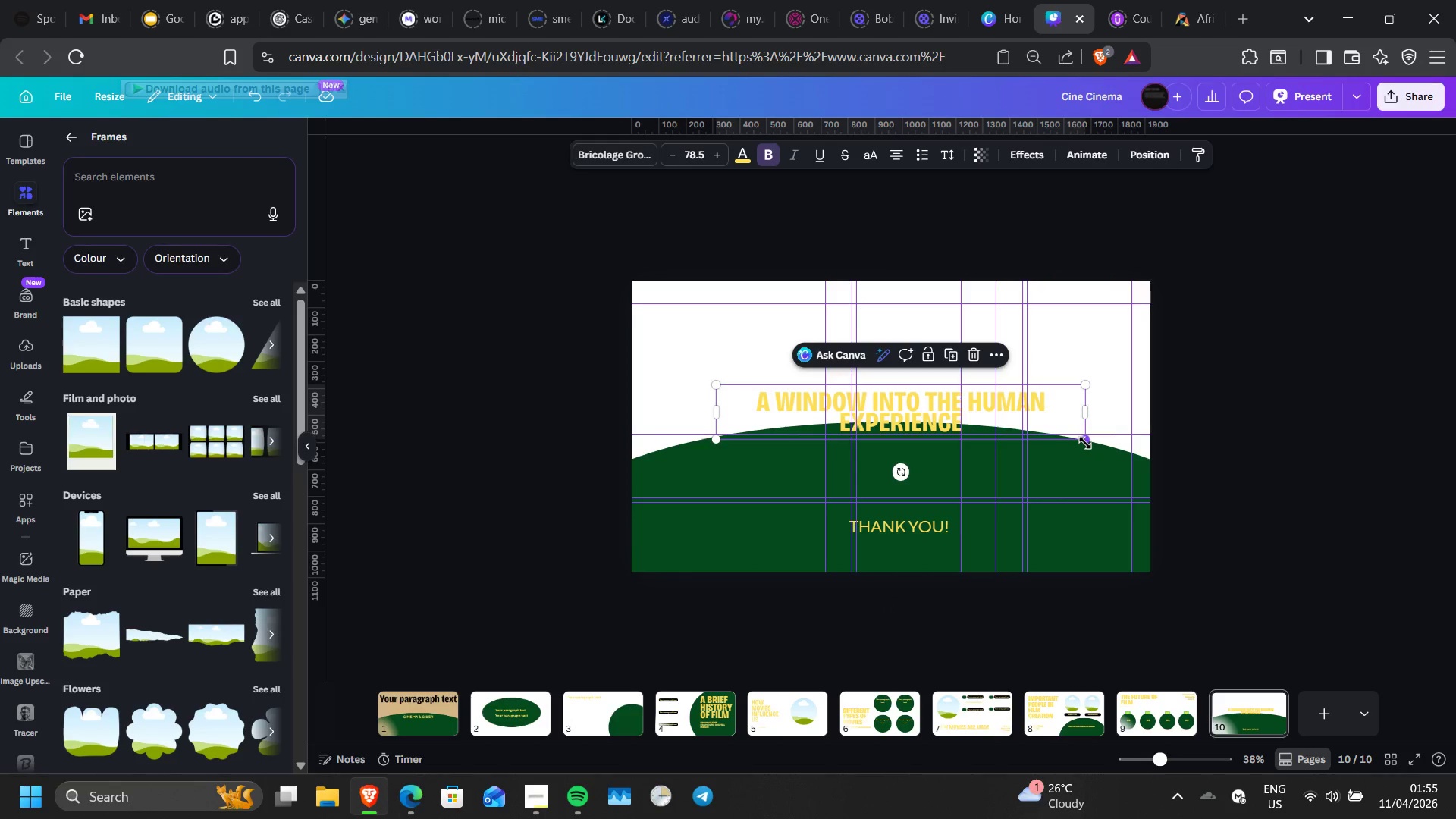 
left_click_drag(start_coordinate=[1085, 443], to_coordinate=[1209, 557])
 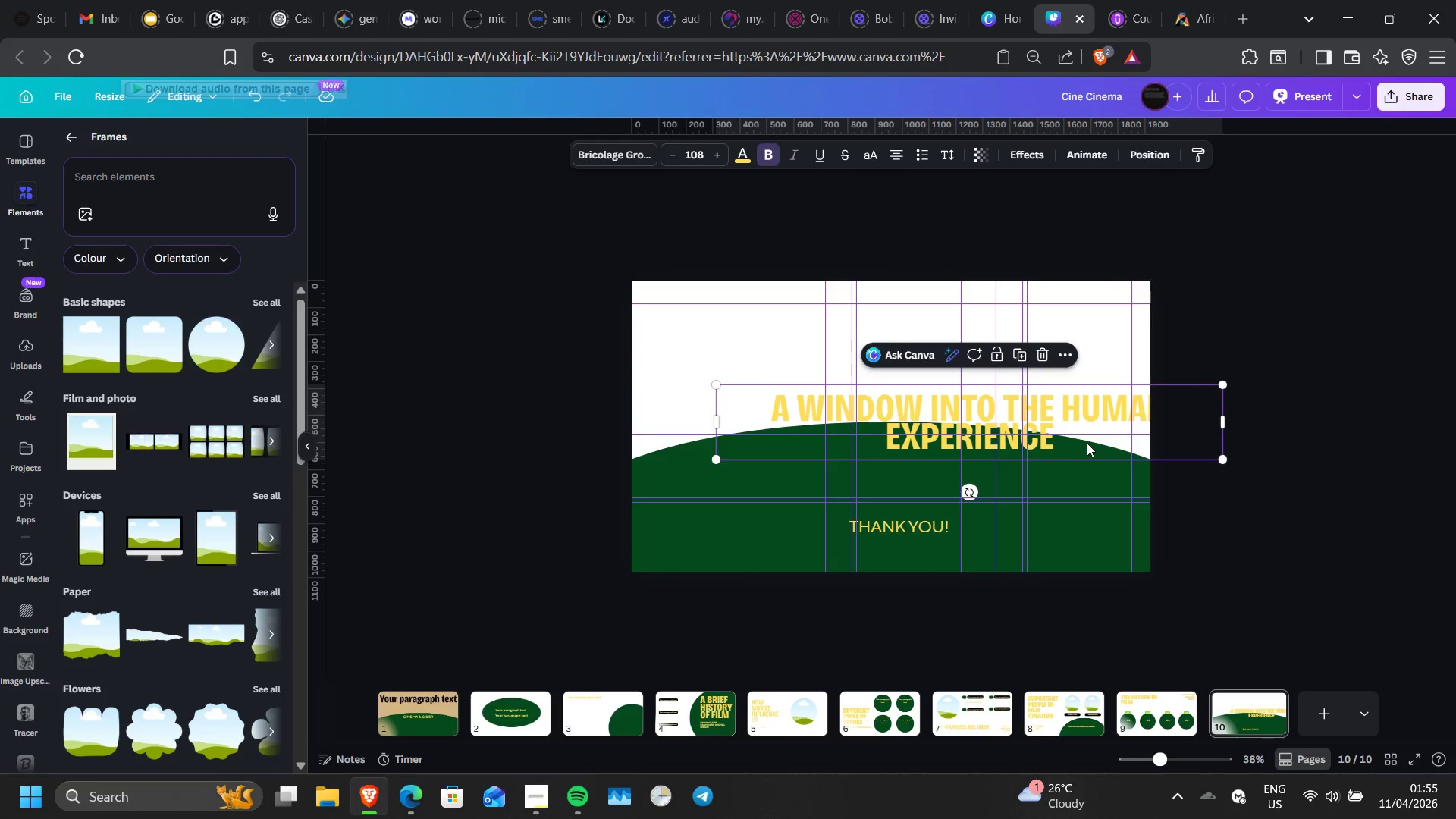 
left_click_drag(start_coordinate=[1087, 446], to_coordinate=[1020, 459])
 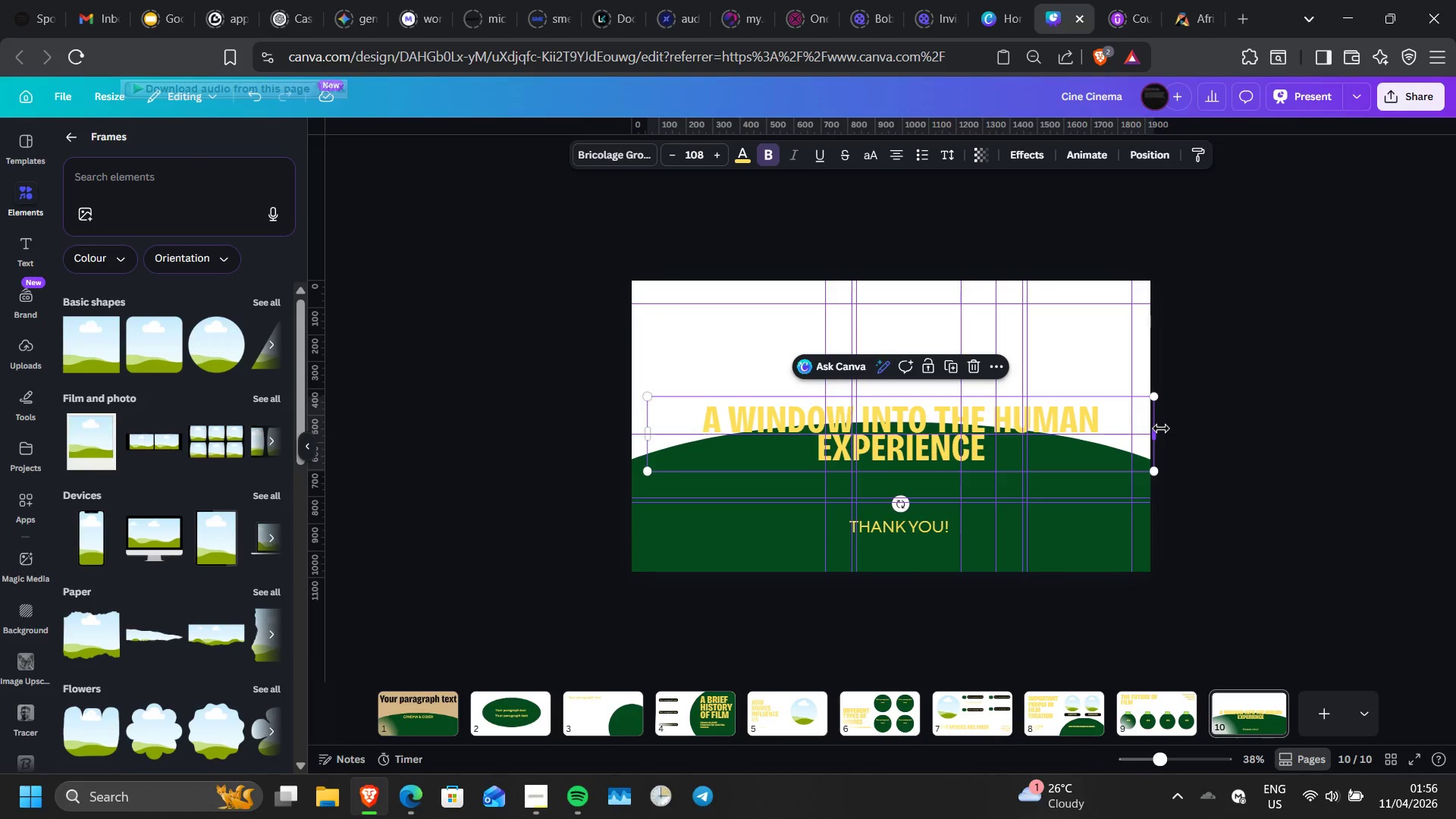 
left_click_drag(start_coordinate=[1161, 428], to_coordinate=[1040, 444])
 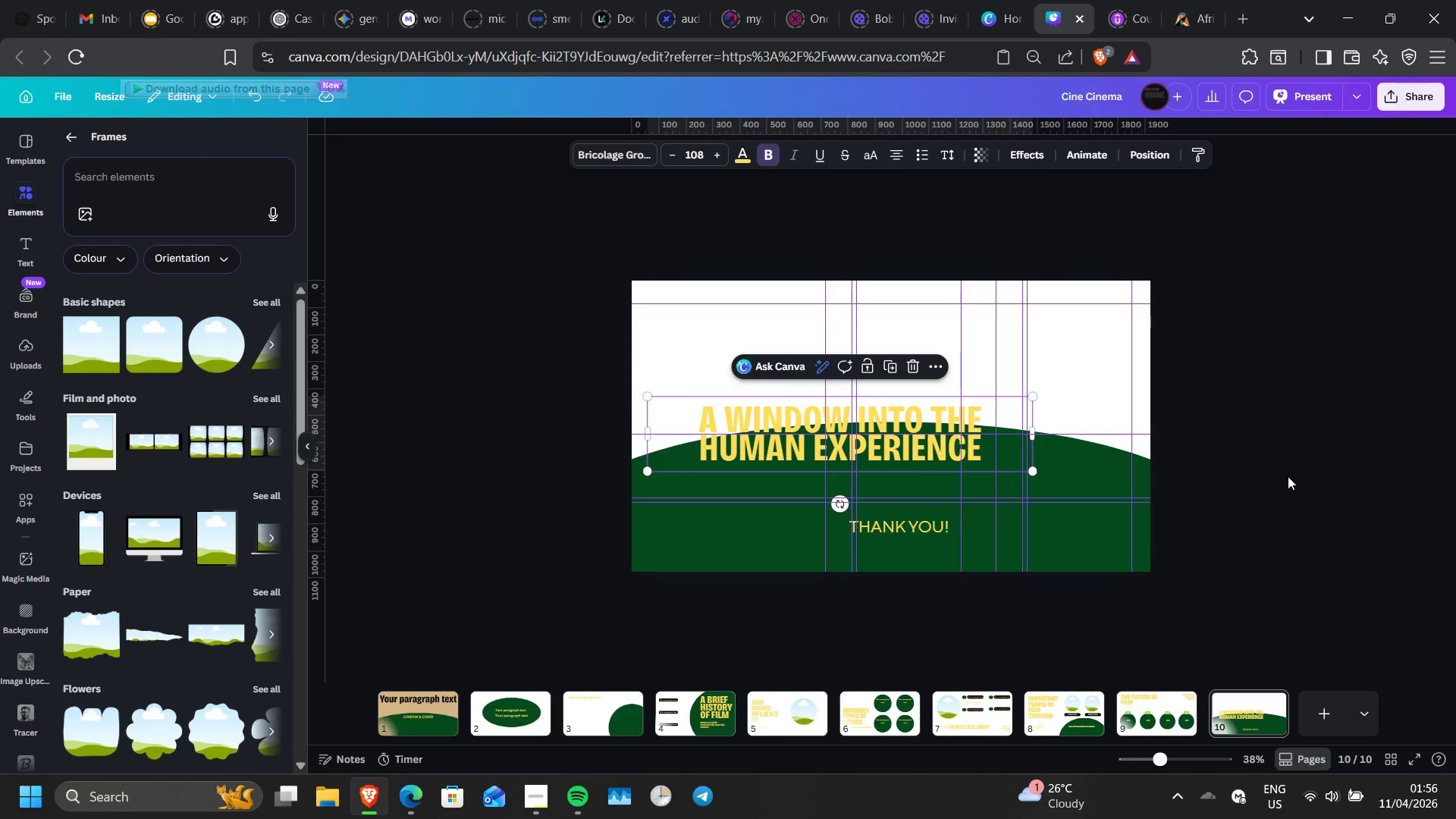 
left_click([1288, 476])
 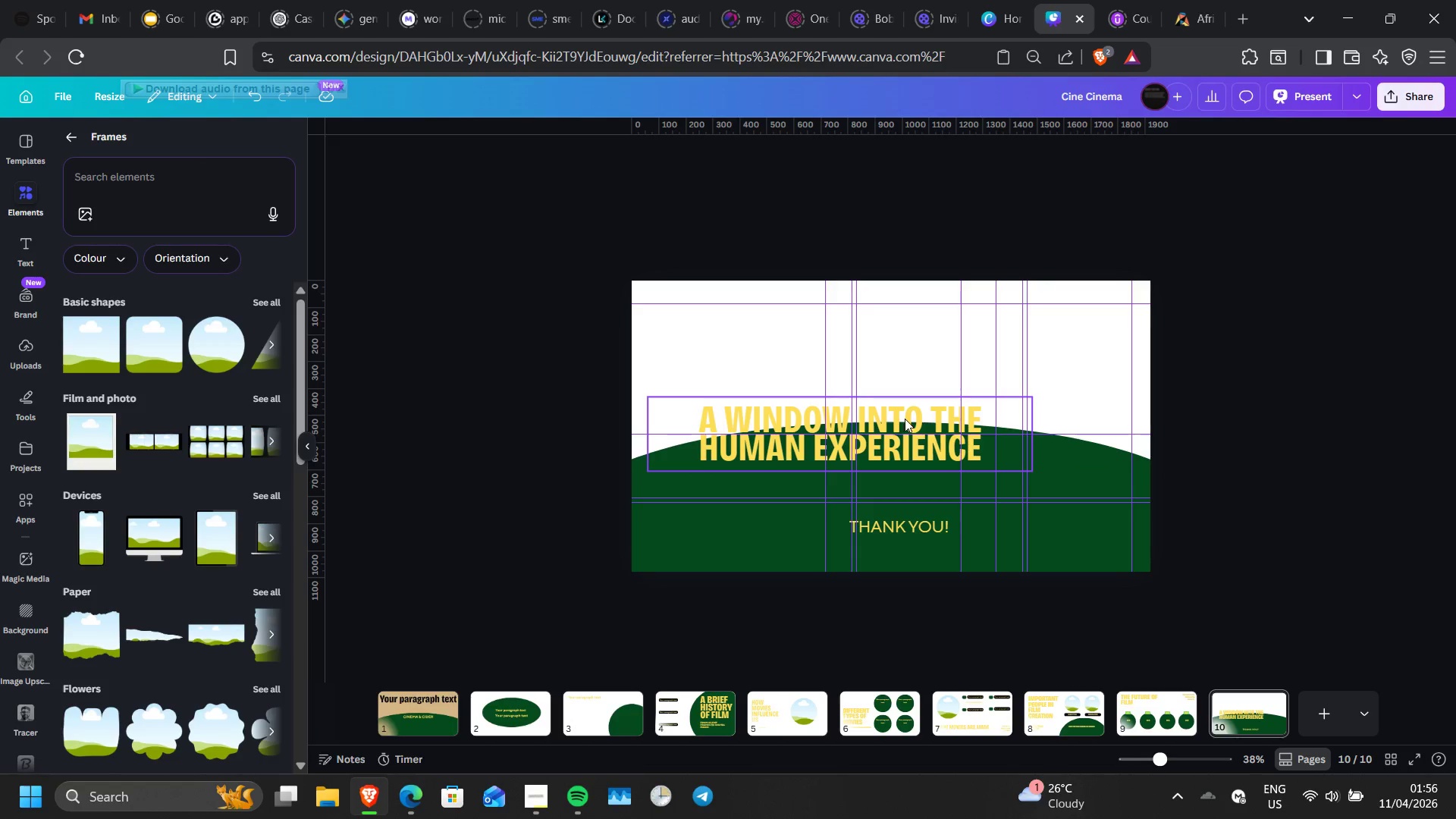 
left_click([905, 419])
 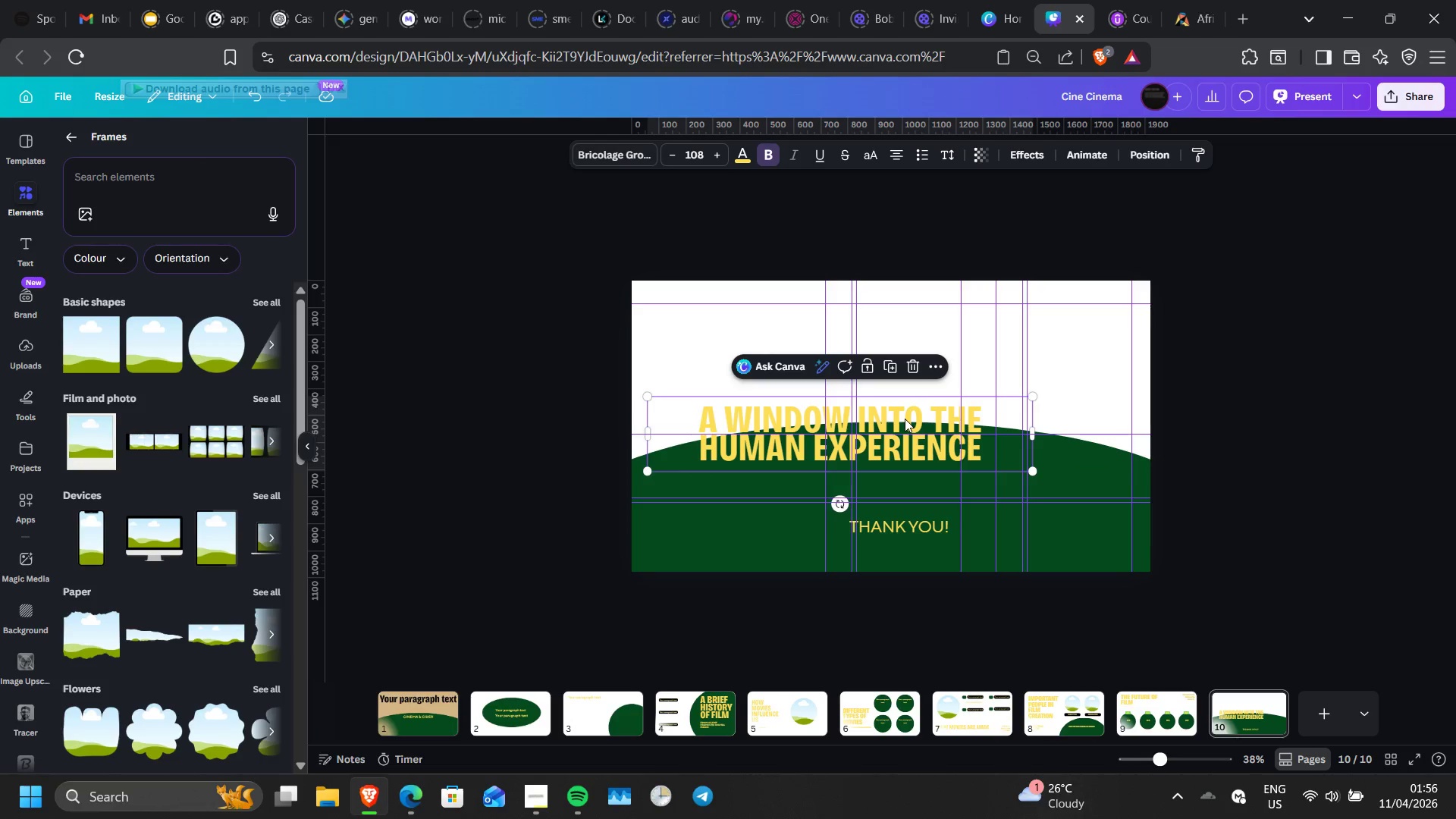 
left_click_drag(start_coordinate=[905, 419], to_coordinate=[966, 415])
 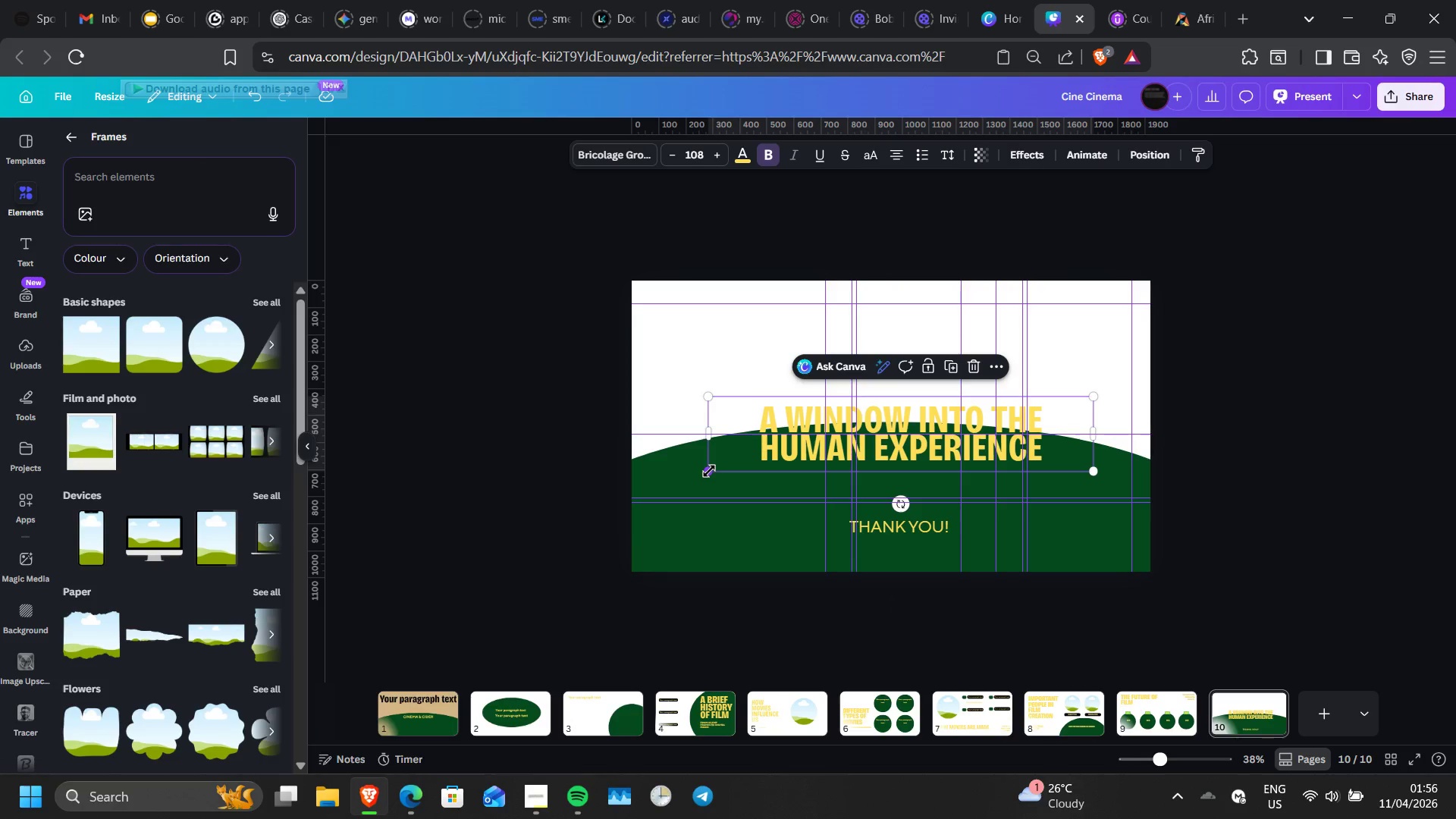 
left_click_drag(start_coordinate=[709, 471], to_coordinate=[597, 535])
 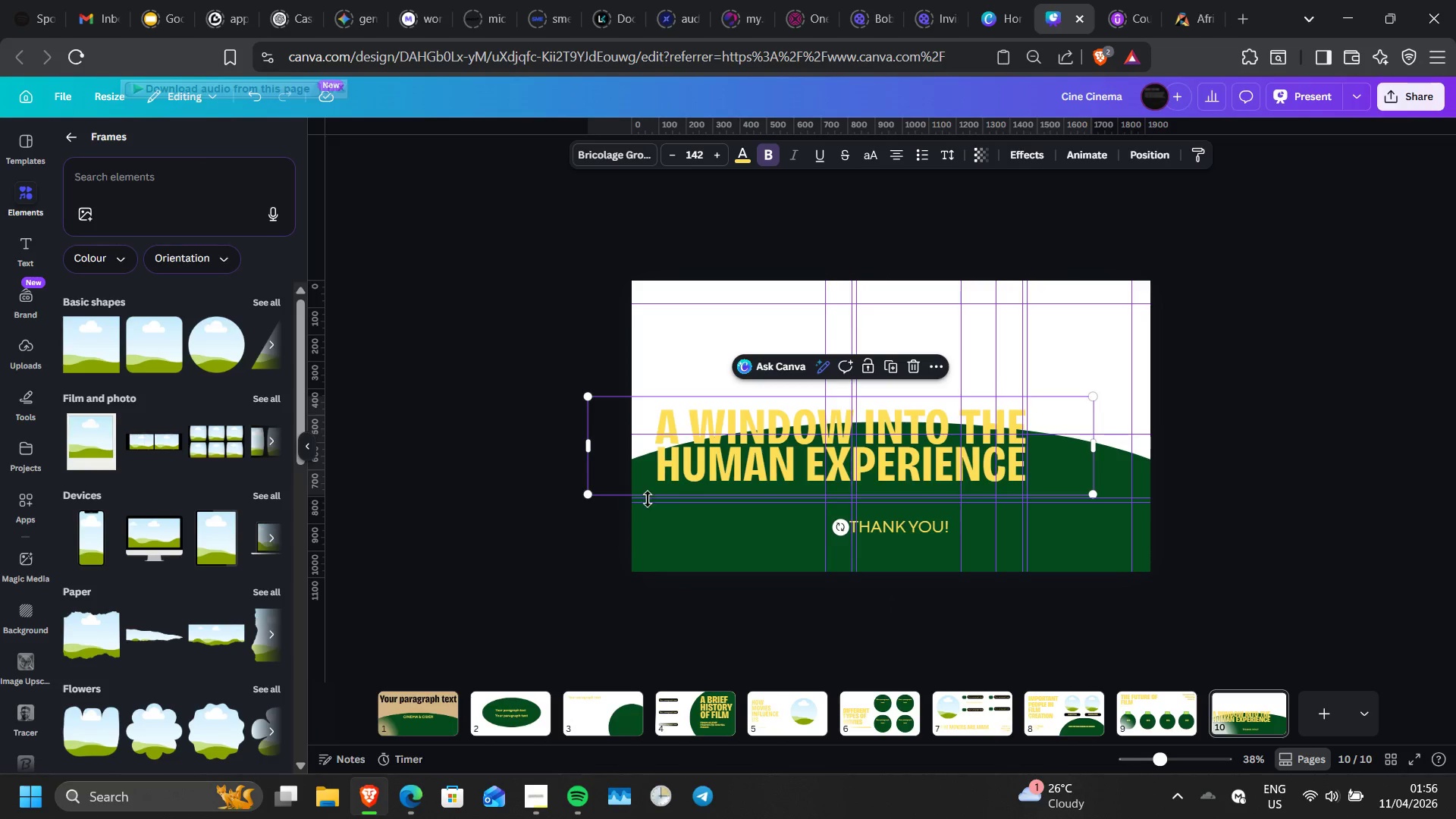 
left_click_drag(start_coordinate=[739, 454], to_coordinate=[813, 447])
 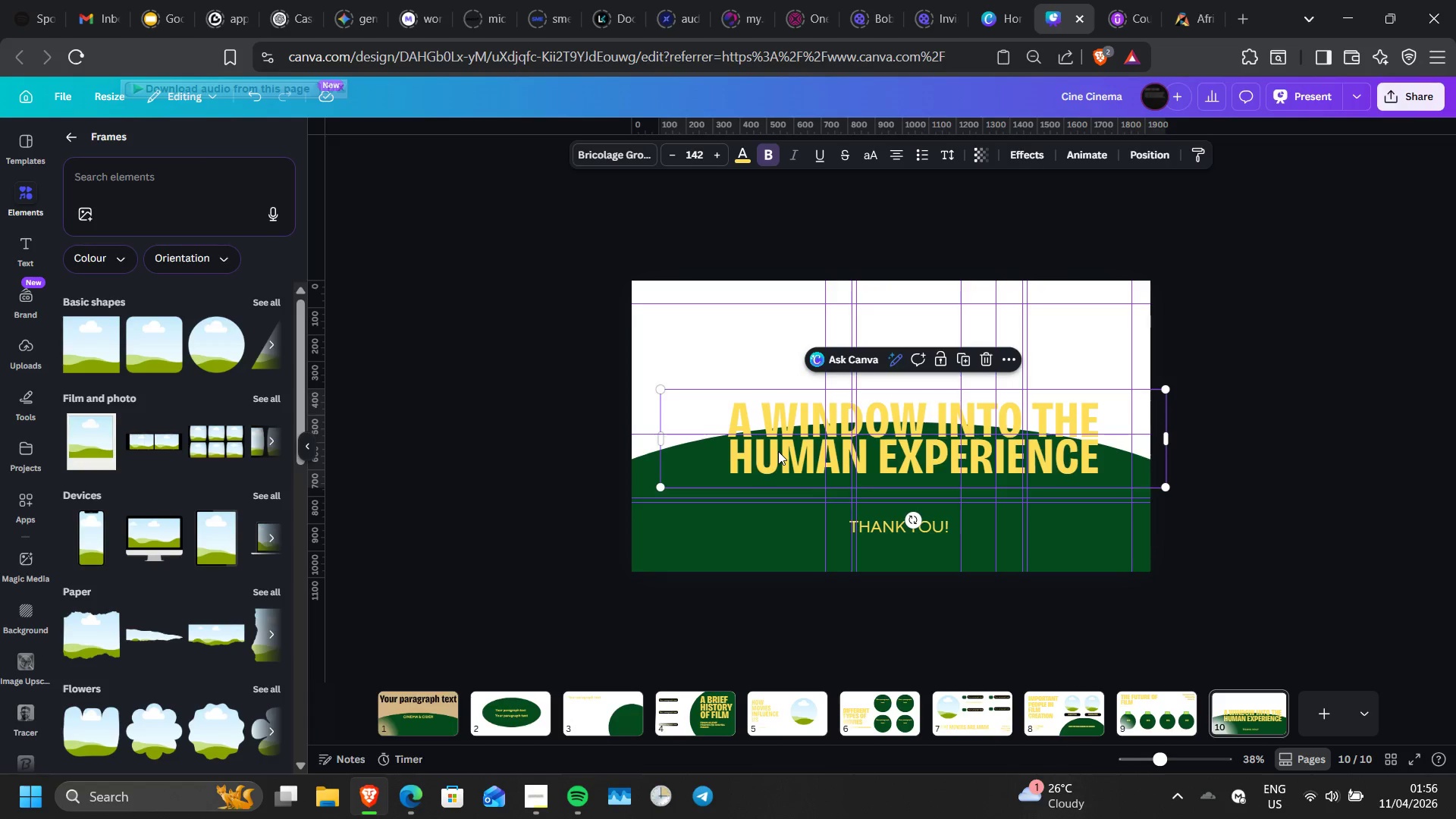 
wait(17.66)
 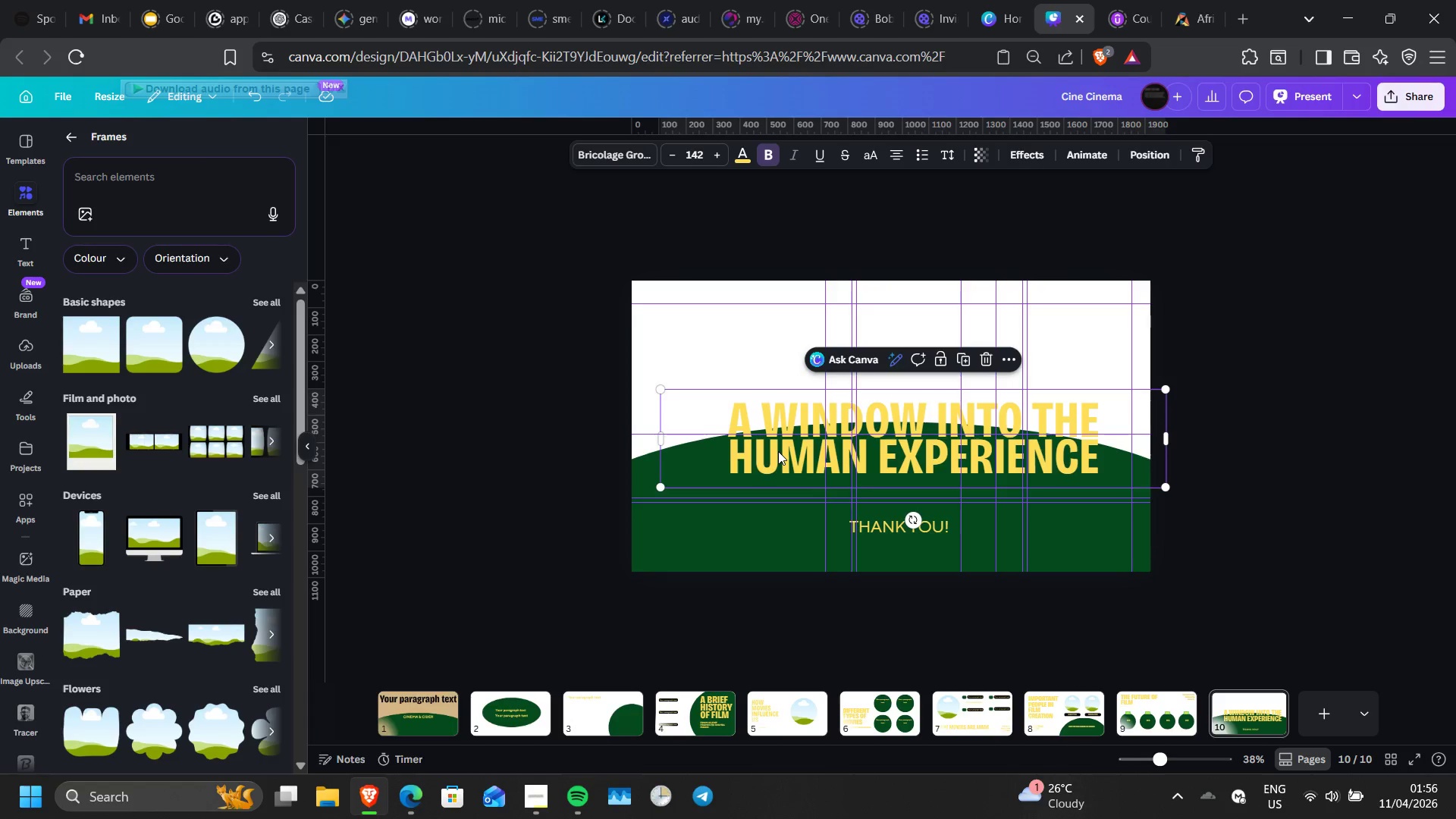 
left_click_drag(start_coordinate=[662, 488], to_coordinate=[626, 503])
 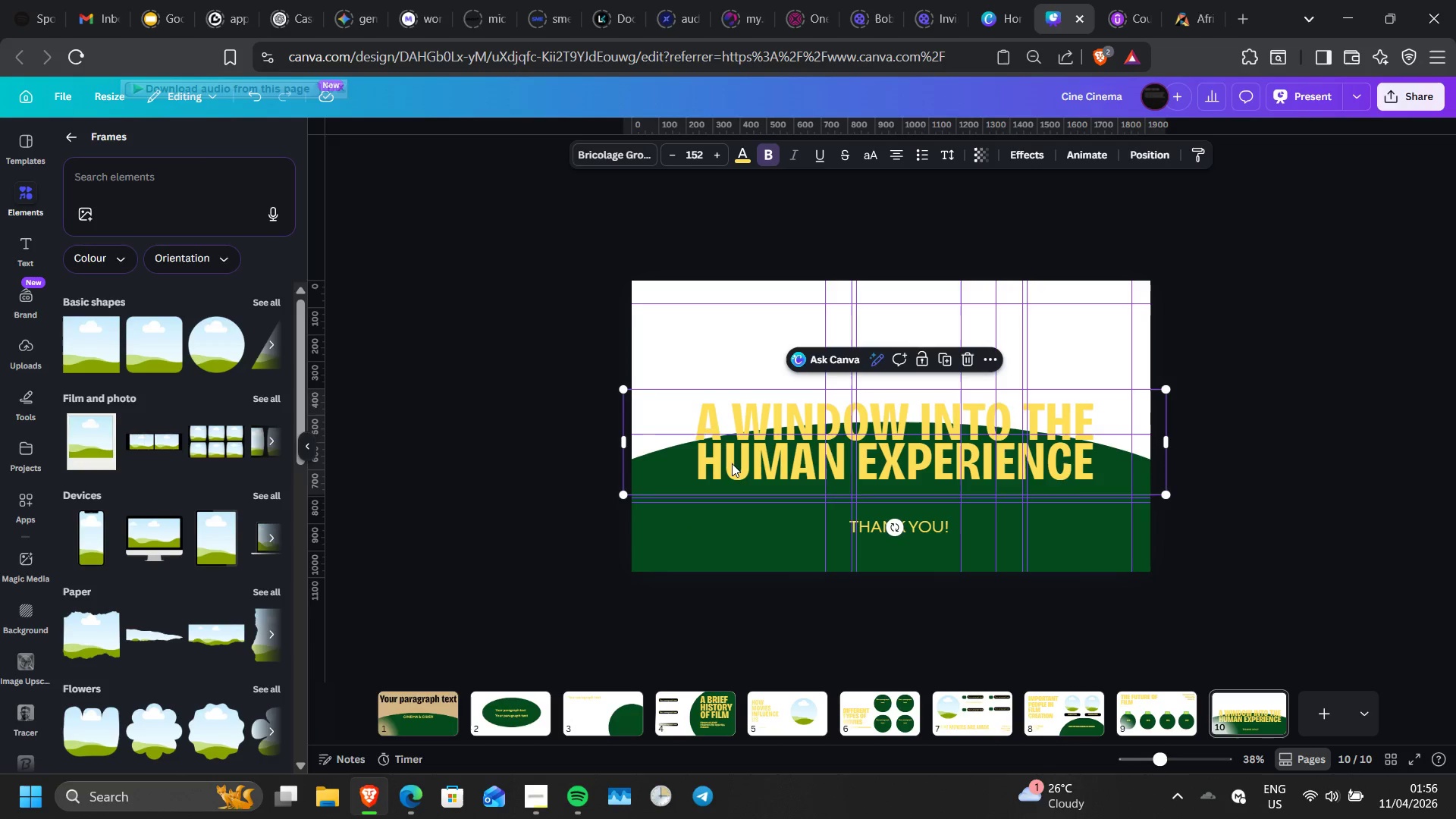 
left_click_drag(start_coordinate=[732, 463], to_coordinate=[726, 463])
 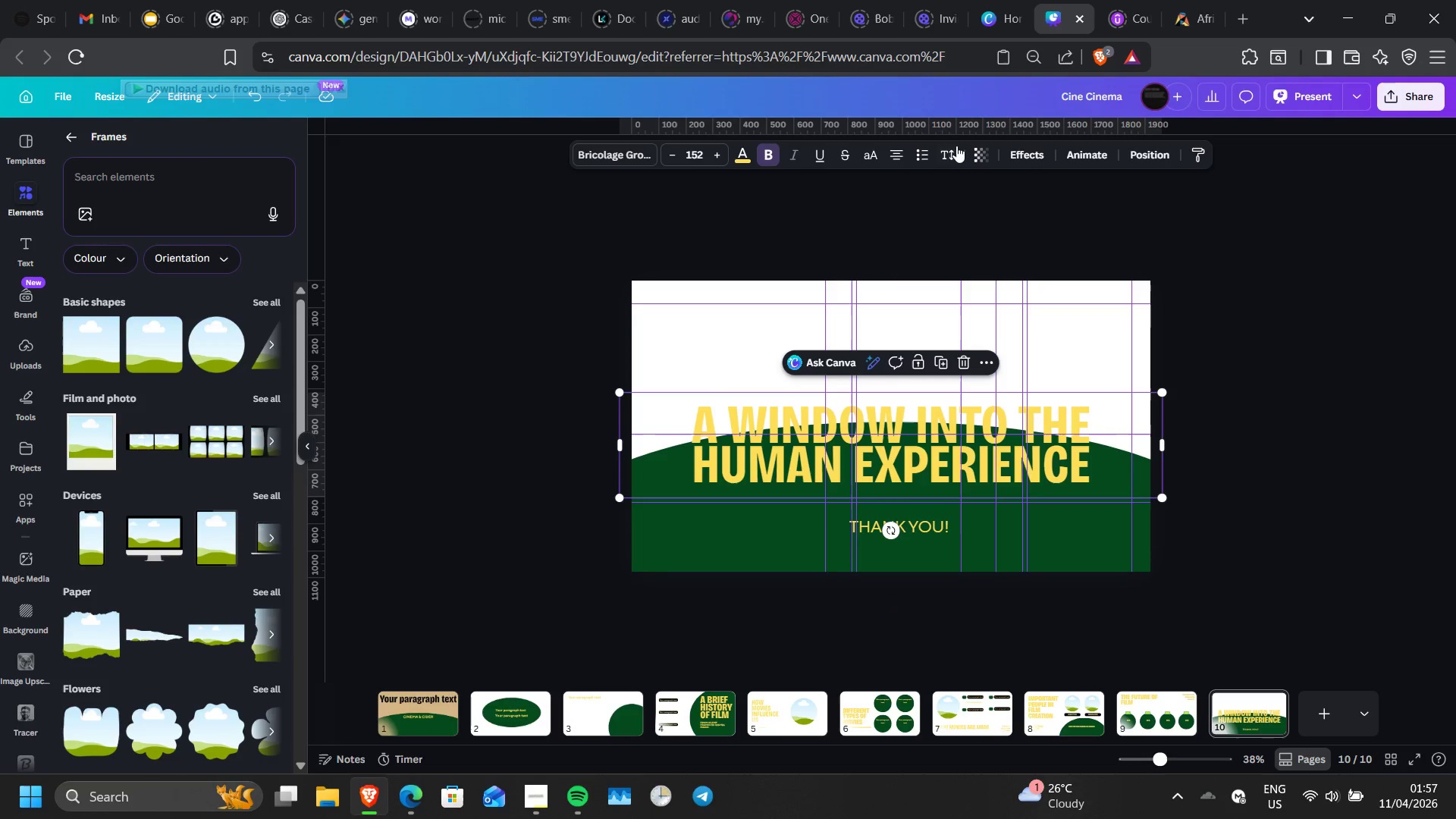 
left_click([948, 157])
 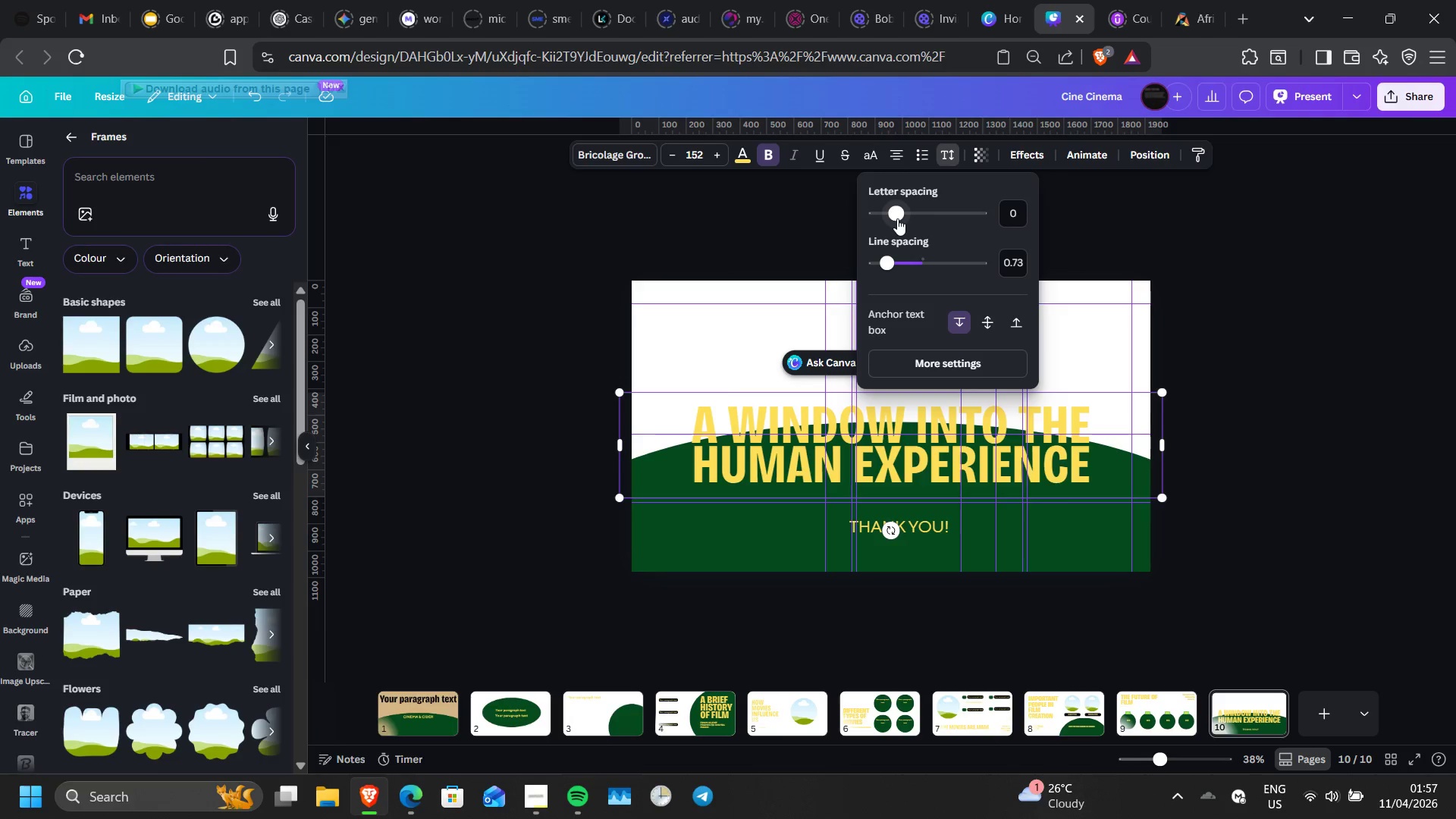 
left_click_drag(start_coordinate=[897, 218], to_coordinate=[895, 222])
 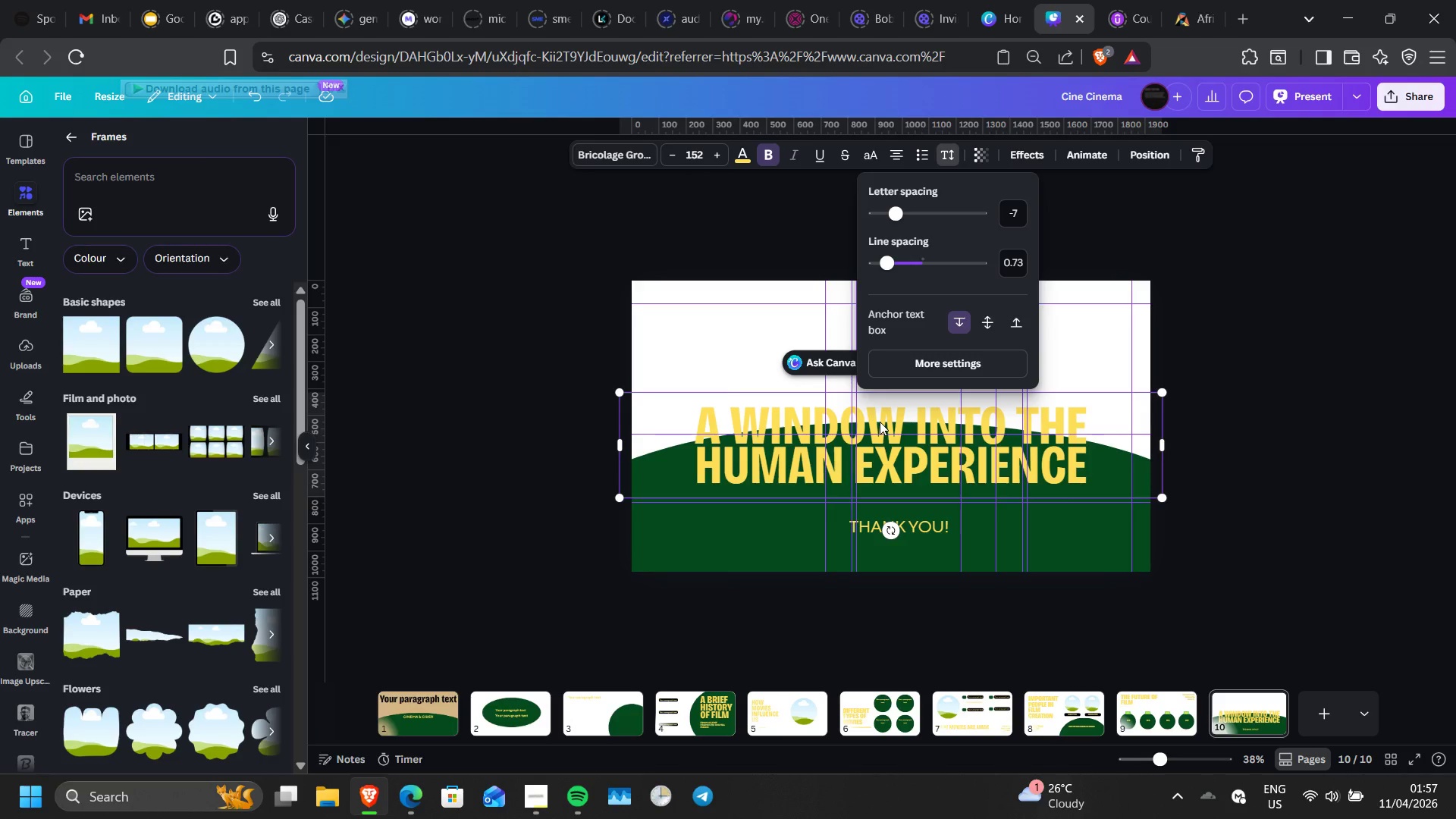 
wait(12.55)
 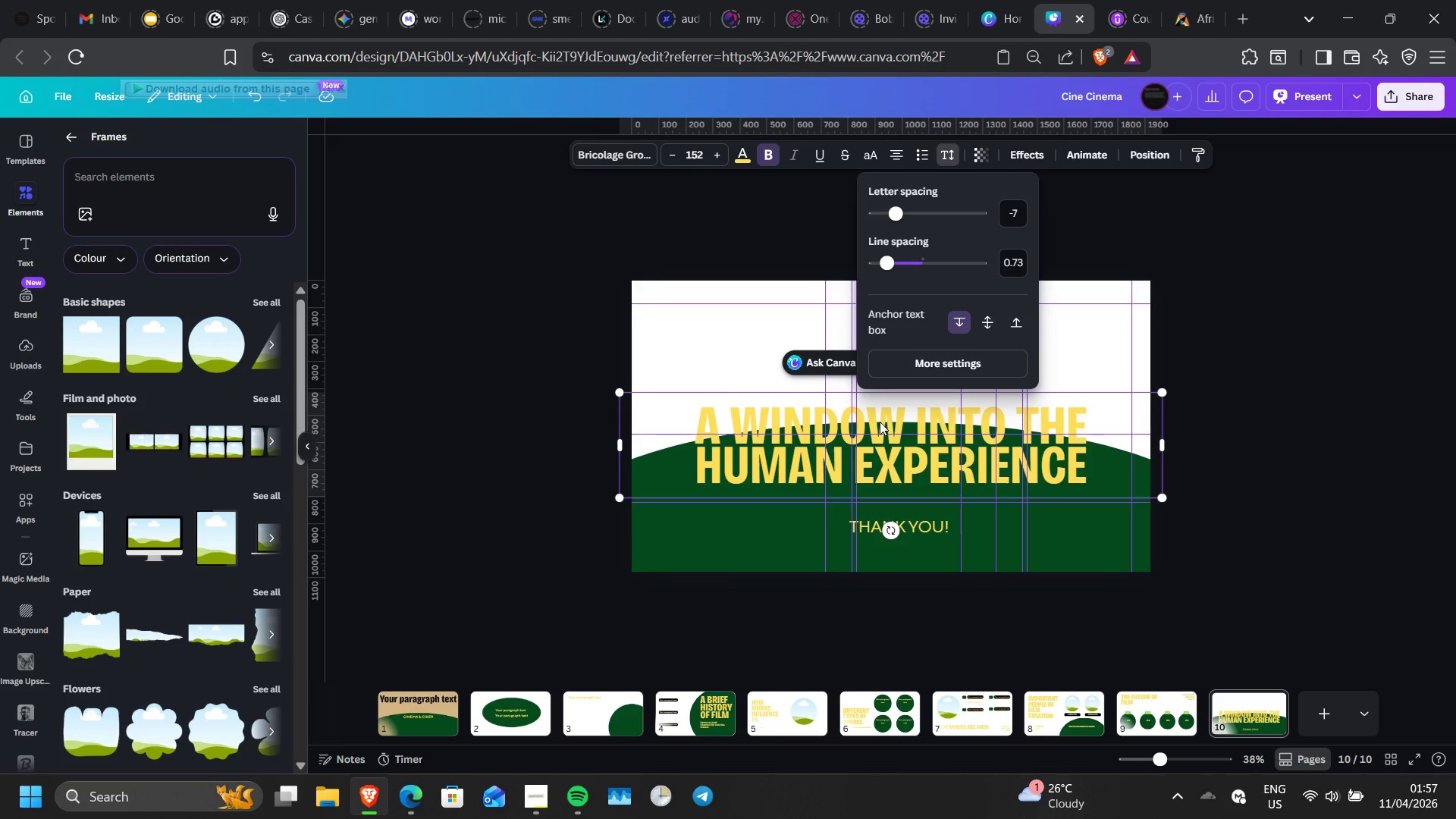 
left_click([1084, 368])
 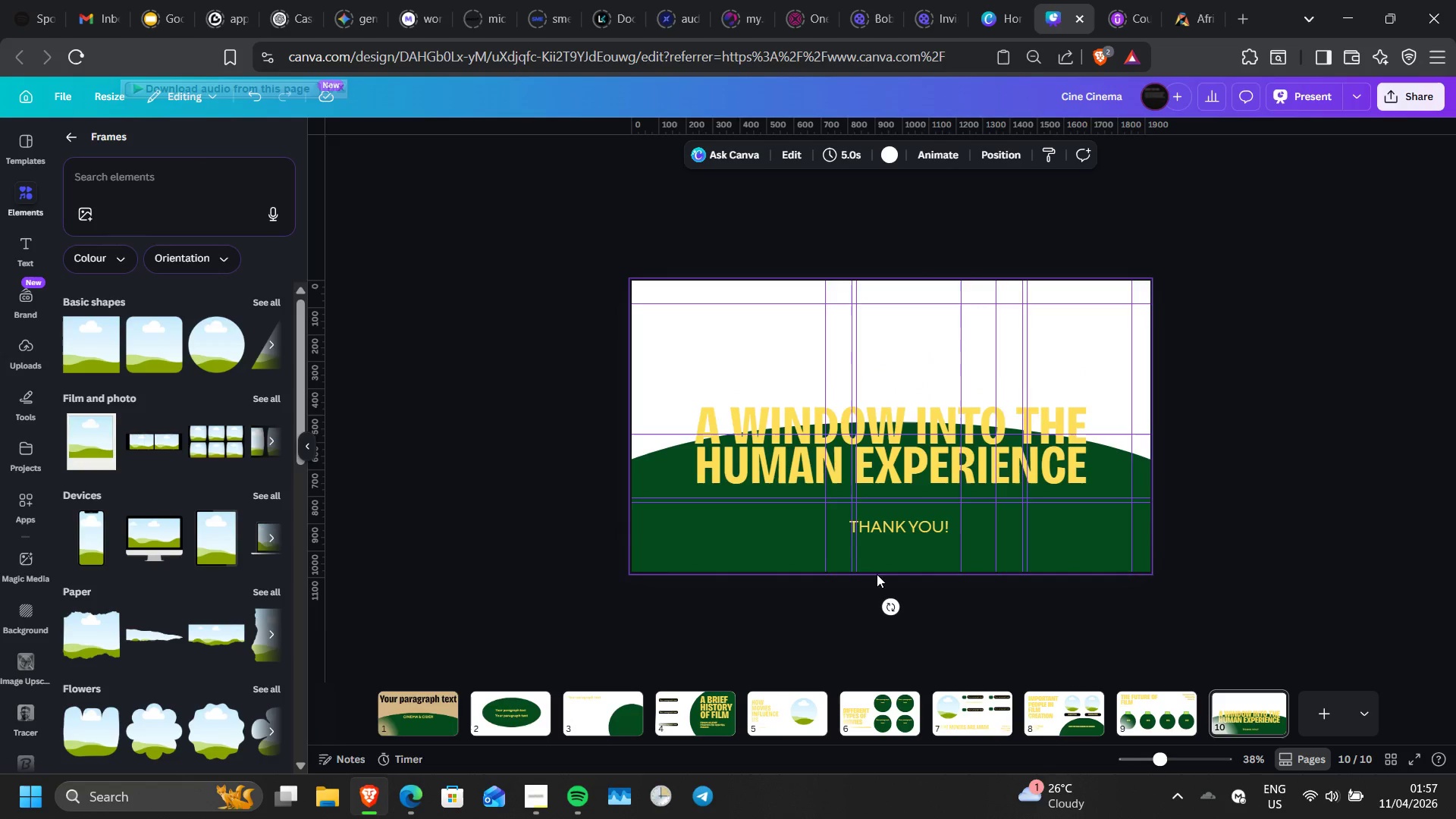 
wait(5.2)
 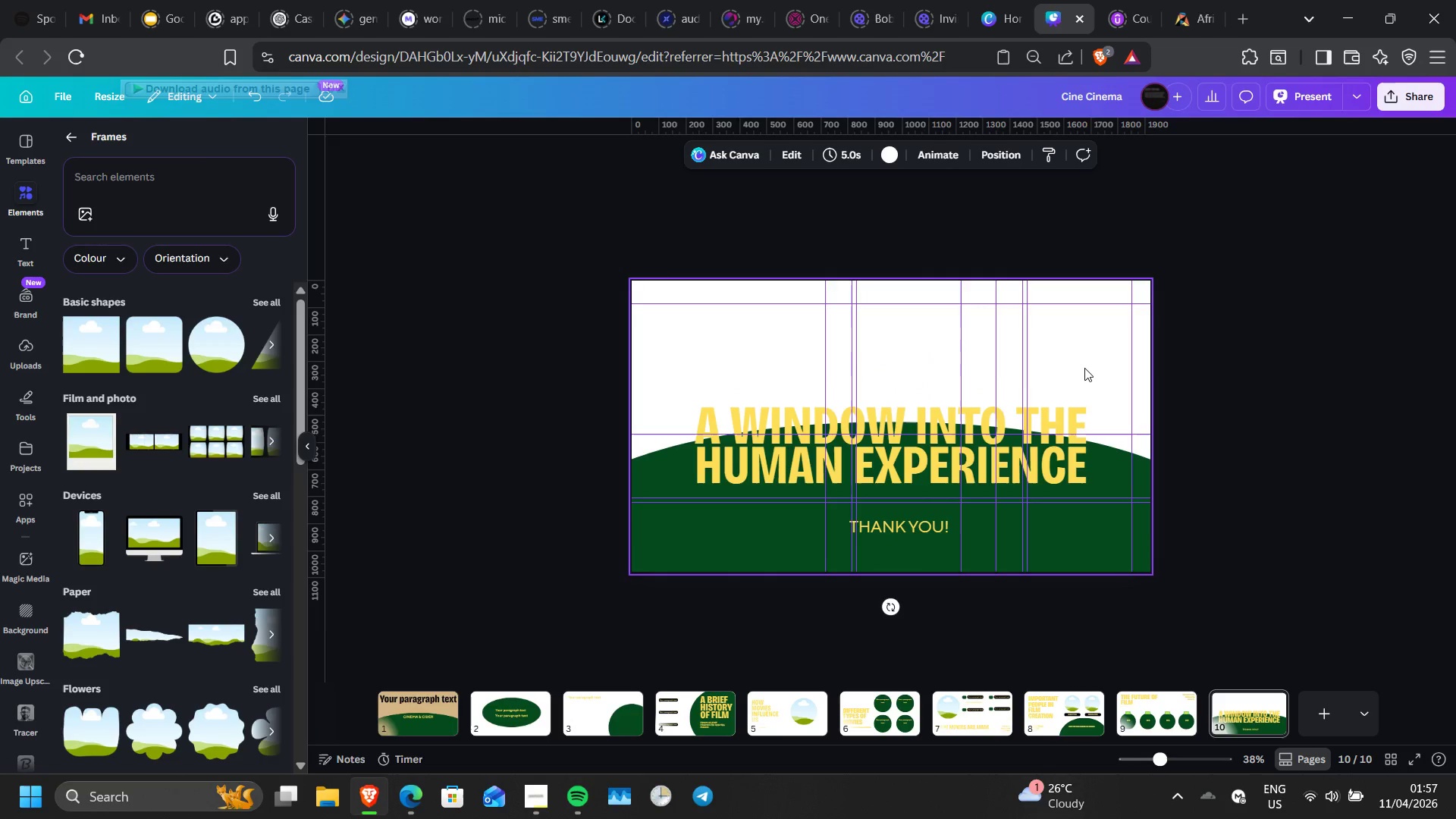 
left_click_drag(start_coordinate=[901, 530], to_coordinate=[909, 527])
 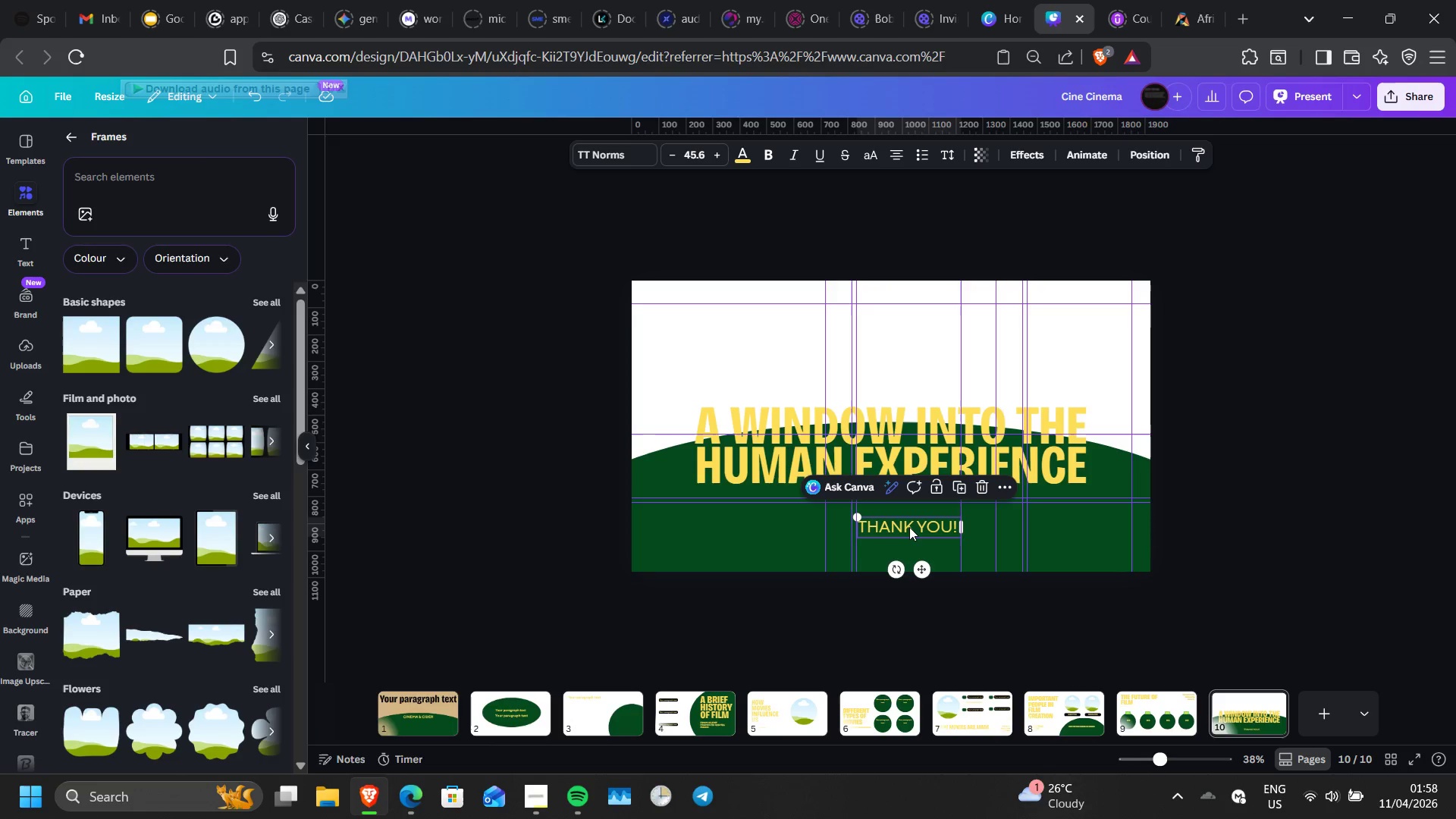 
wait(16.77)
 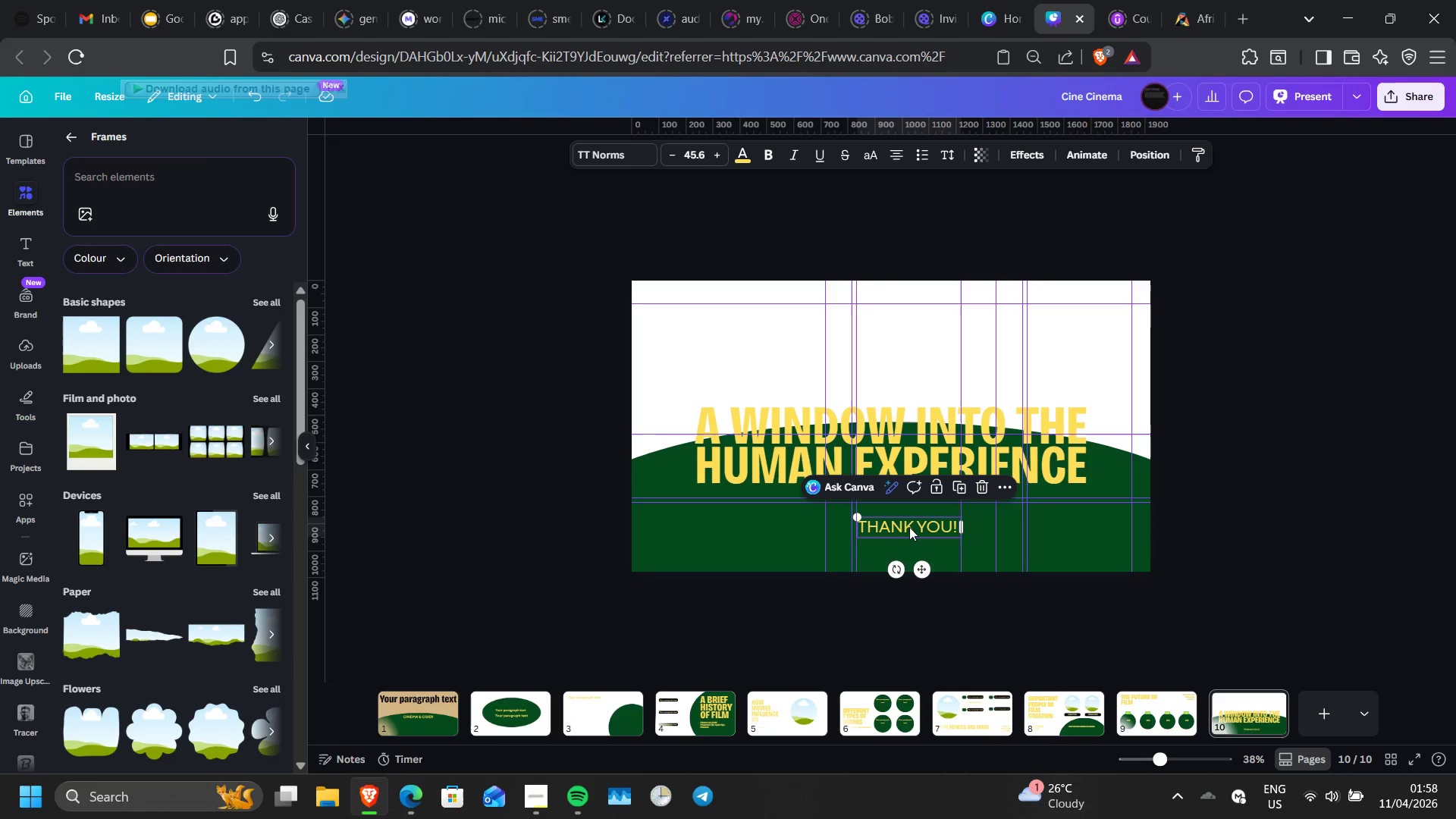 
left_click([1135, 713])
 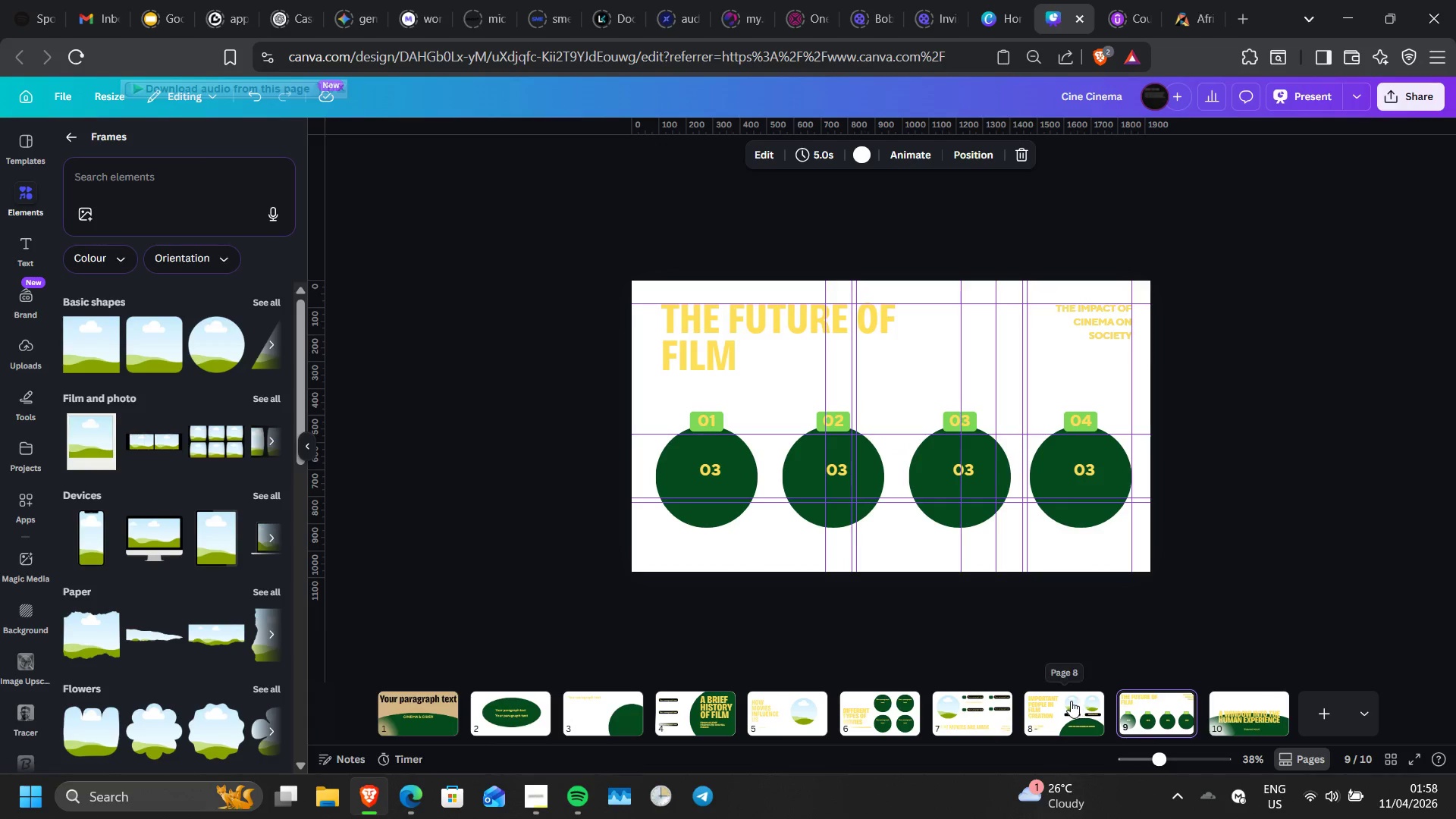 
left_click([1071, 701])
 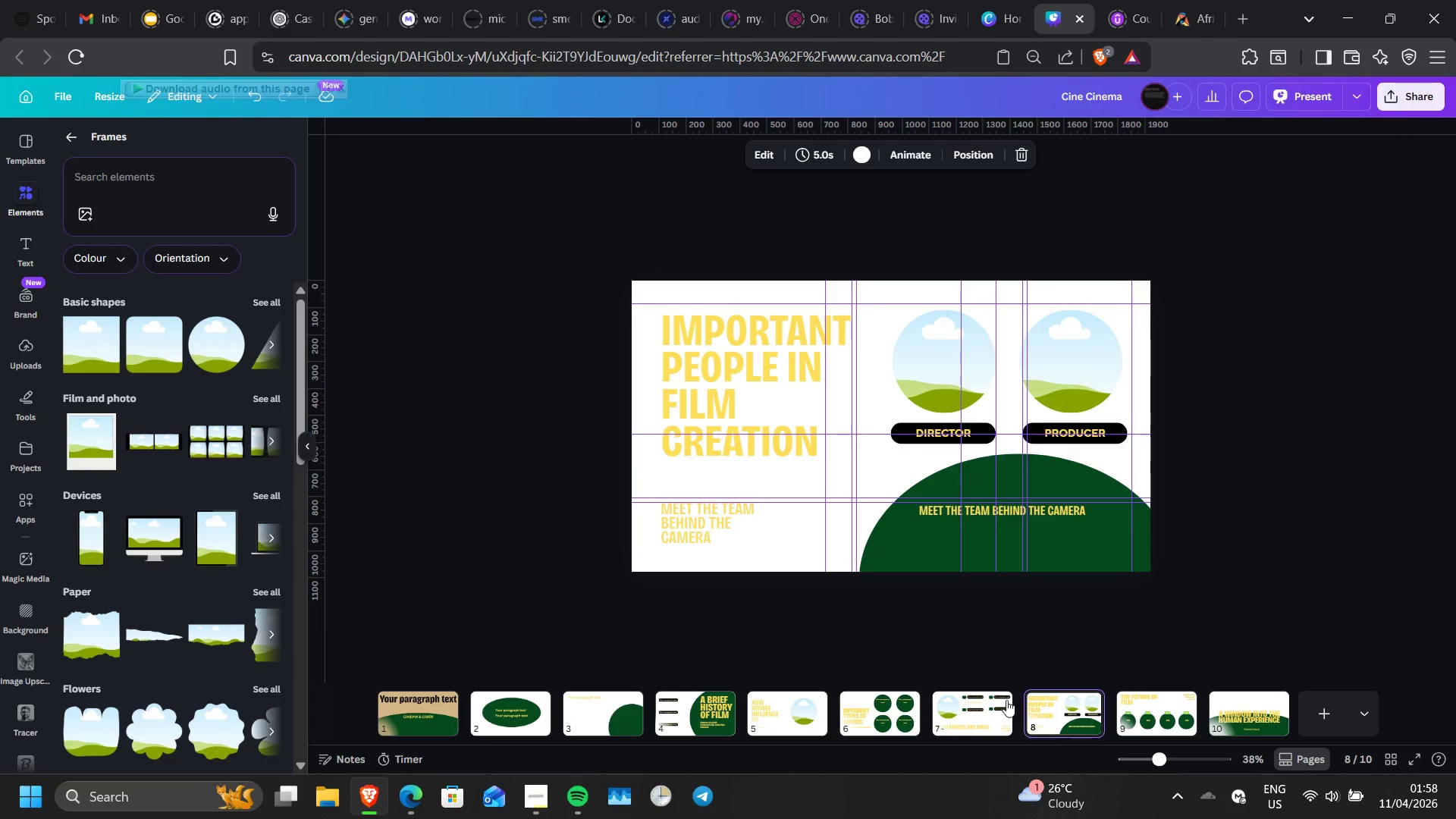 
left_click([981, 713])
 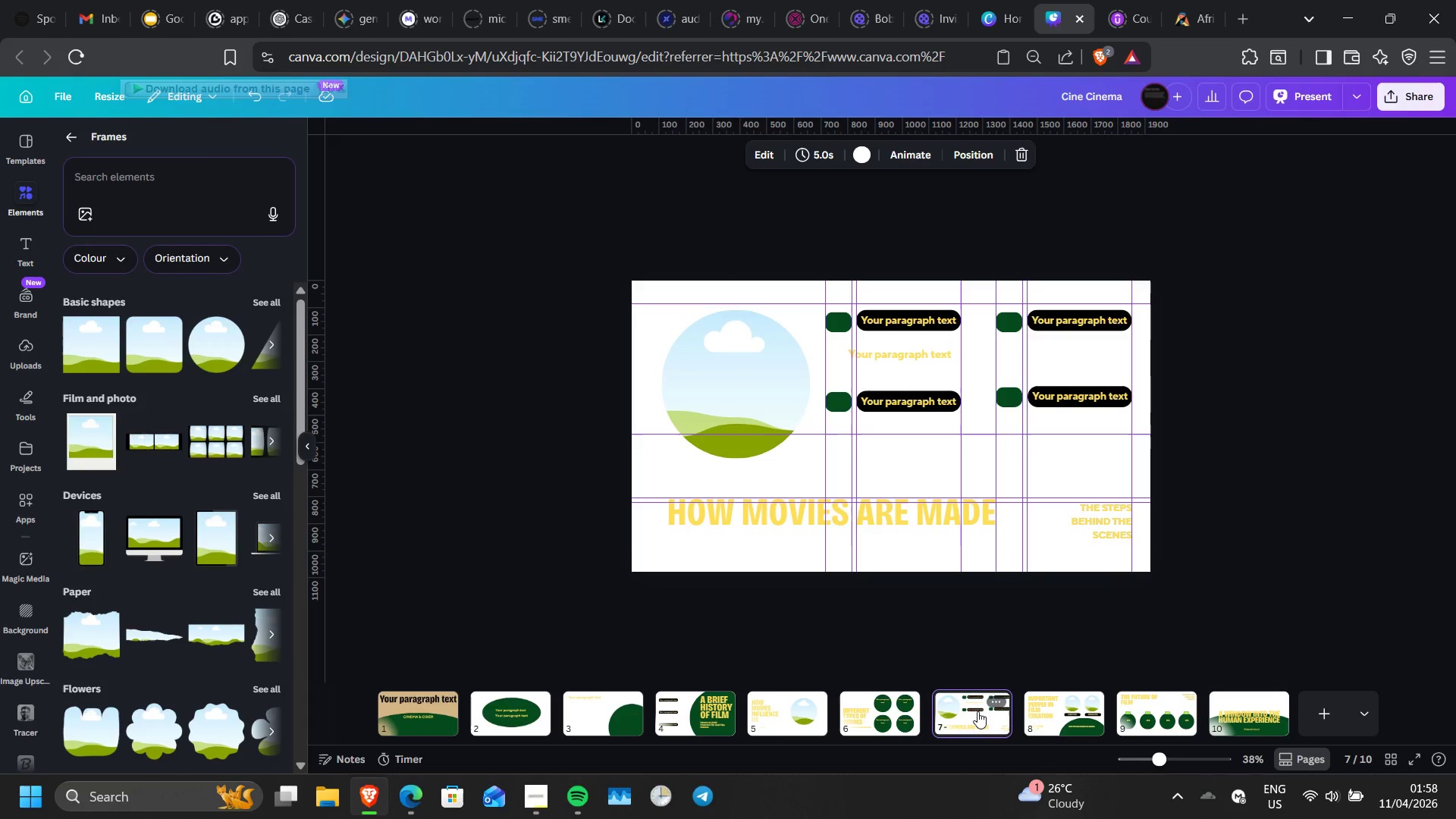 
wait(7.08)
 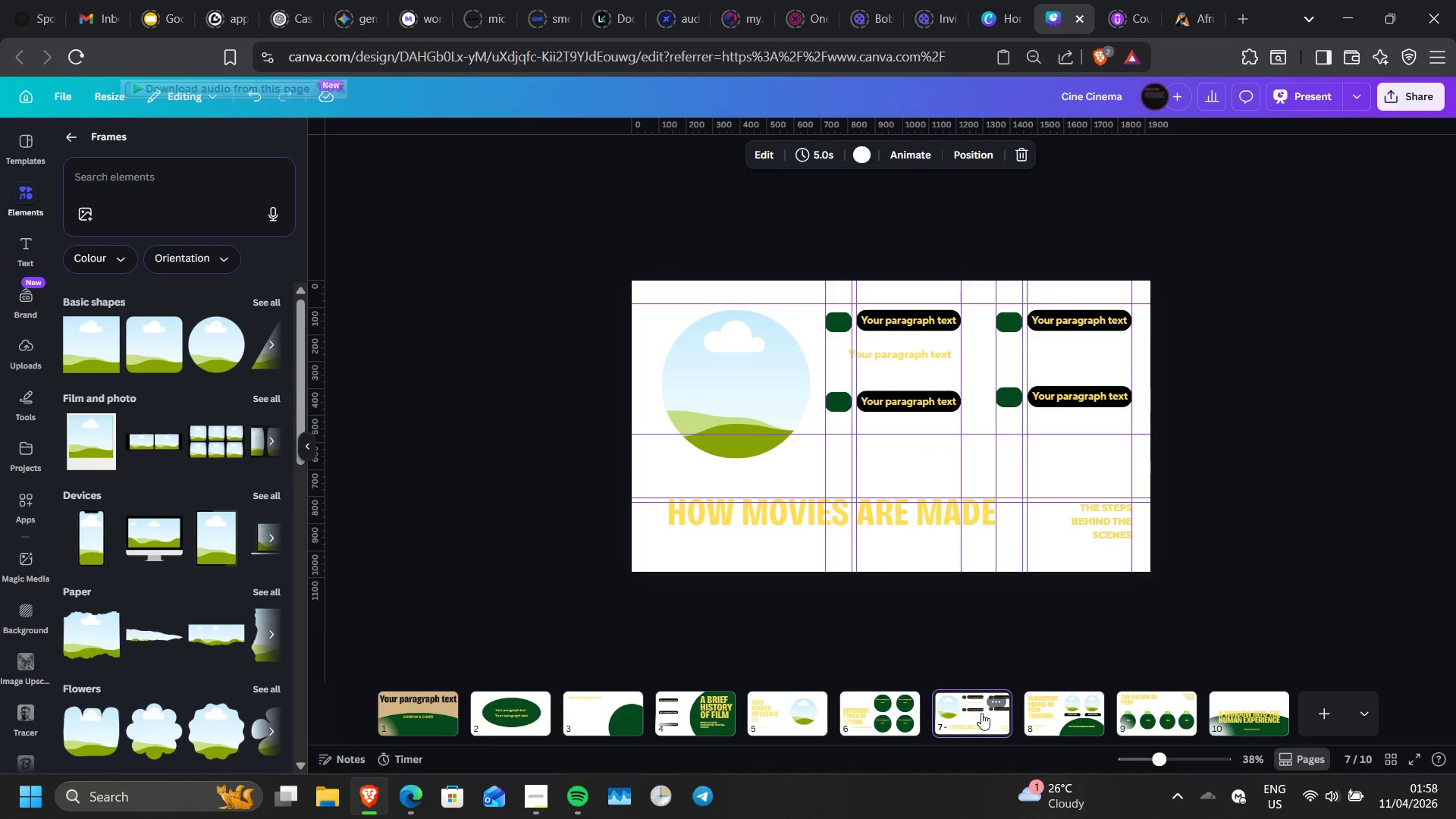 
left_click([884, 708])
 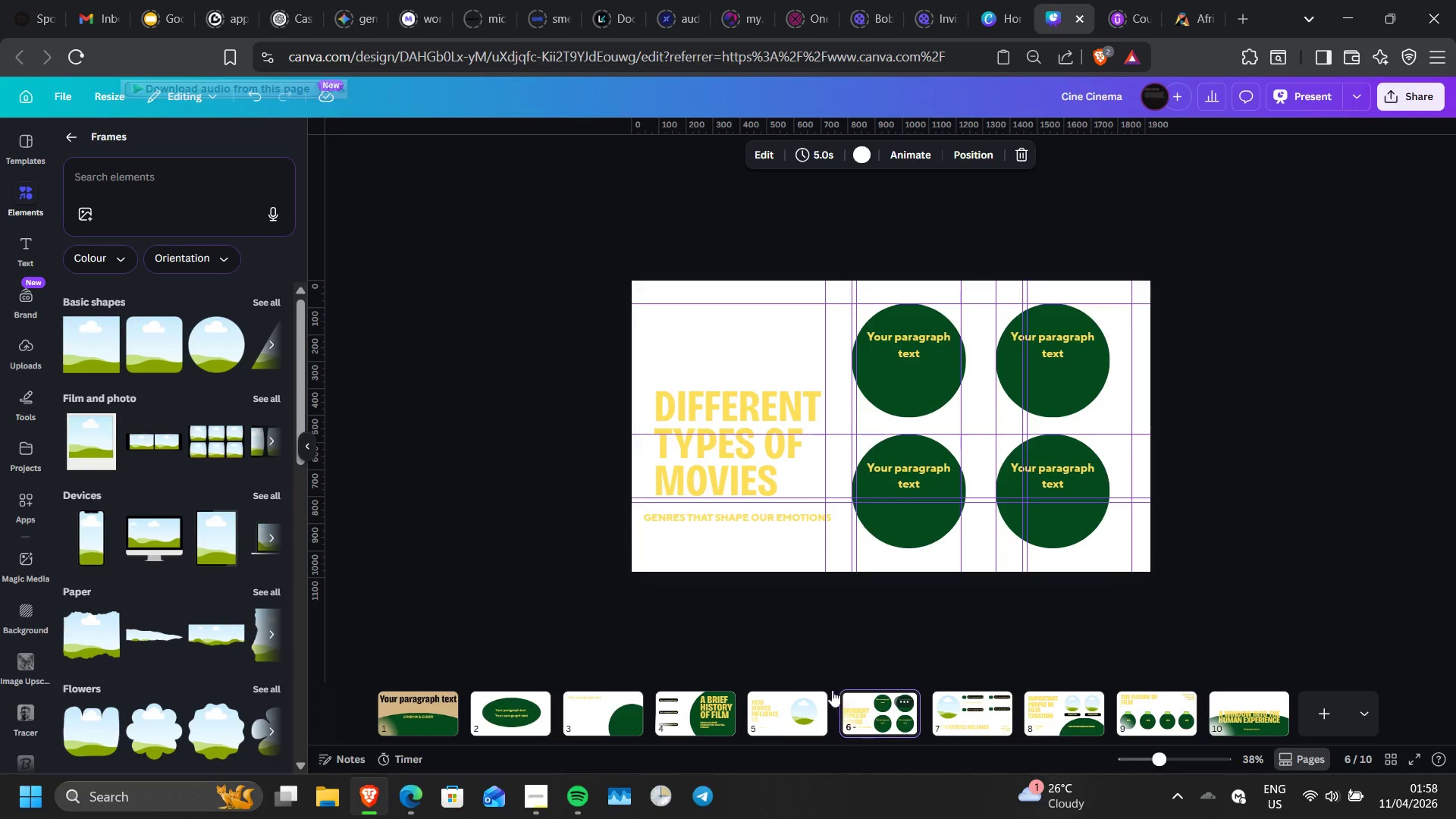 
left_click([780, 694])
 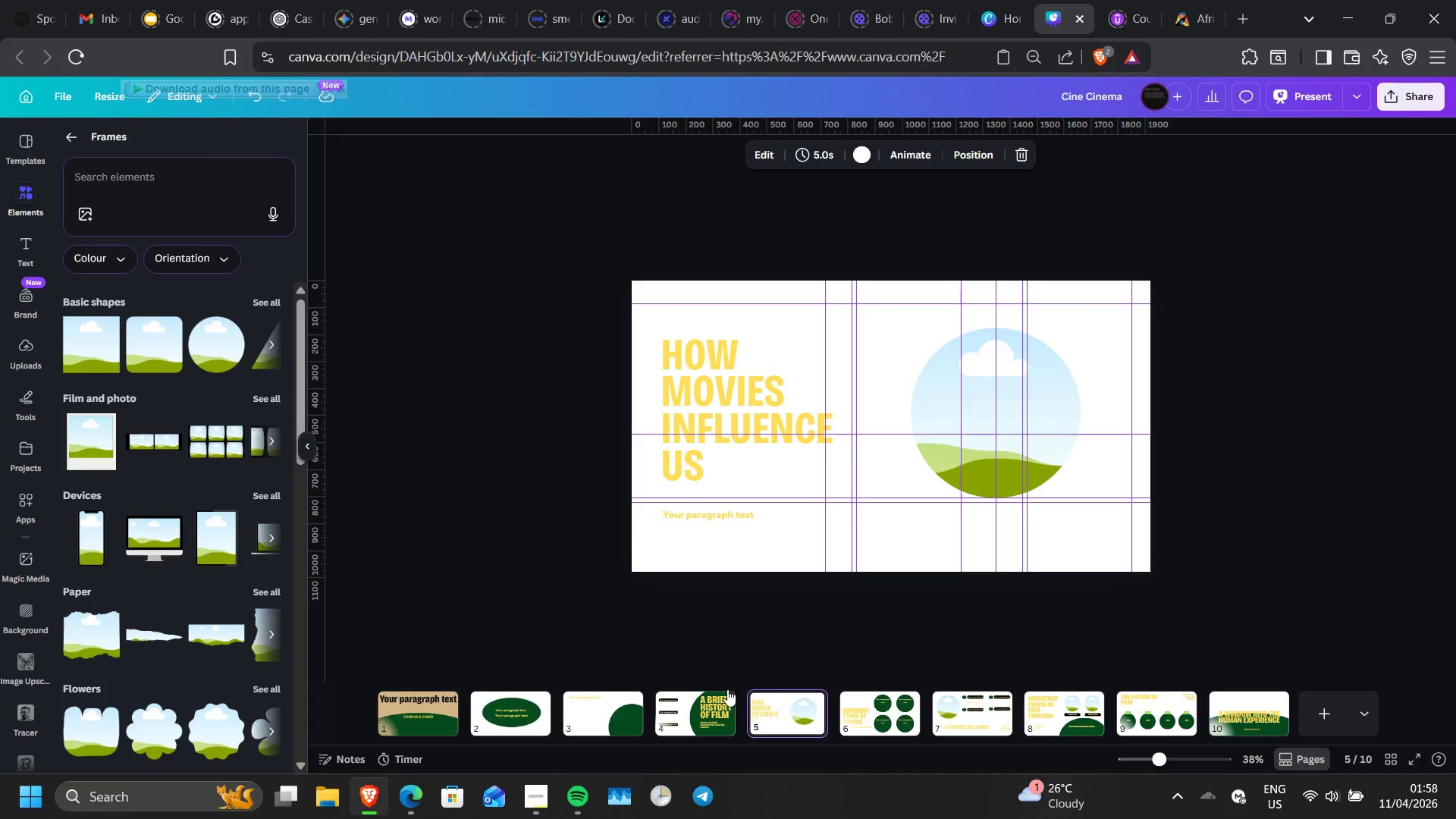 
left_click([717, 699])
 